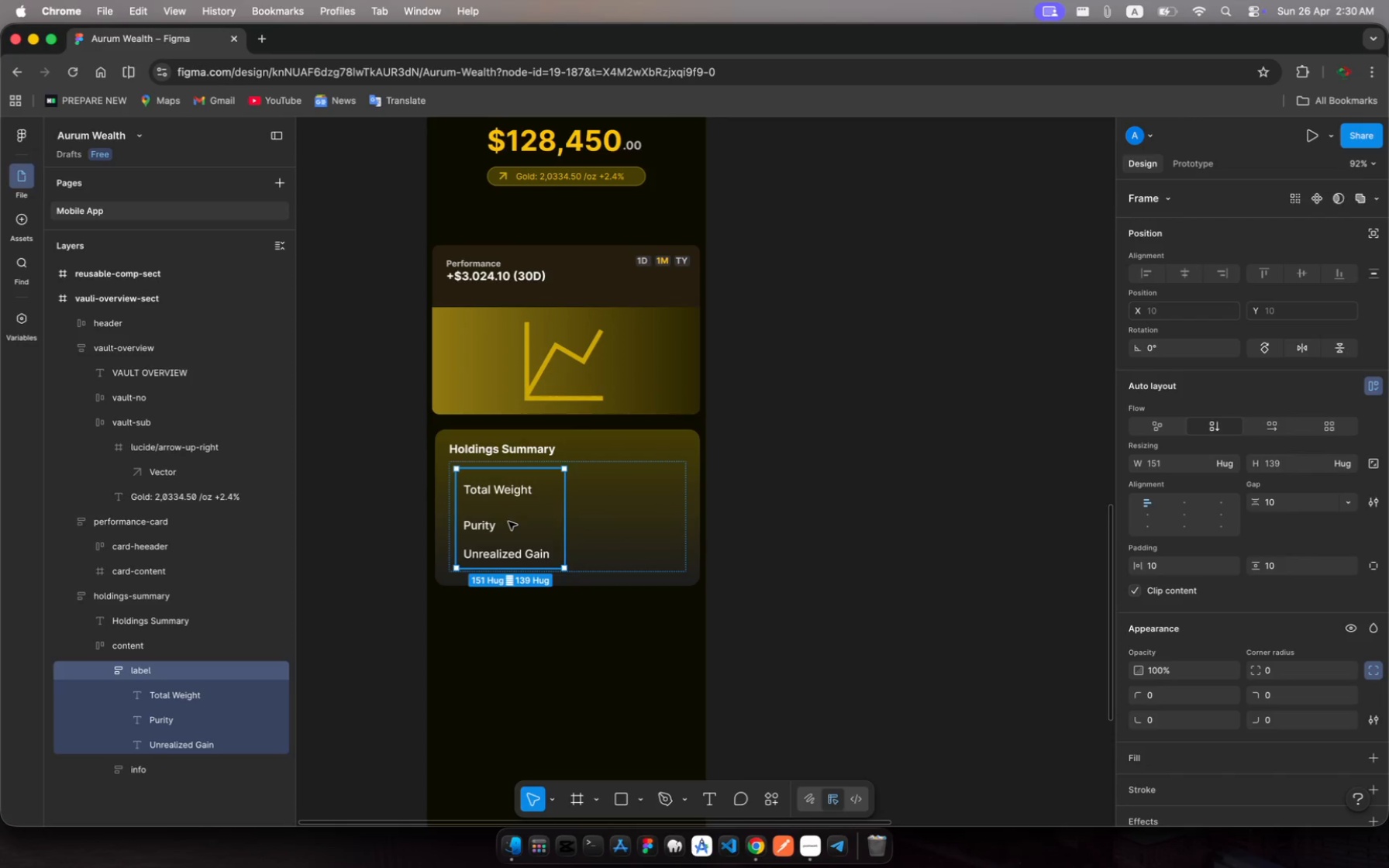 
left_click([508, 522])
 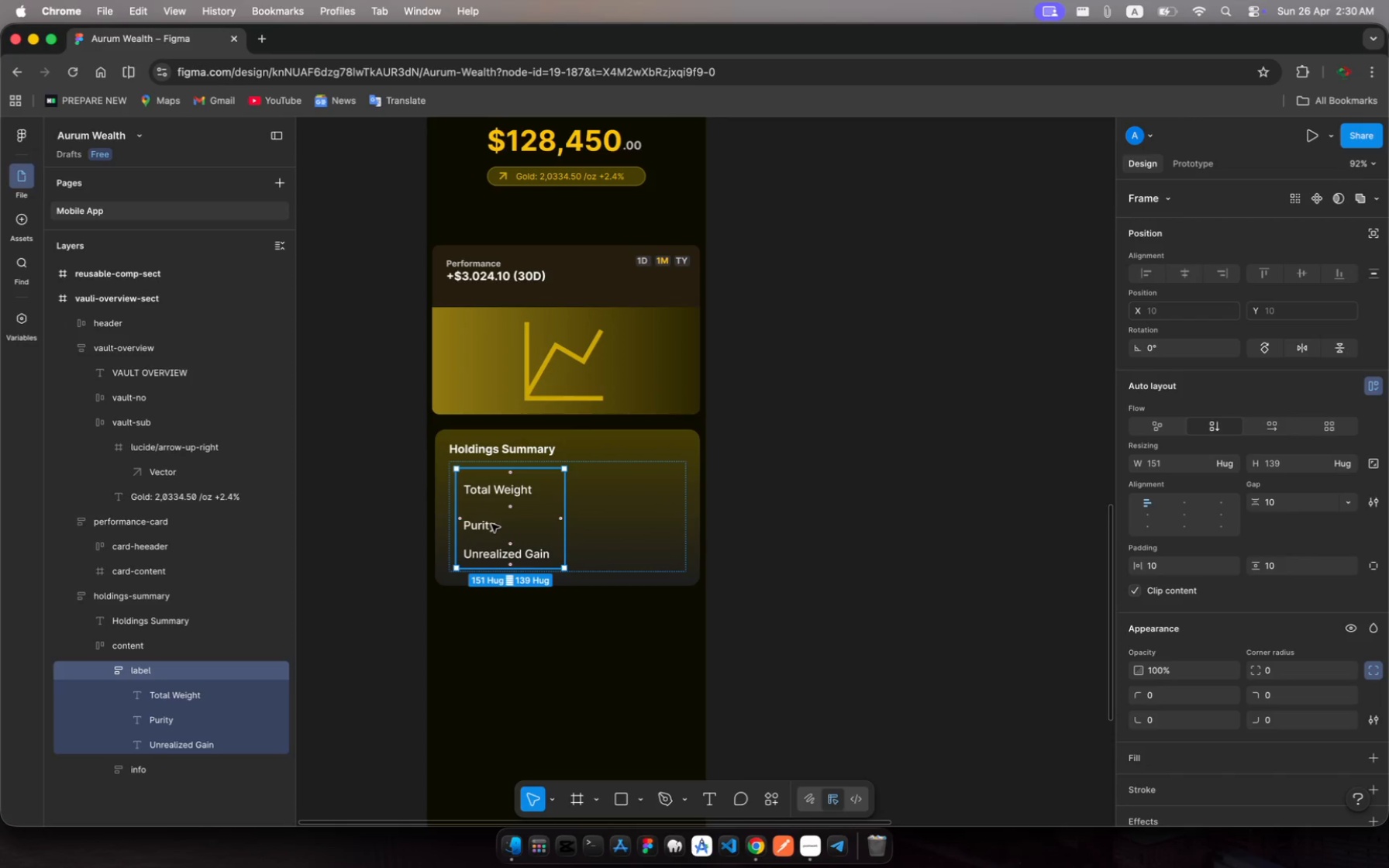 
left_click([491, 524])
 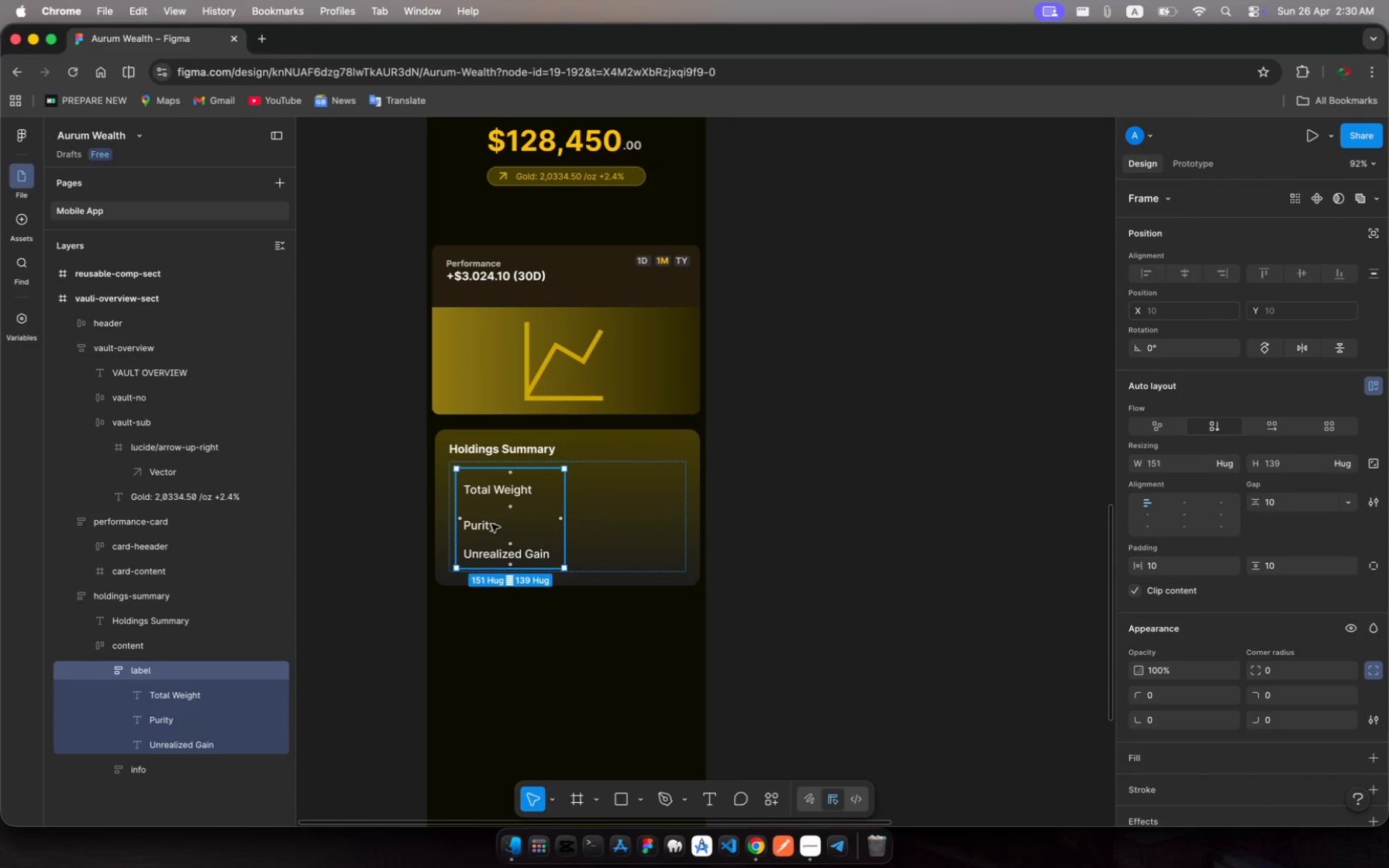 
left_click([491, 524])
 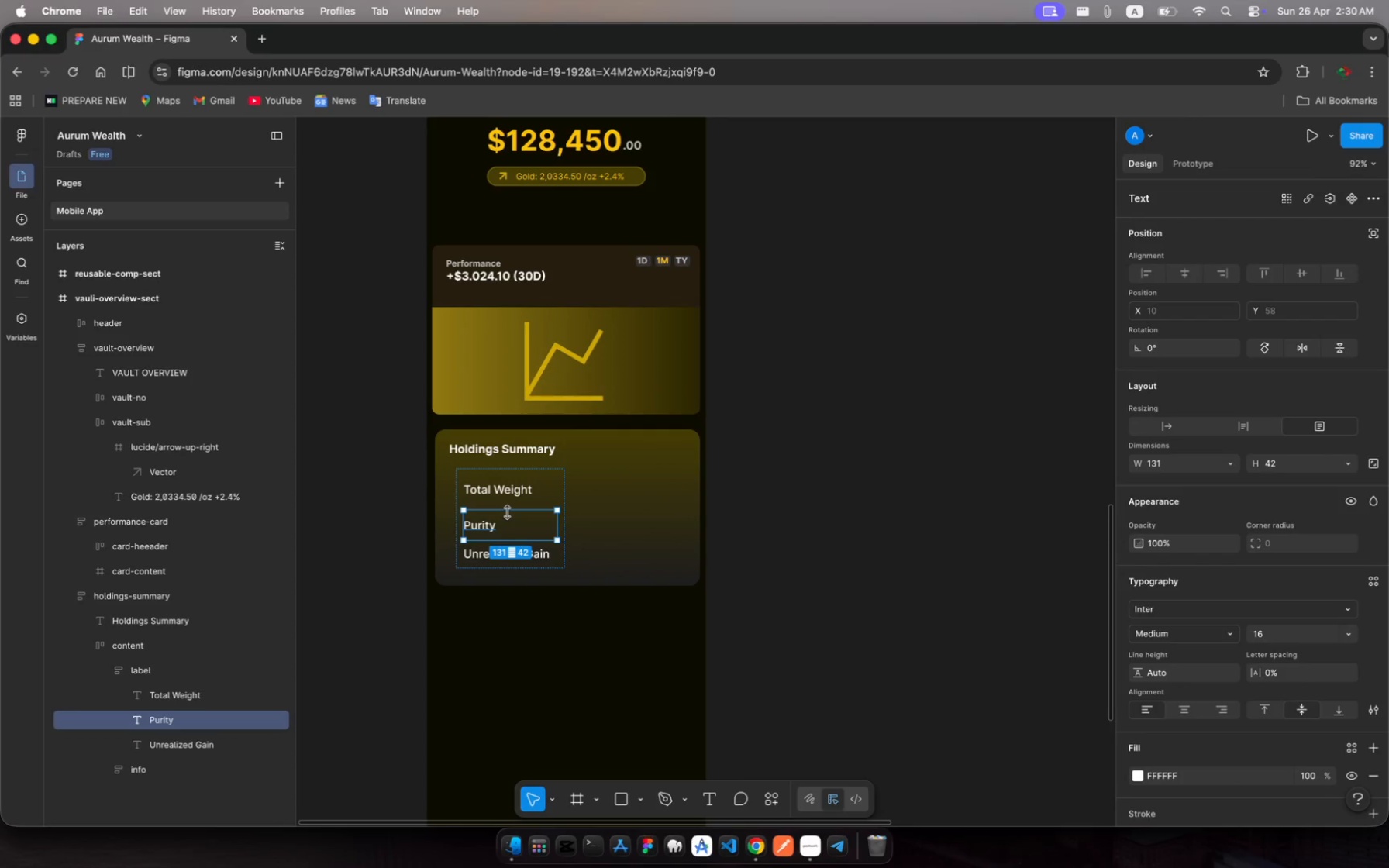 
left_click_drag(start_coordinate=[508, 512], to_coordinate=[508, 518])
 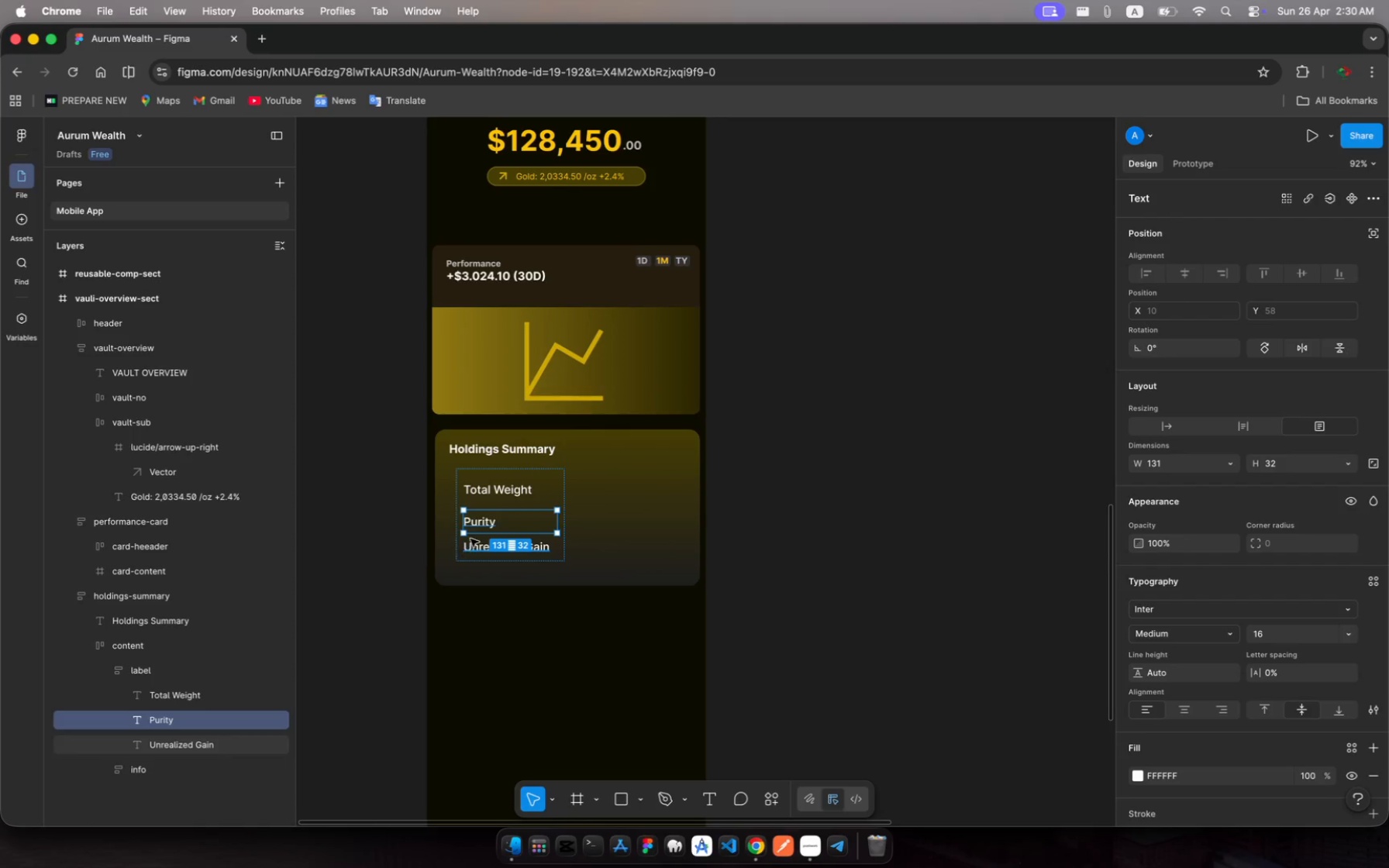 
left_click([540, 474])
 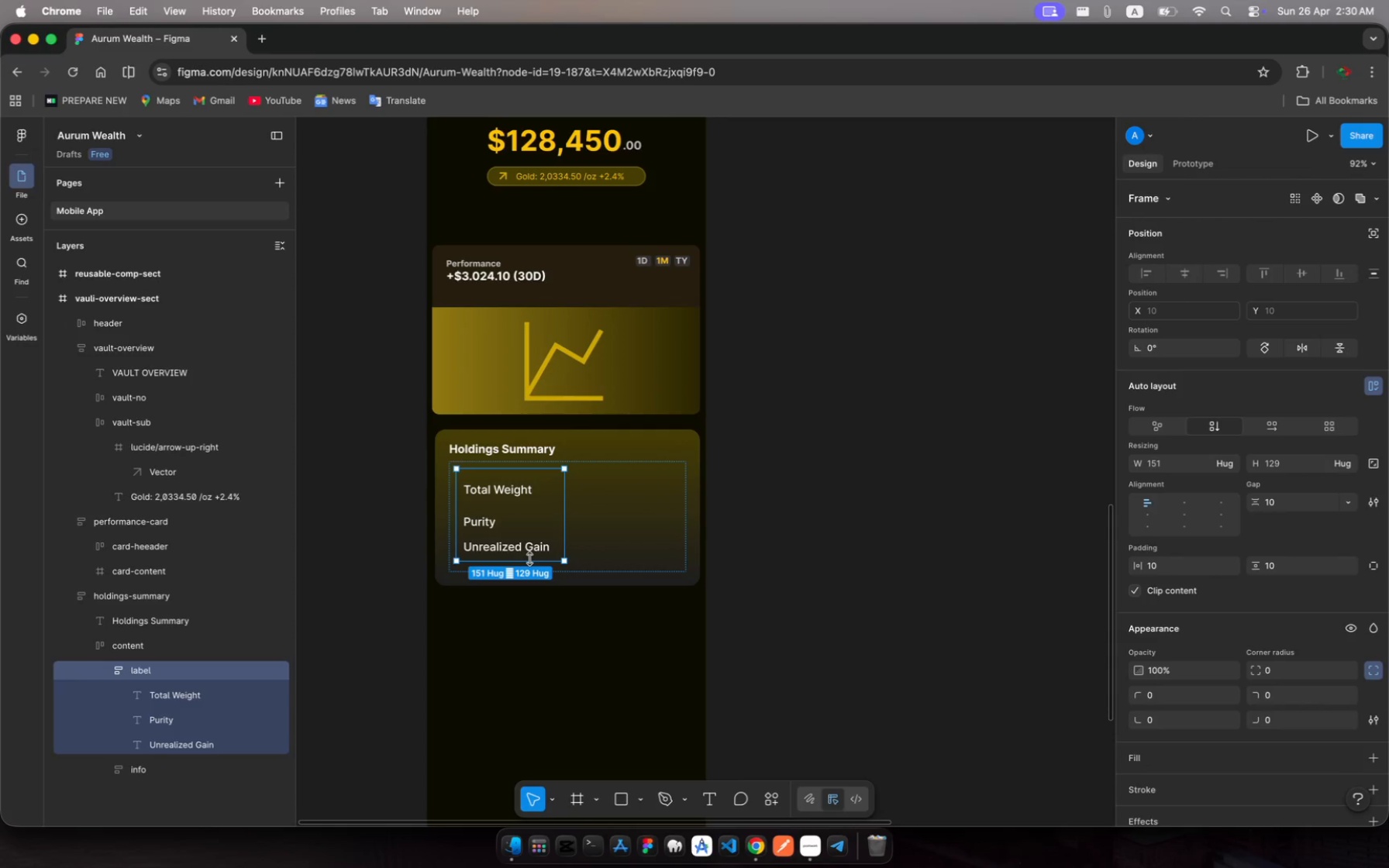 
left_click_drag(start_coordinate=[529, 559], to_coordinate=[533, 567])
 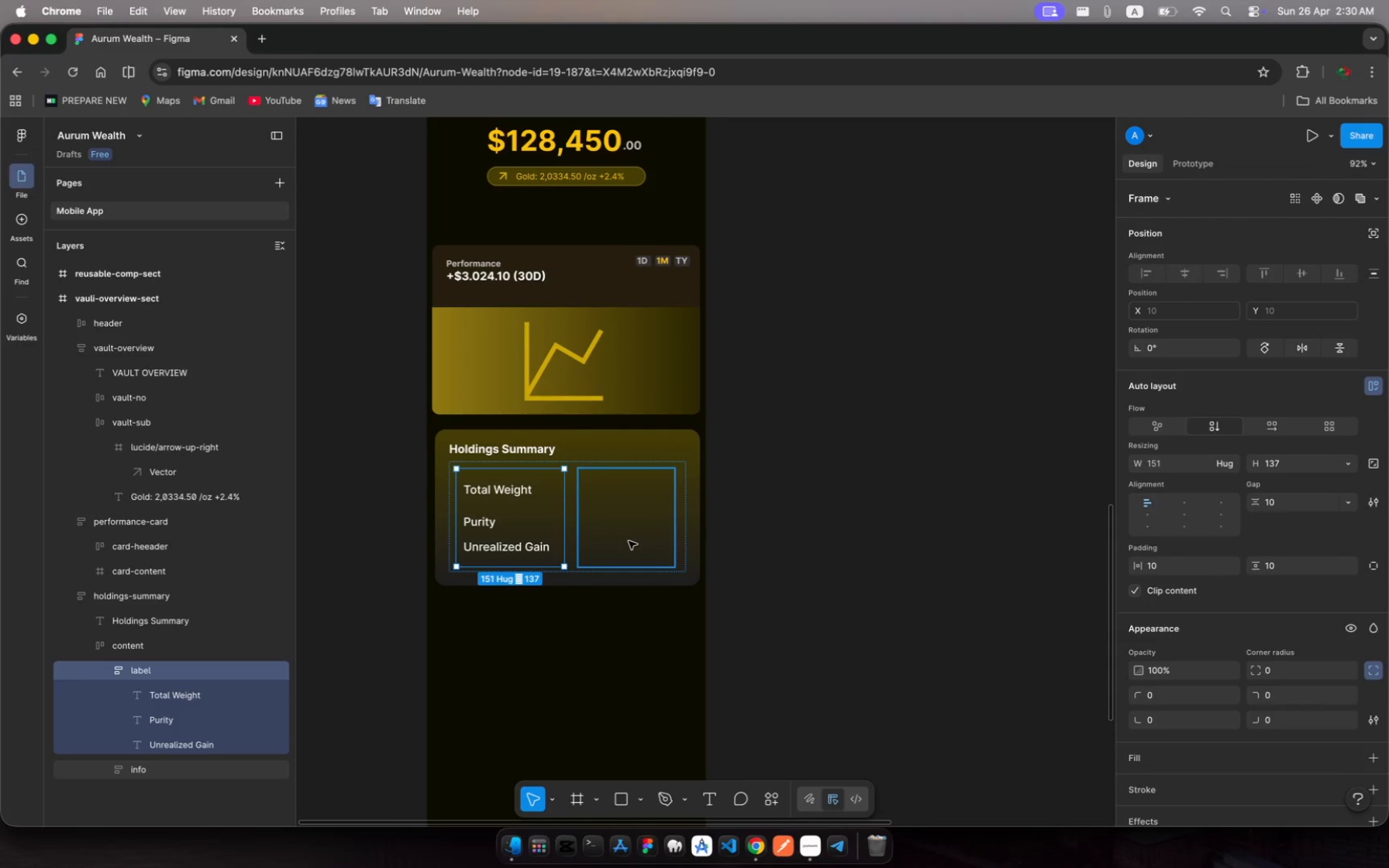 
left_click([629, 541])
 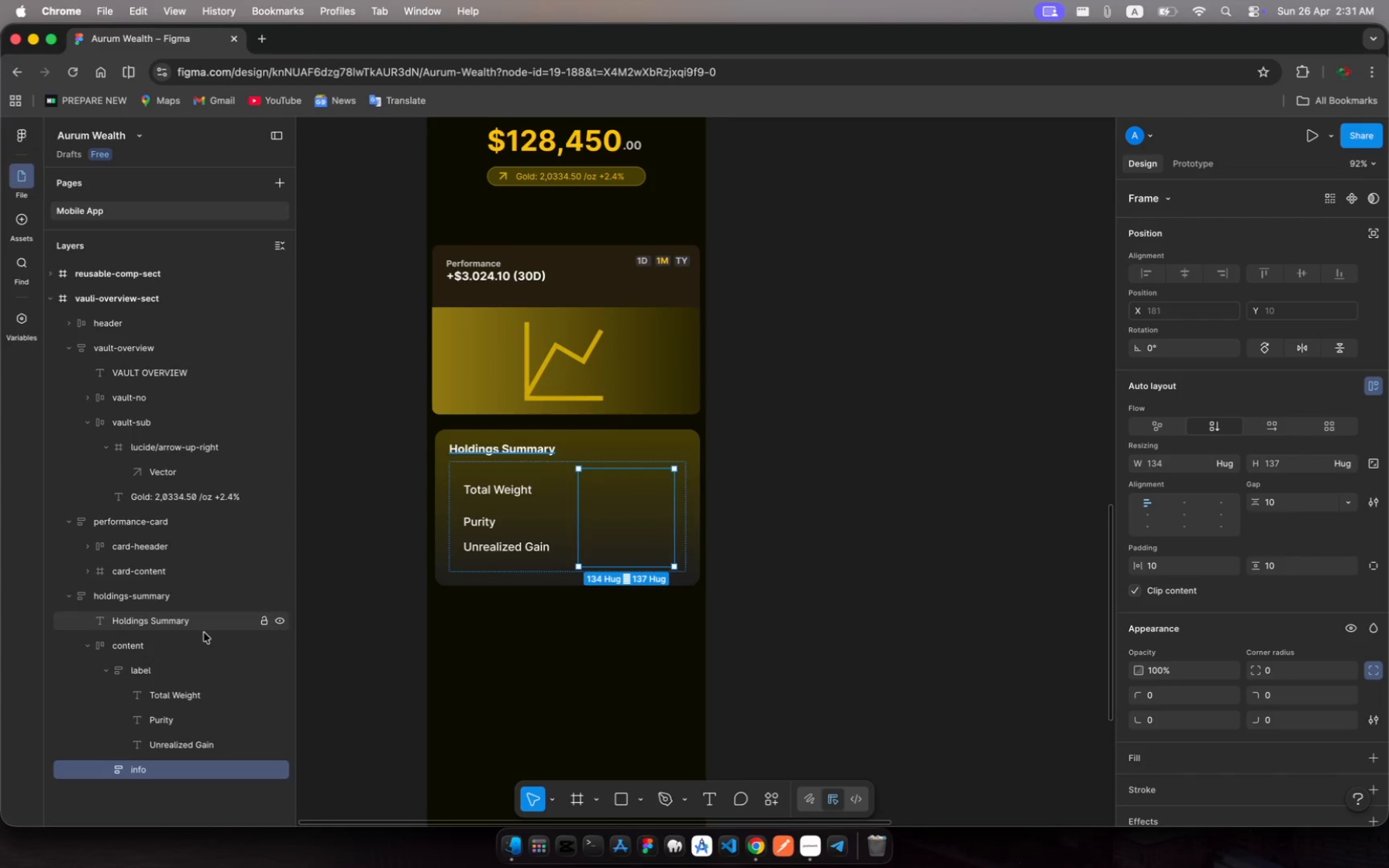 
wait(8.52)
 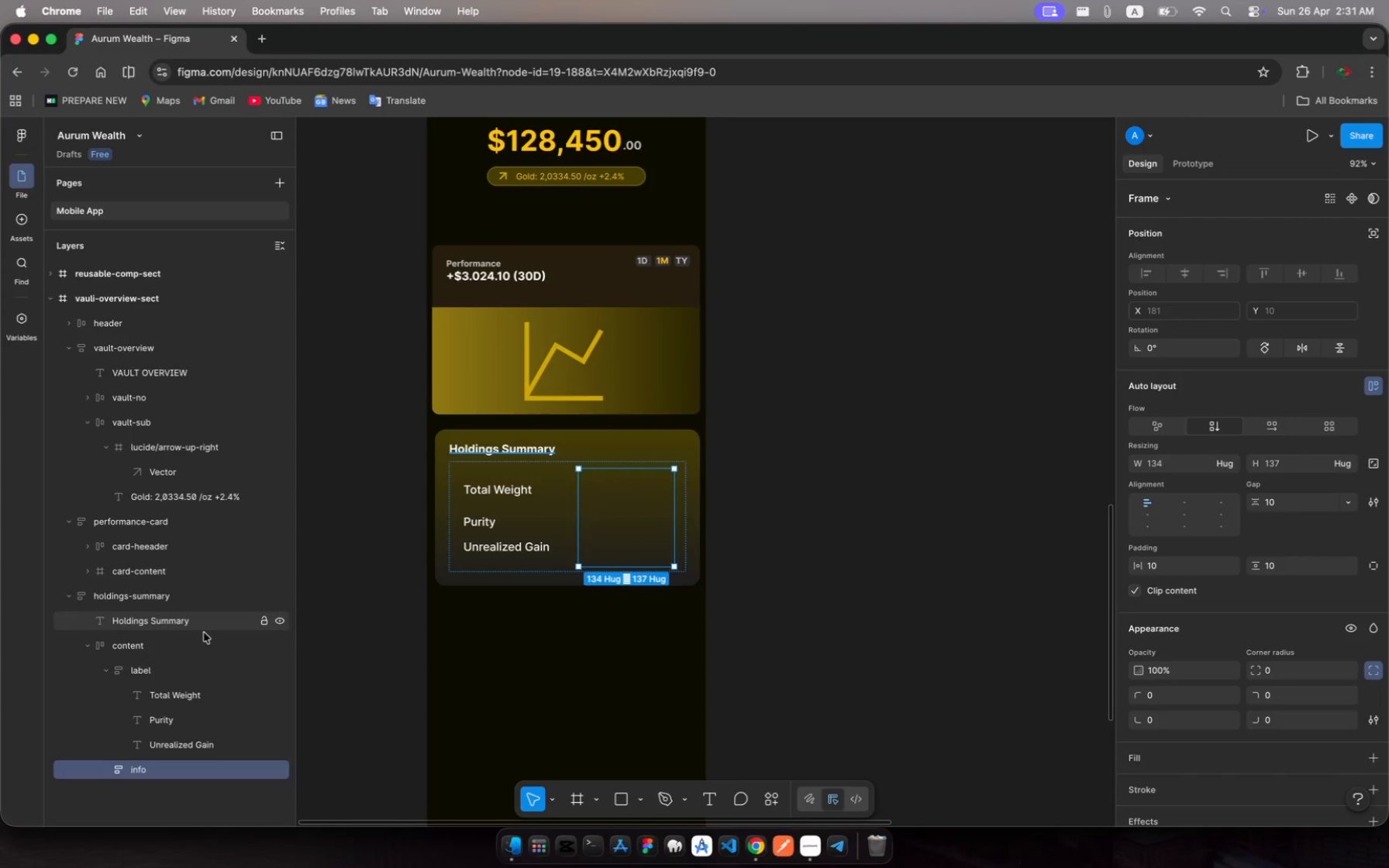 
left_click([501, 484])
 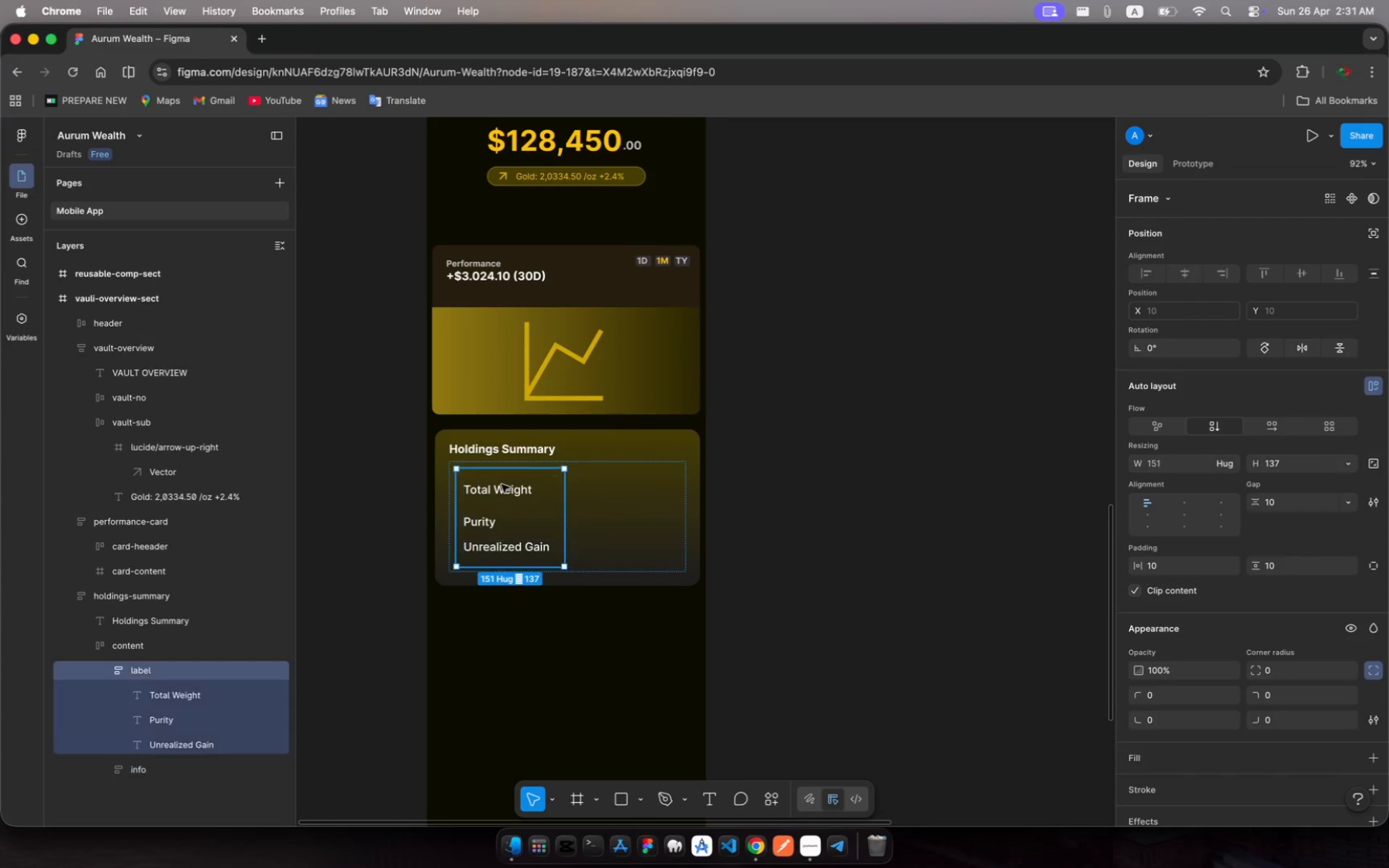 
left_click([501, 484])
 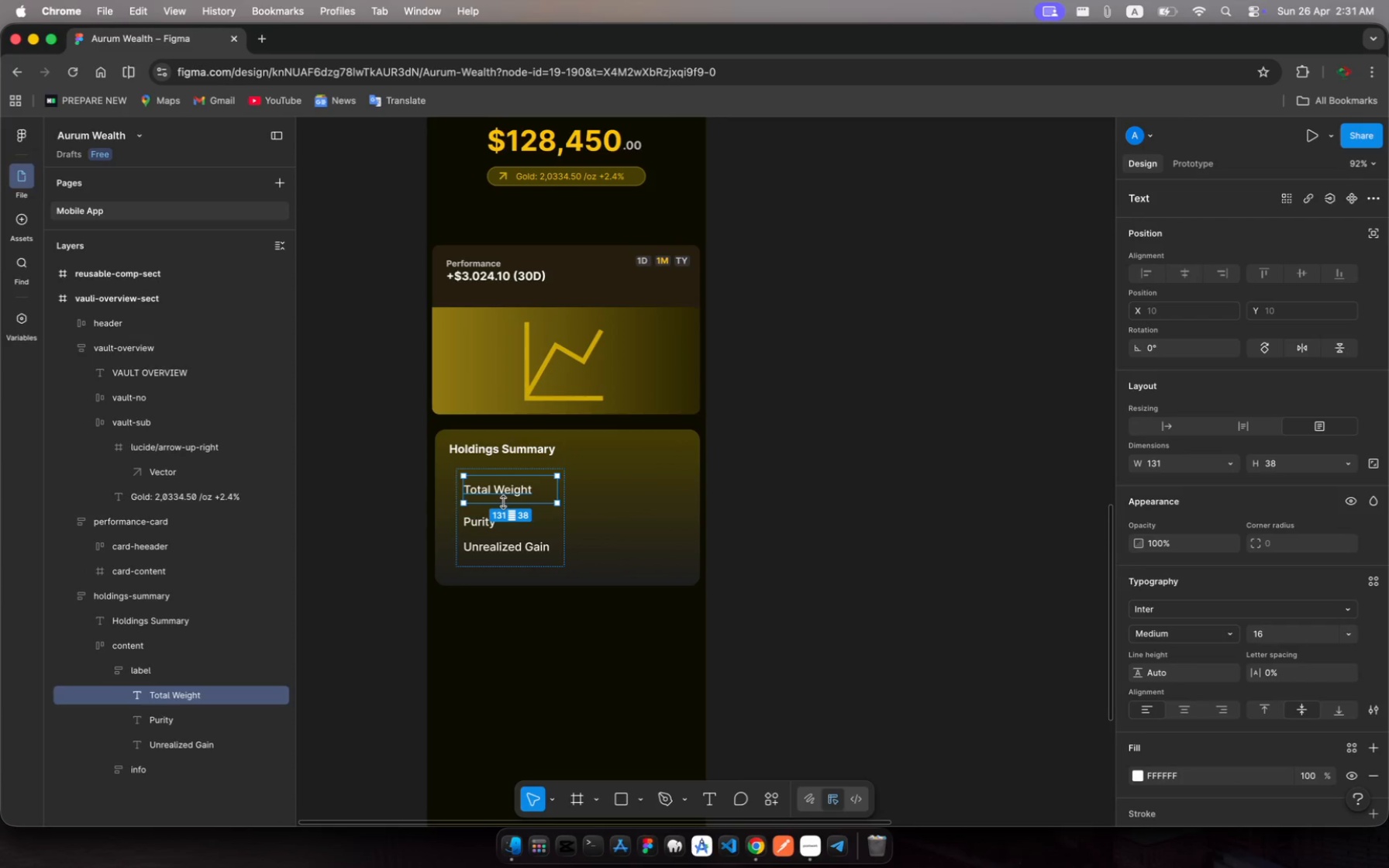 
left_click_drag(start_coordinate=[503, 502], to_coordinate=[508, 489])
 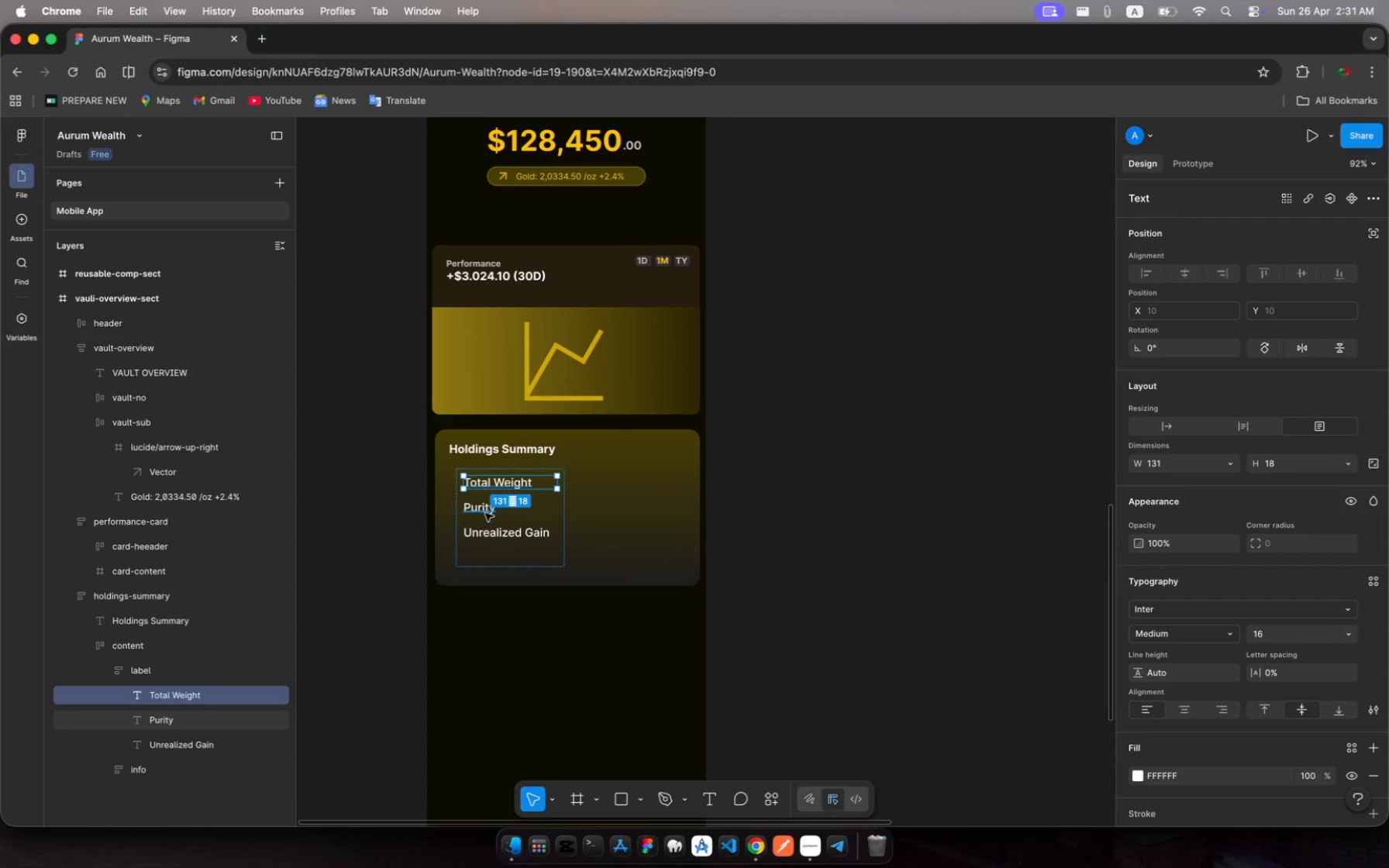 
left_click([485, 513])
 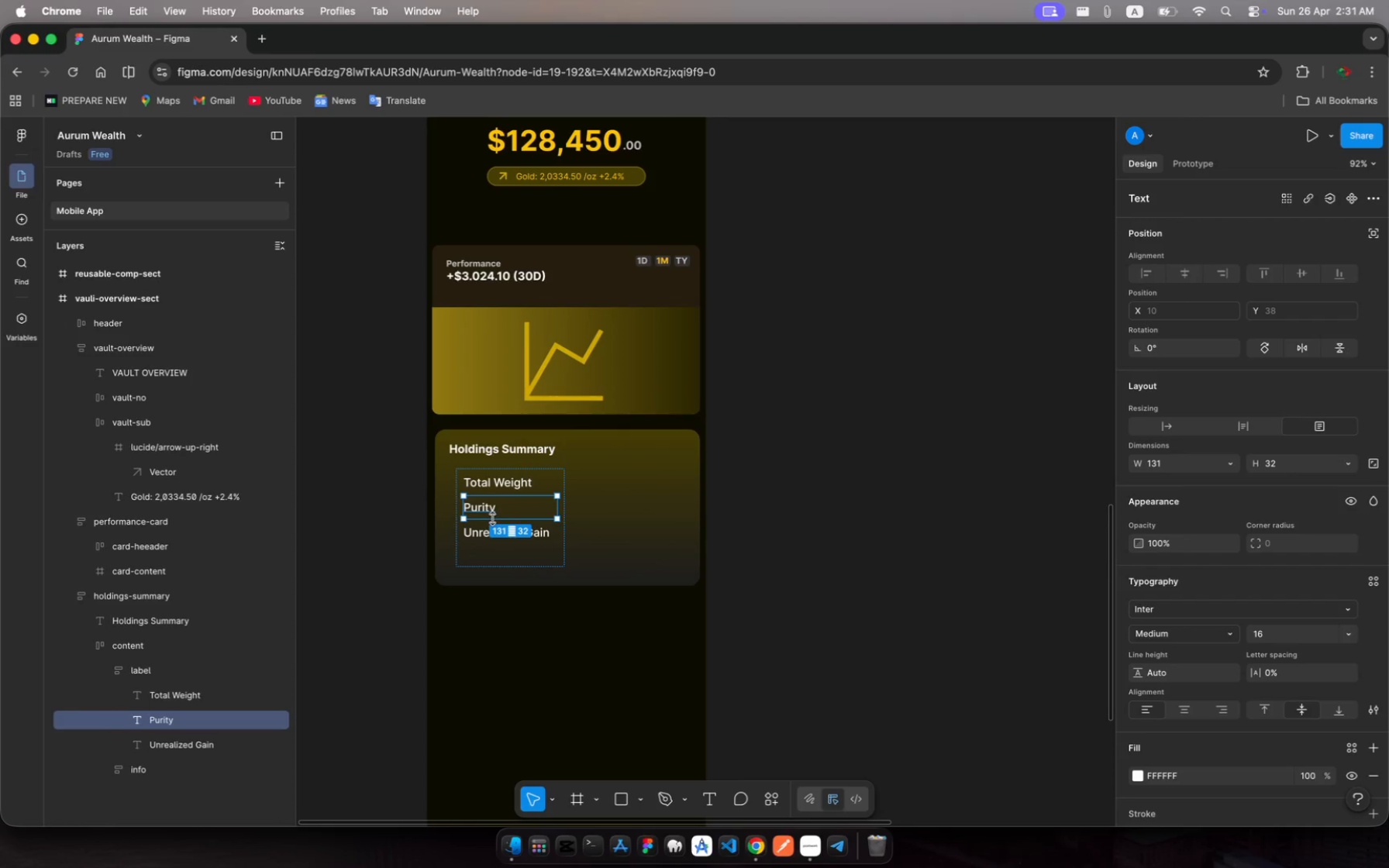 
left_click_drag(start_coordinate=[493, 519], to_coordinate=[495, 511])
 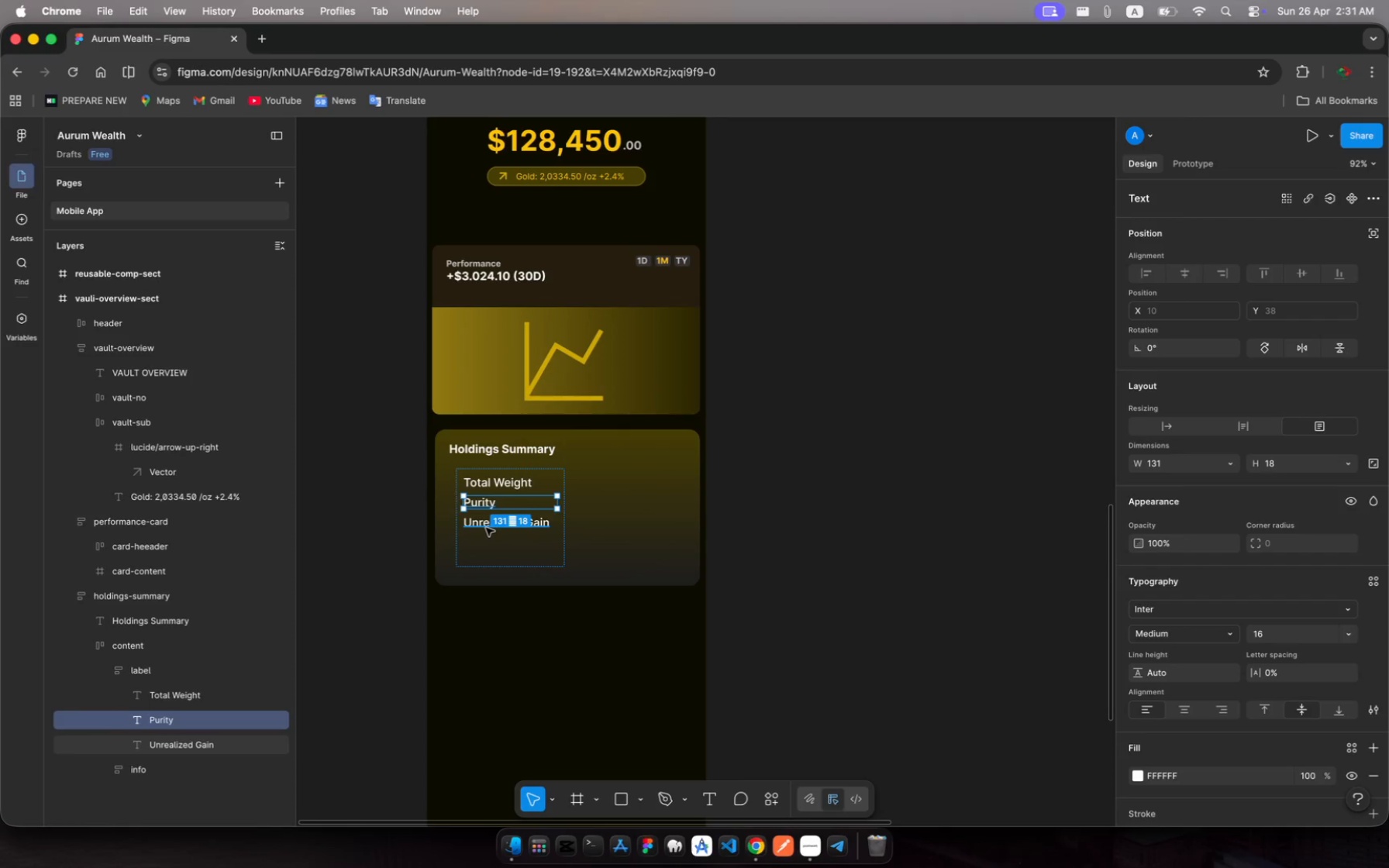 
left_click([486, 528])
 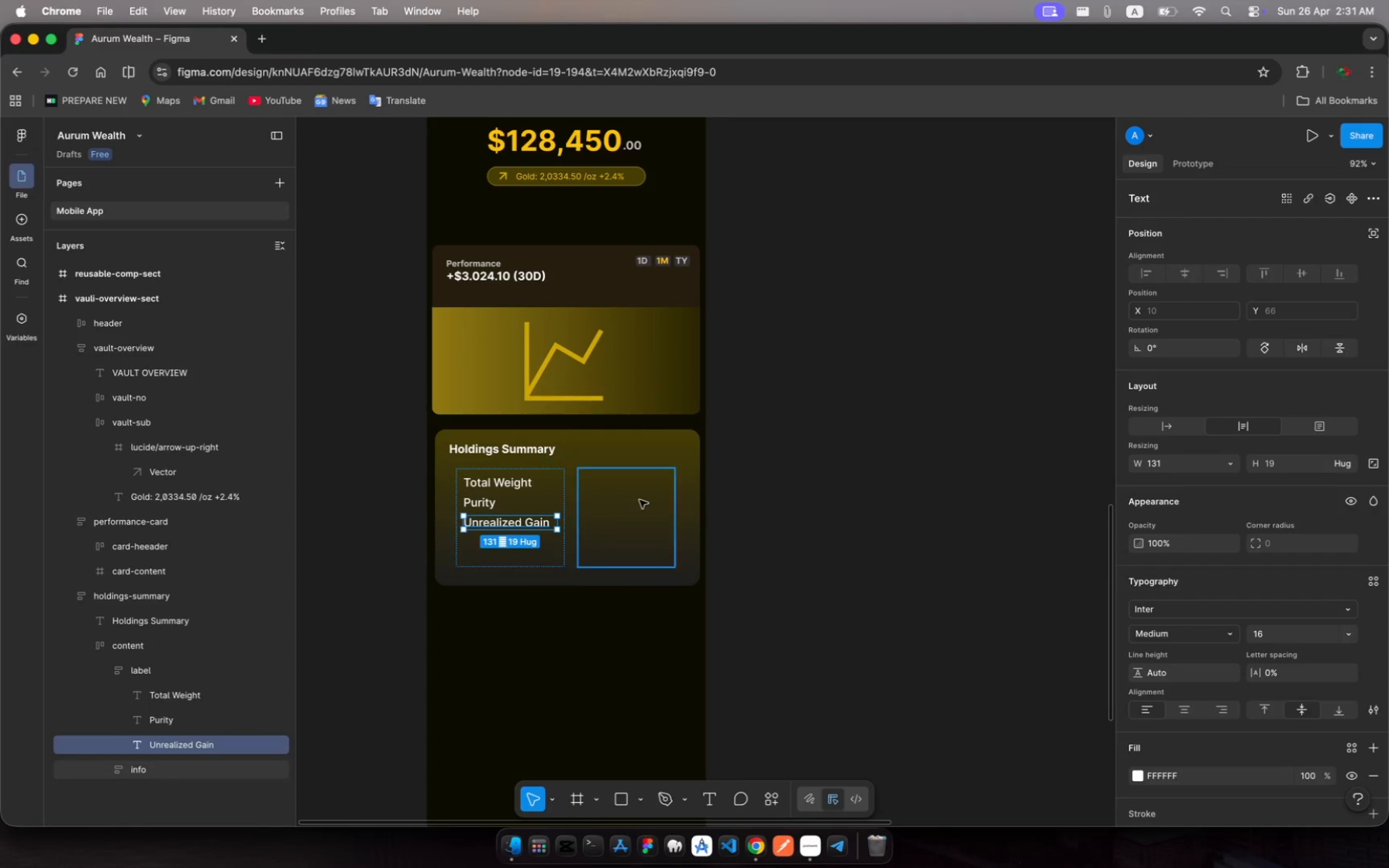 
left_click([639, 500])
 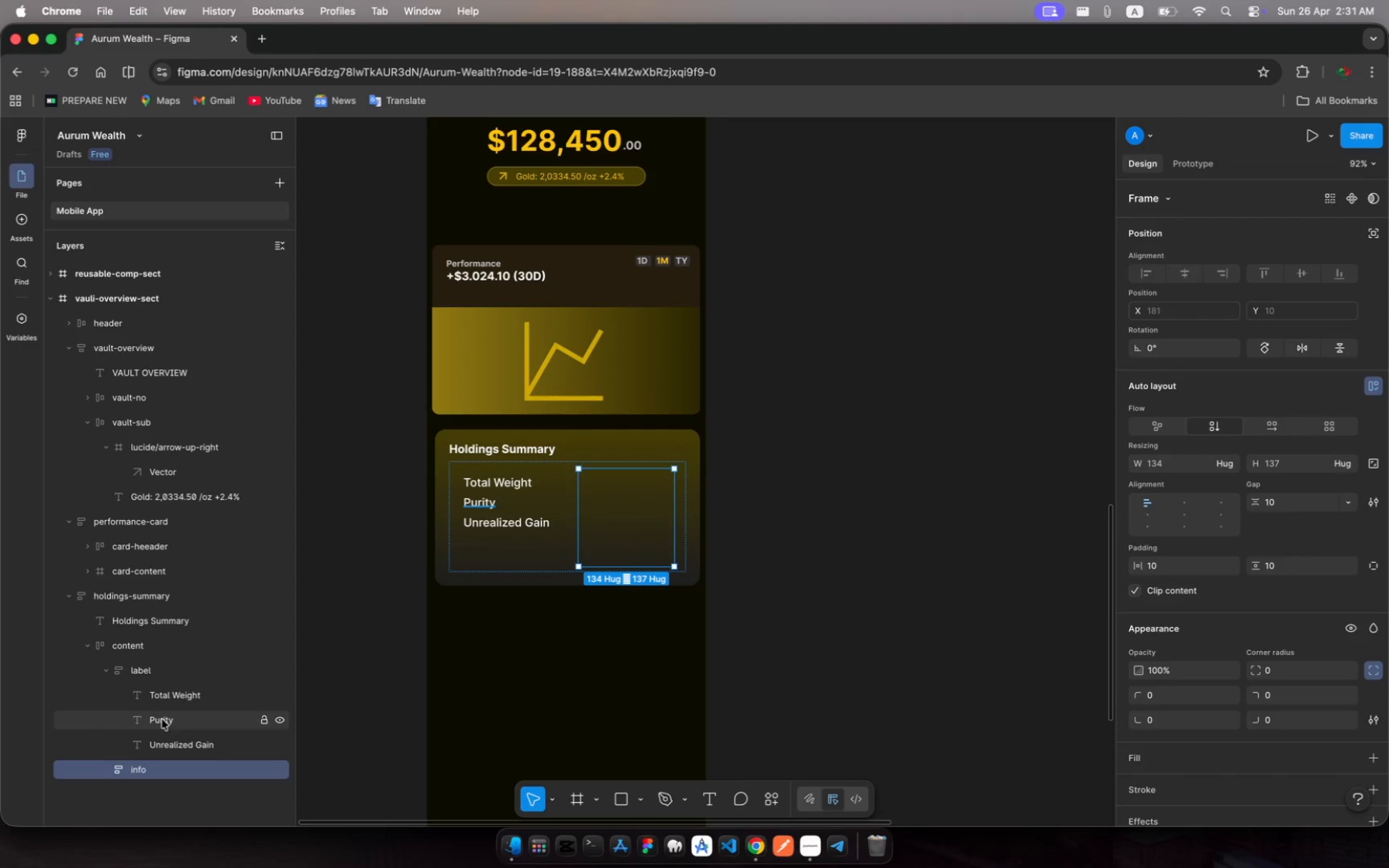 
left_click([157, 670])
 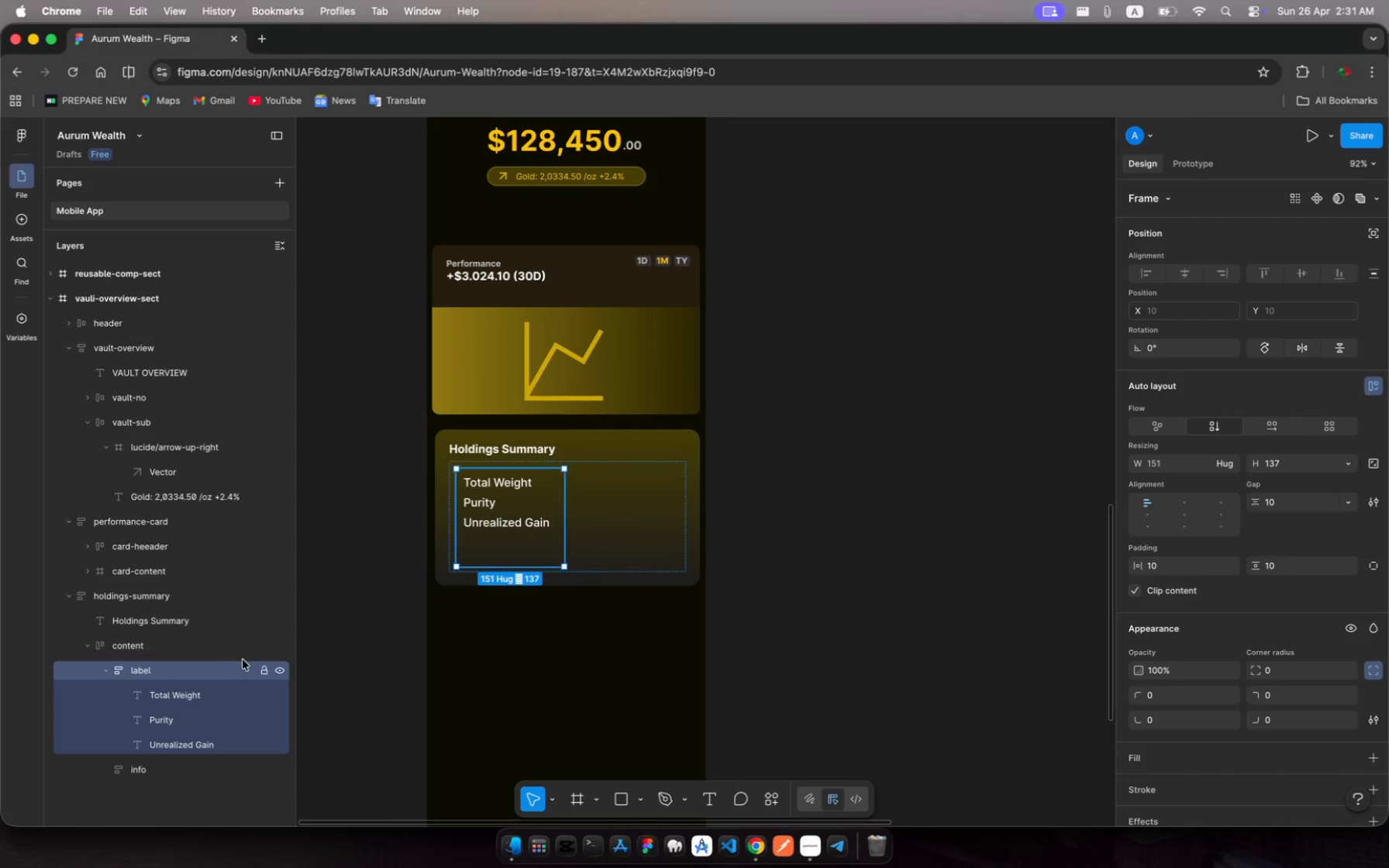 
wait(6.54)
 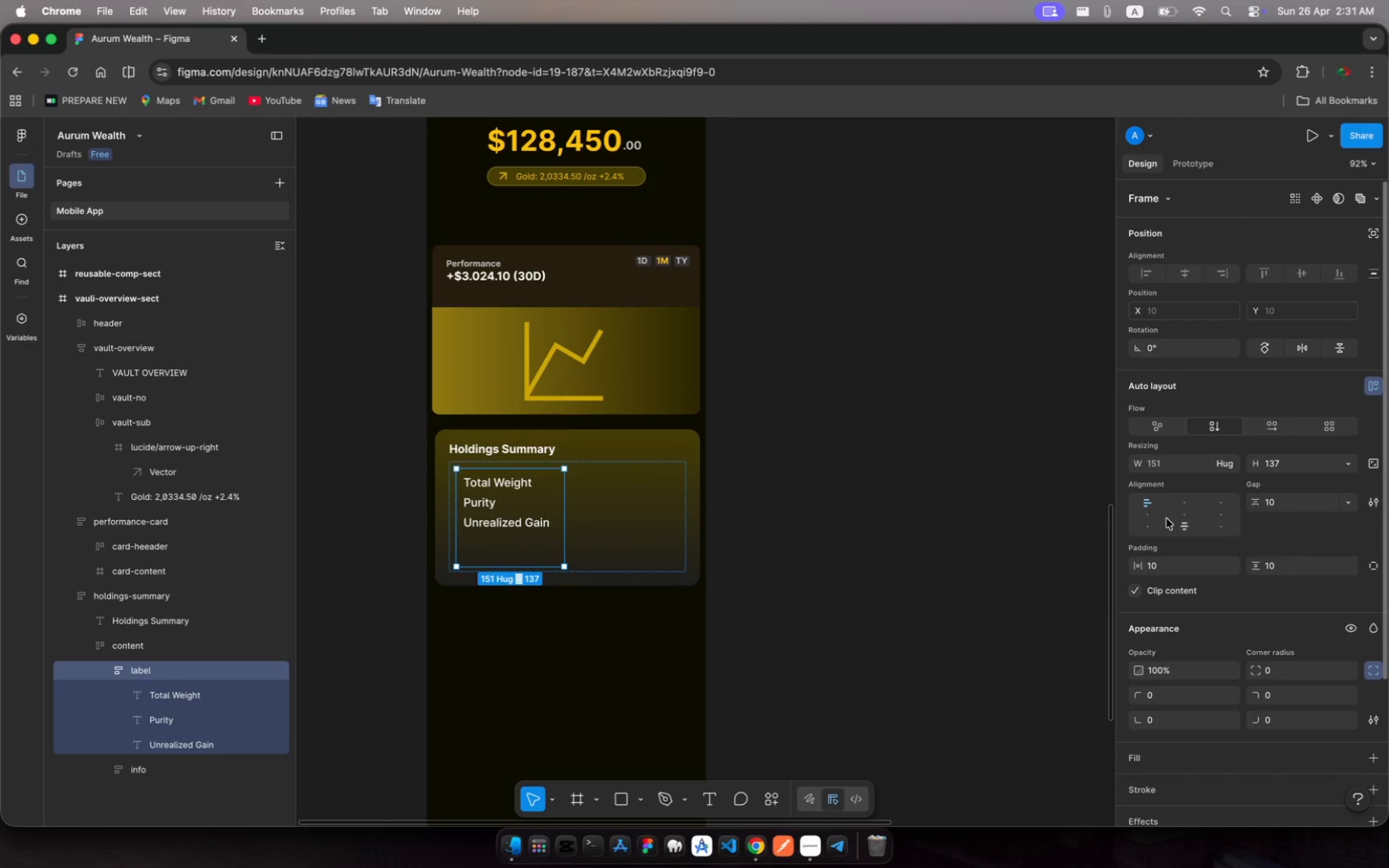 
left_click([510, 492])
 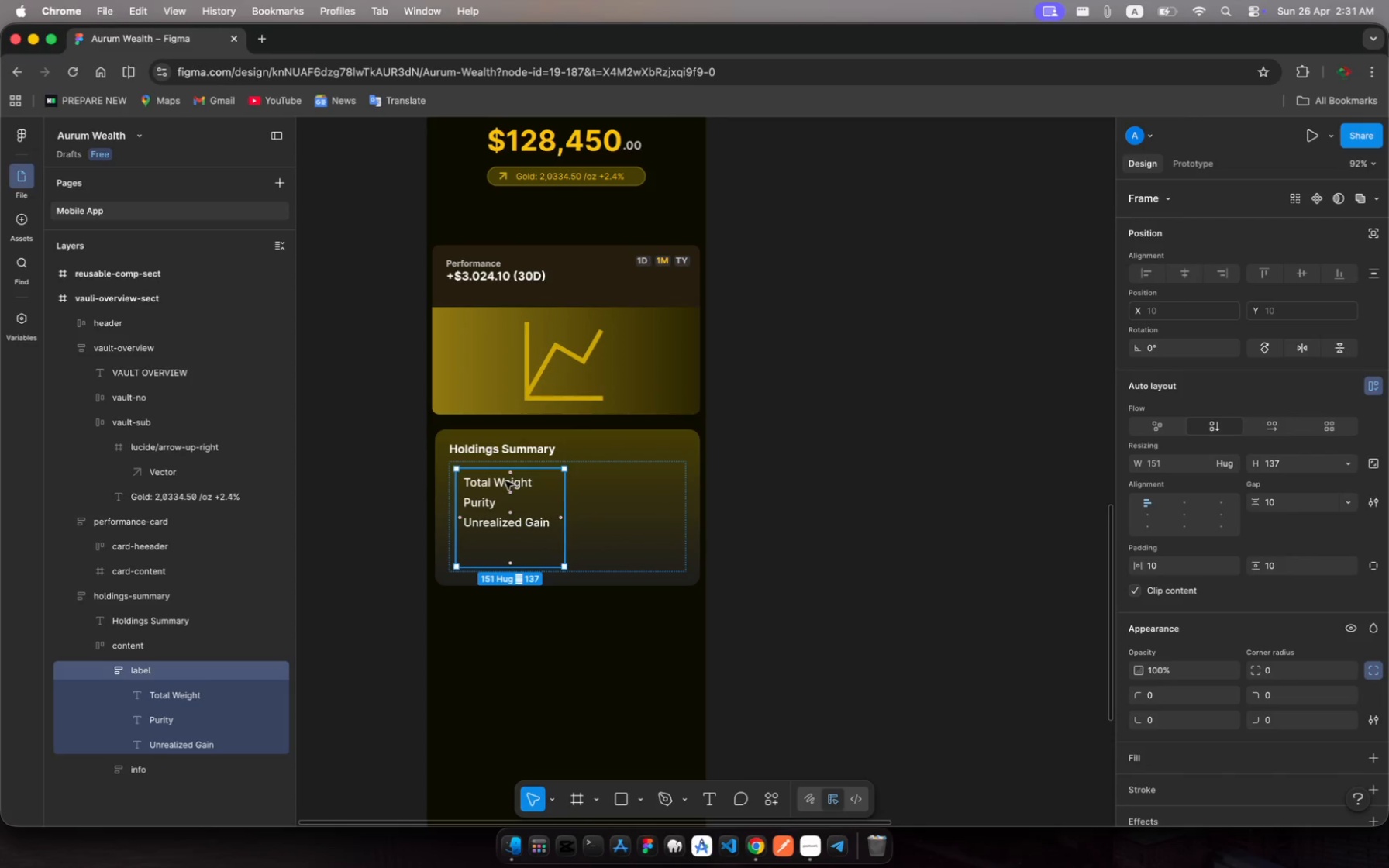 
left_click([505, 481])
 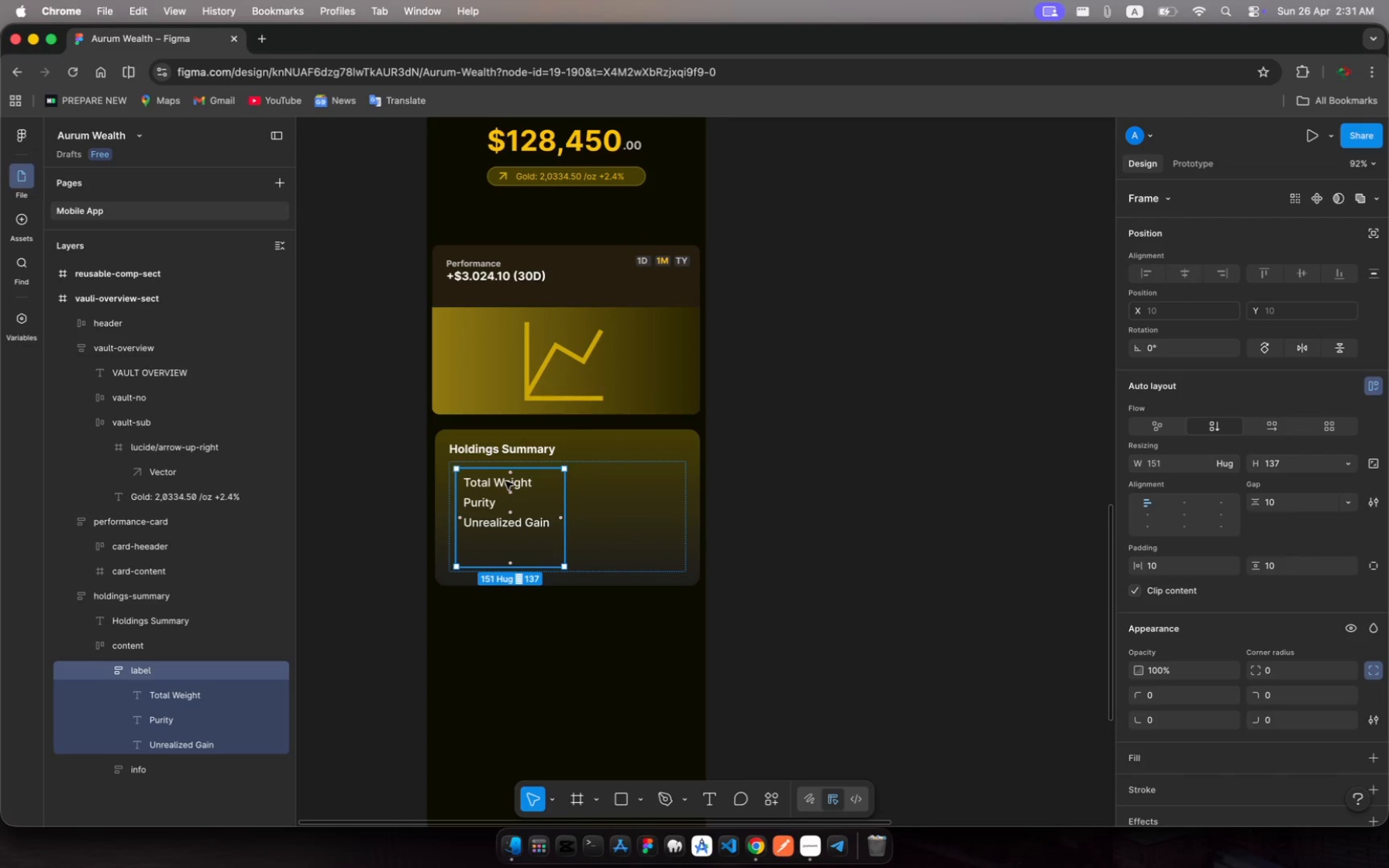 
left_click([505, 481])
 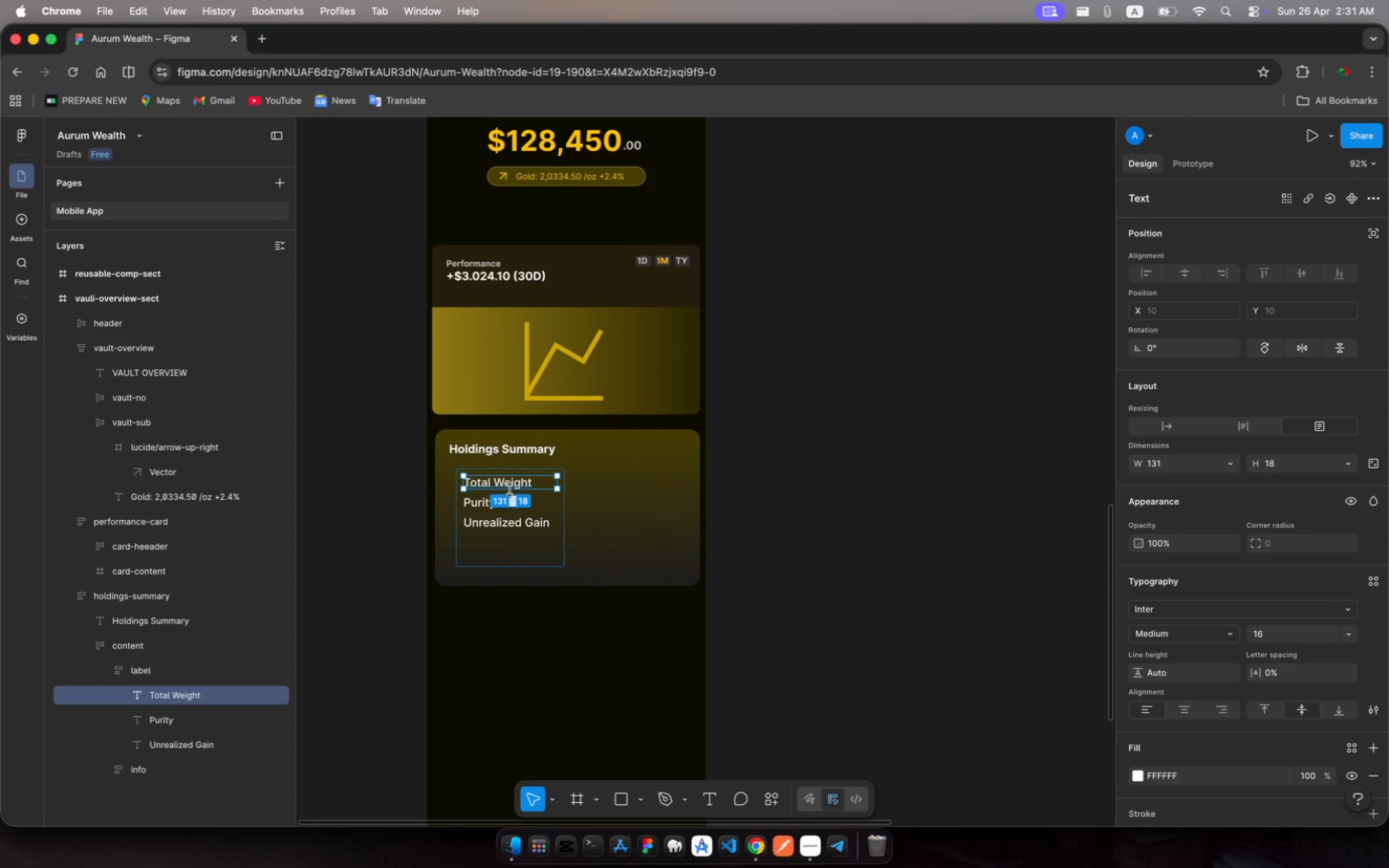 
left_click_drag(start_coordinate=[509, 490], to_coordinate=[510, 494])
 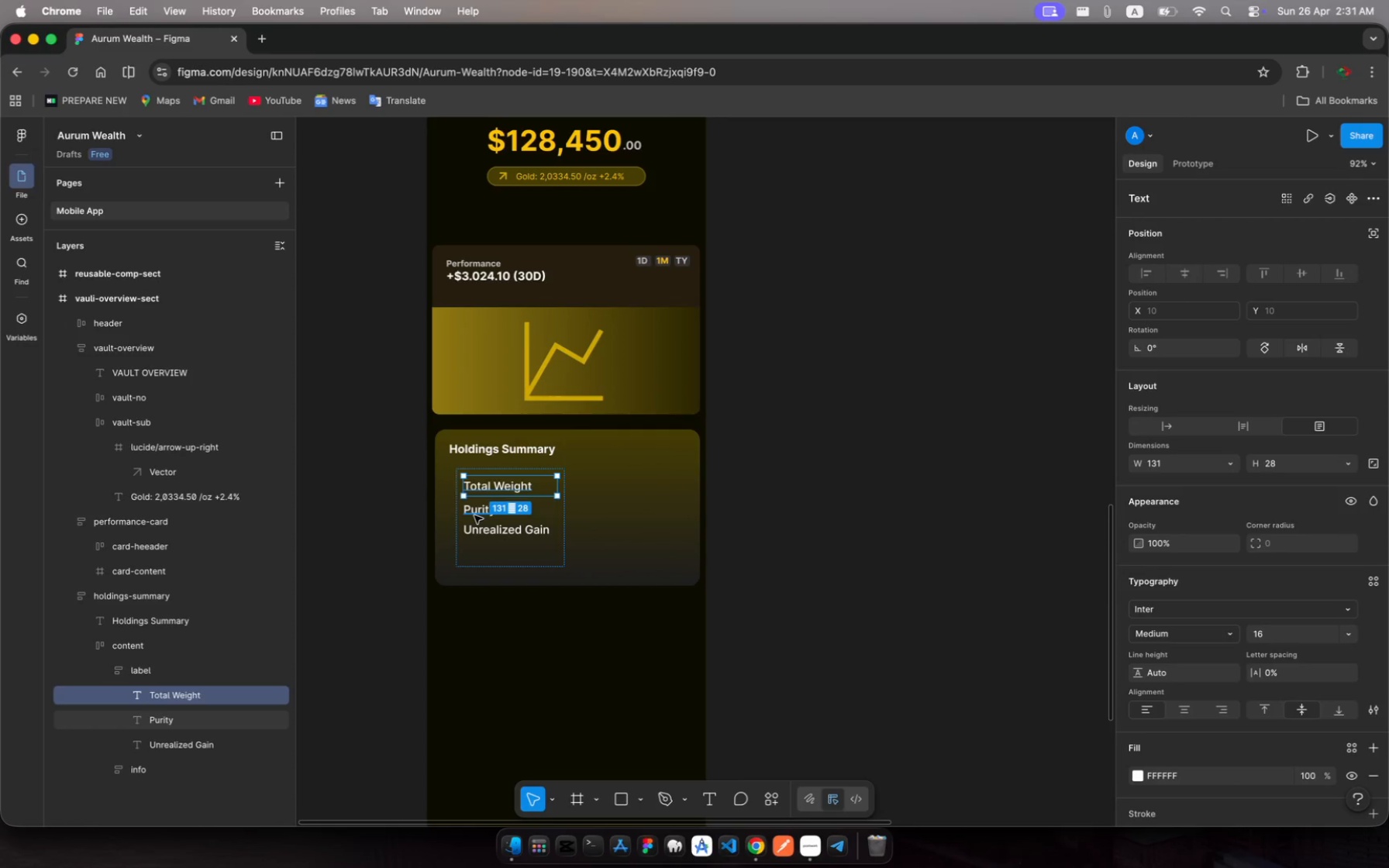 
left_click([474, 515])
 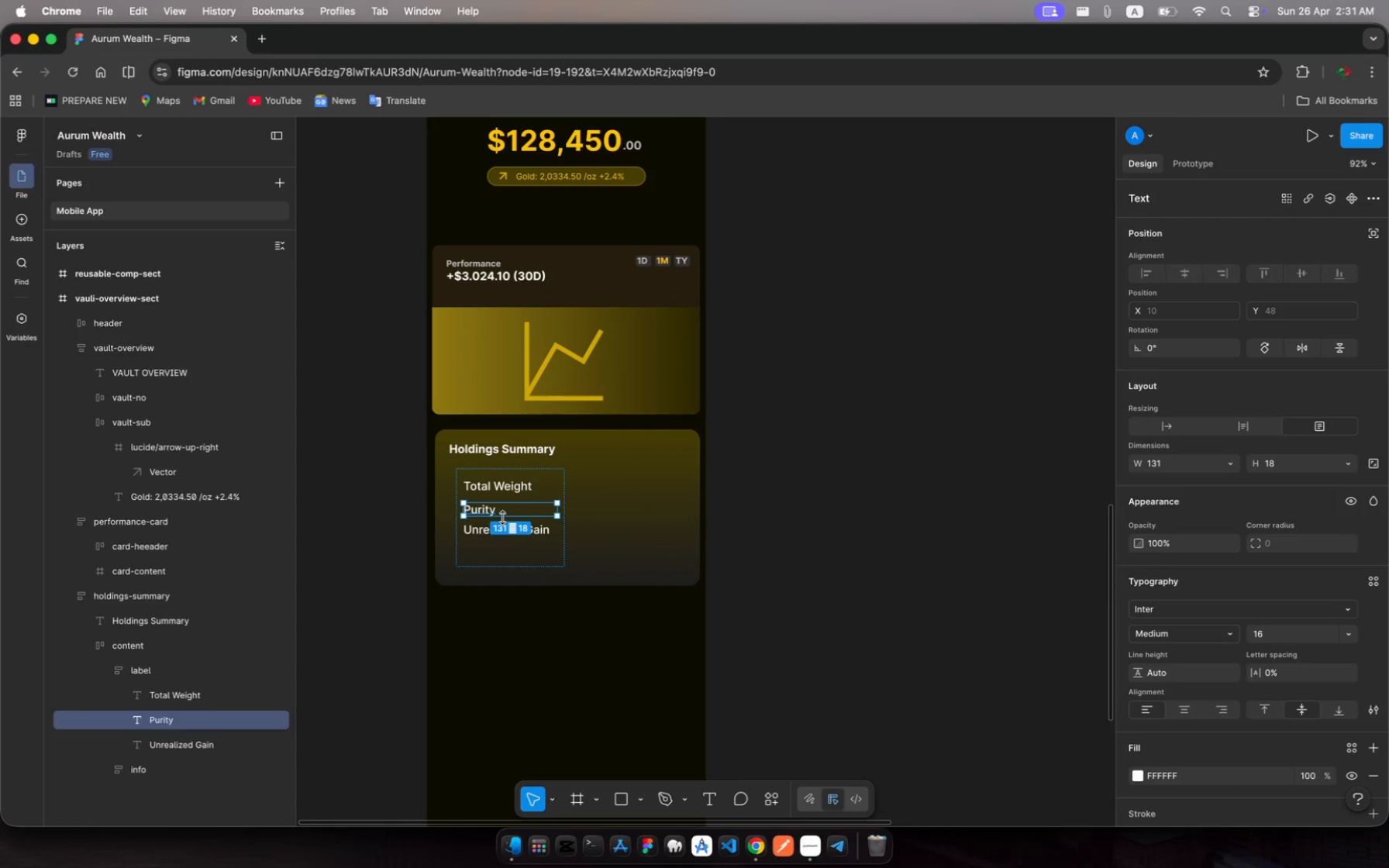 
left_click_drag(start_coordinate=[502, 518], to_coordinate=[505, 522])
 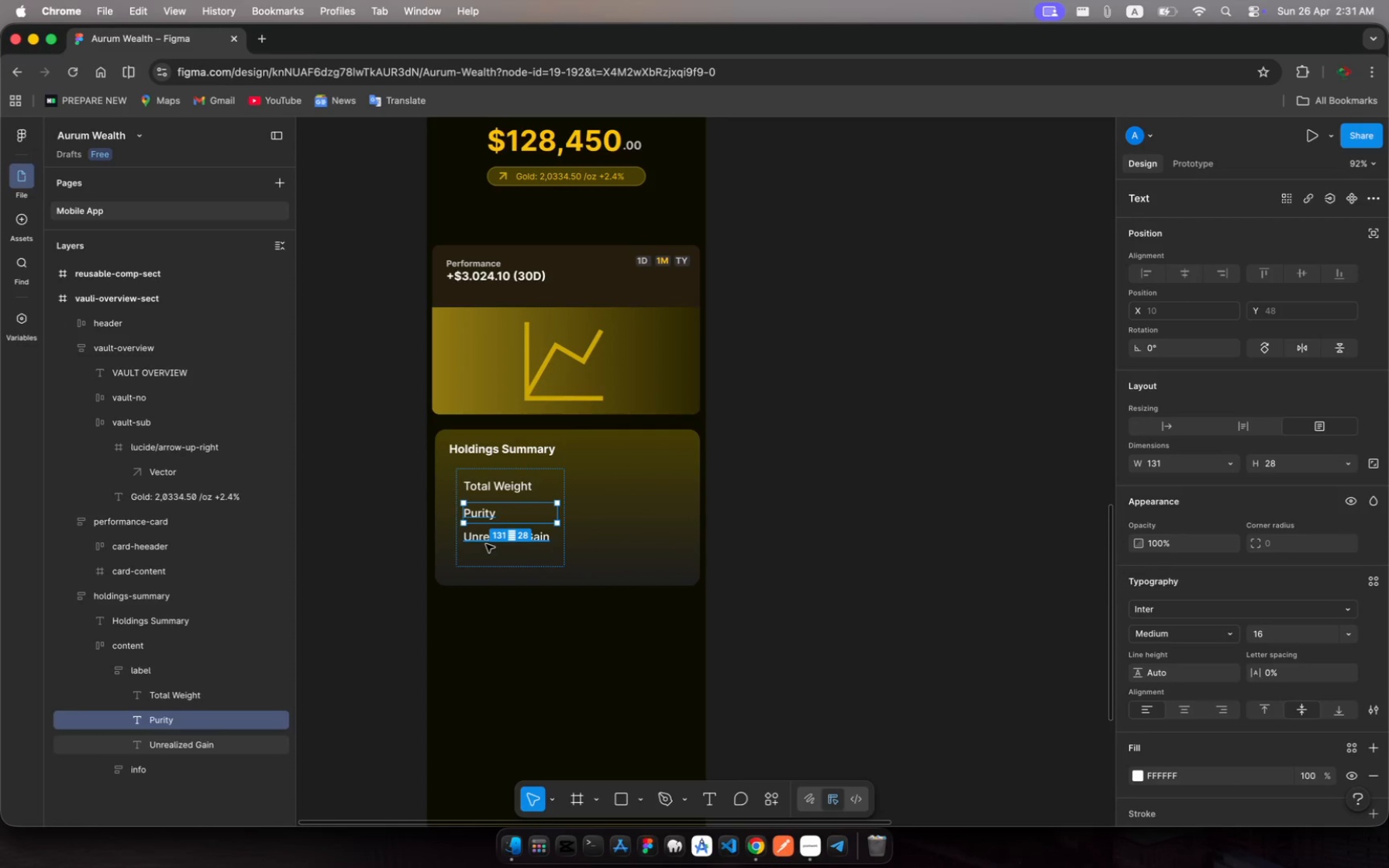 
left_click([486, 544])
 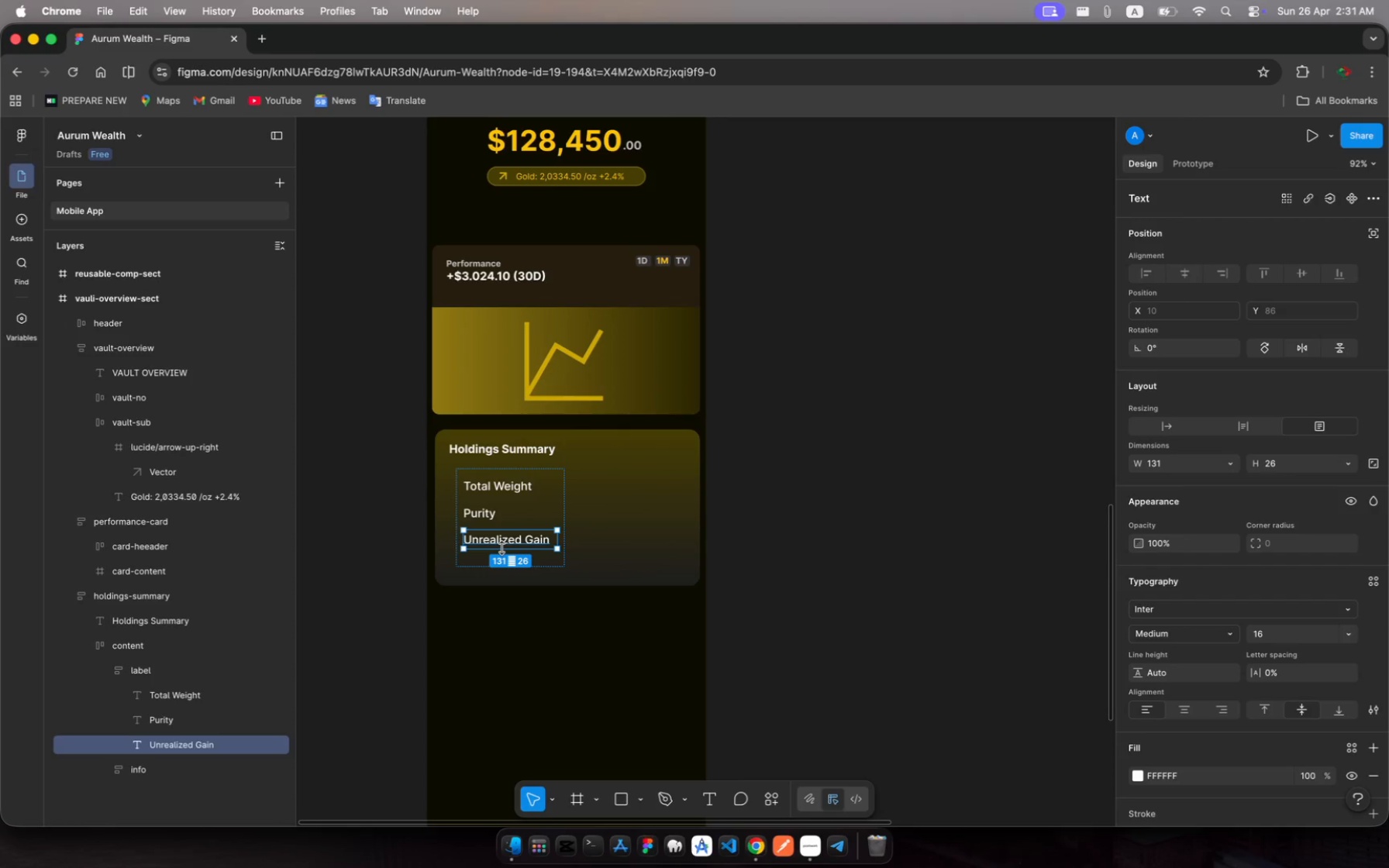 
wait(9.93)
 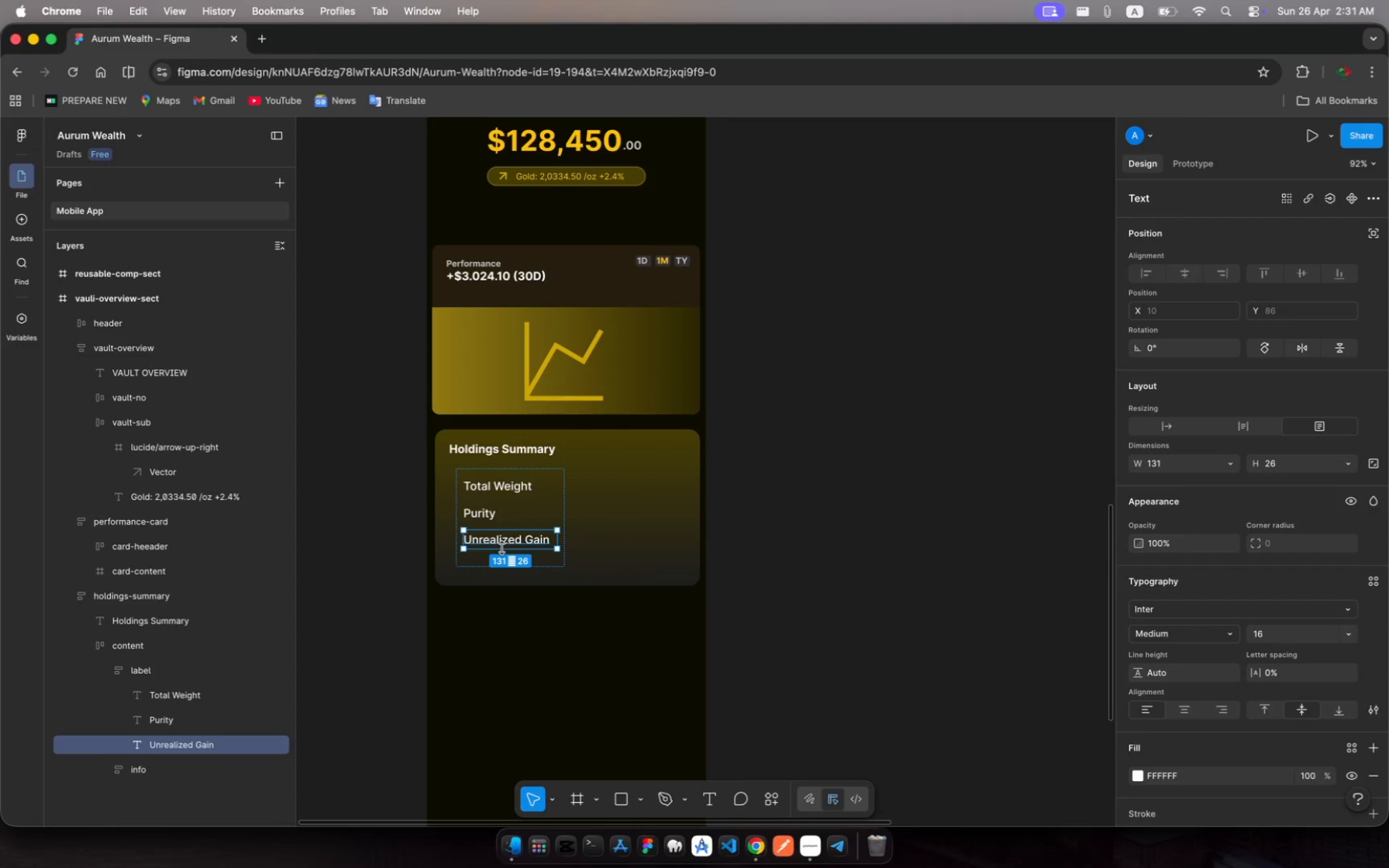 
left_click([155, 667])
 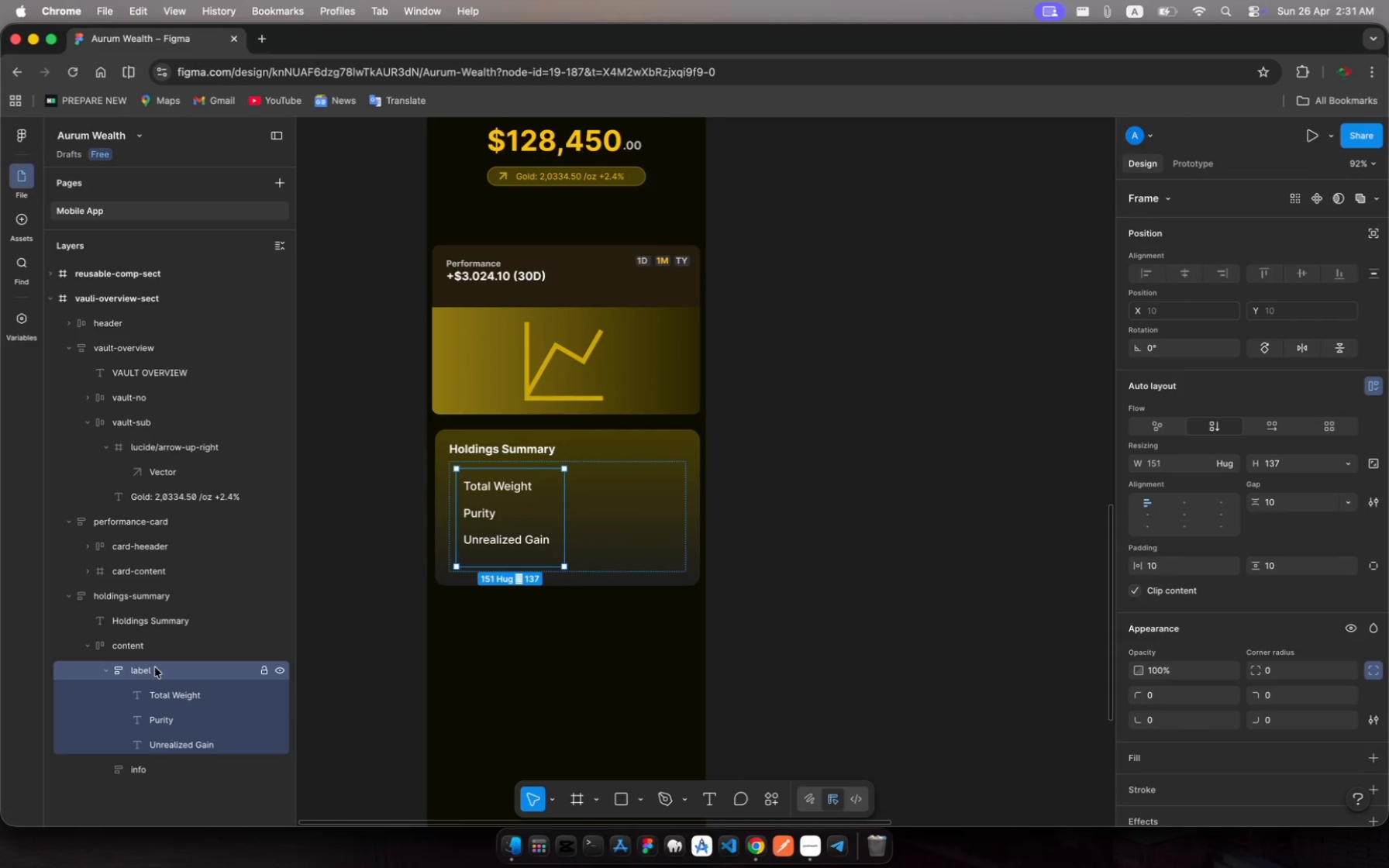 
key(Meta+C)
 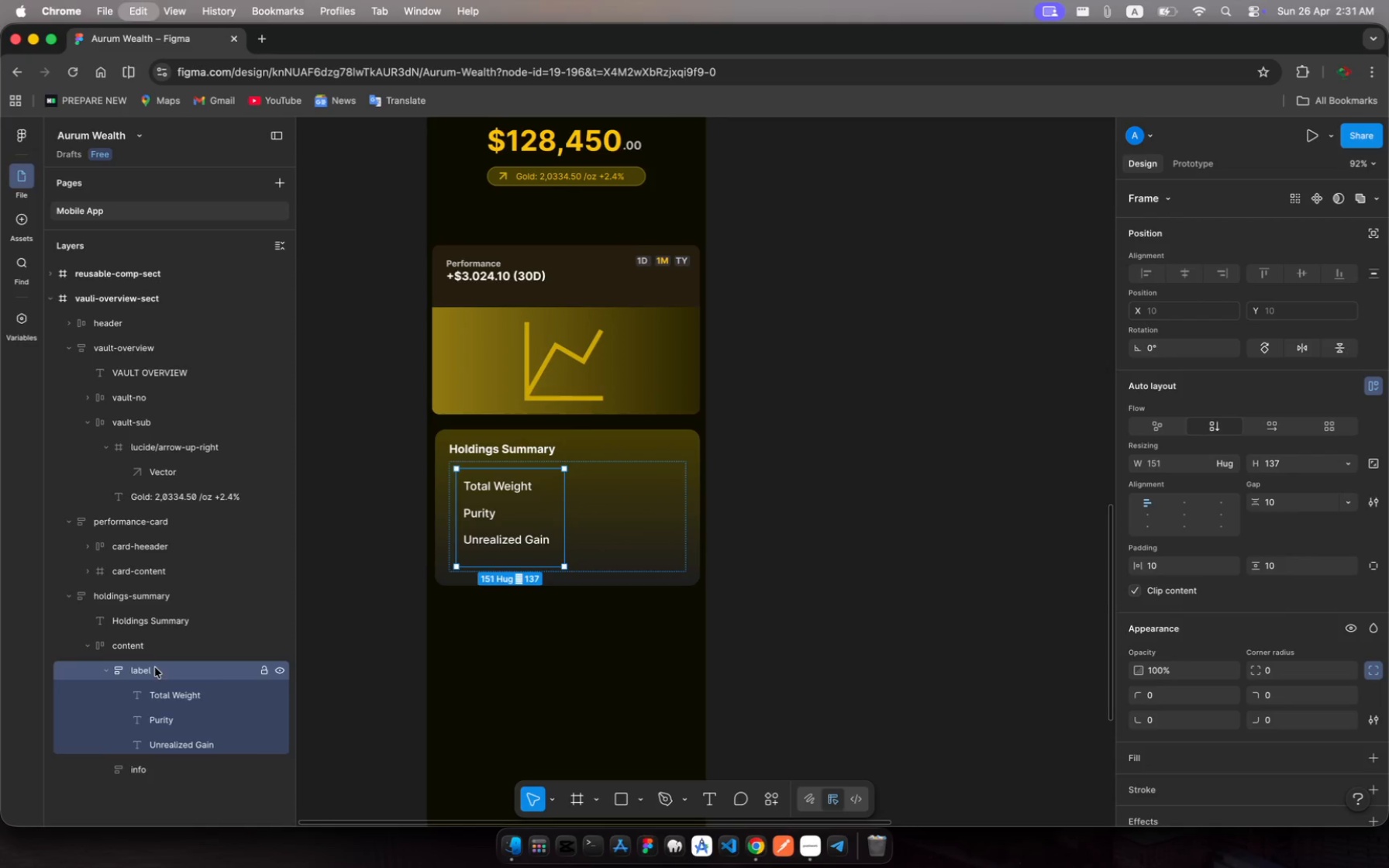 
key(Meta+V)
 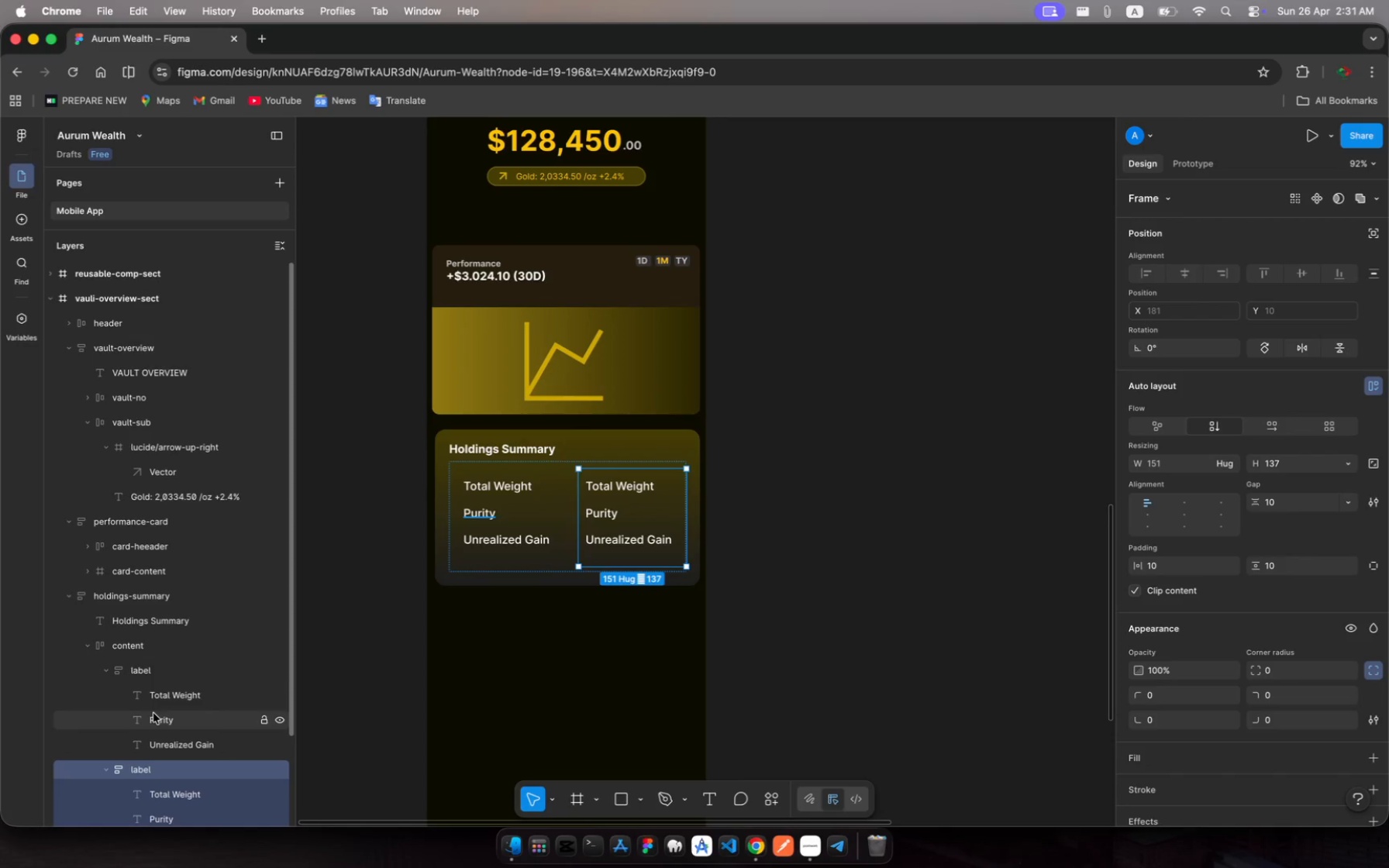 
scroll: coordinate [153, 714], scroll_direction: down, amount: 21.0
 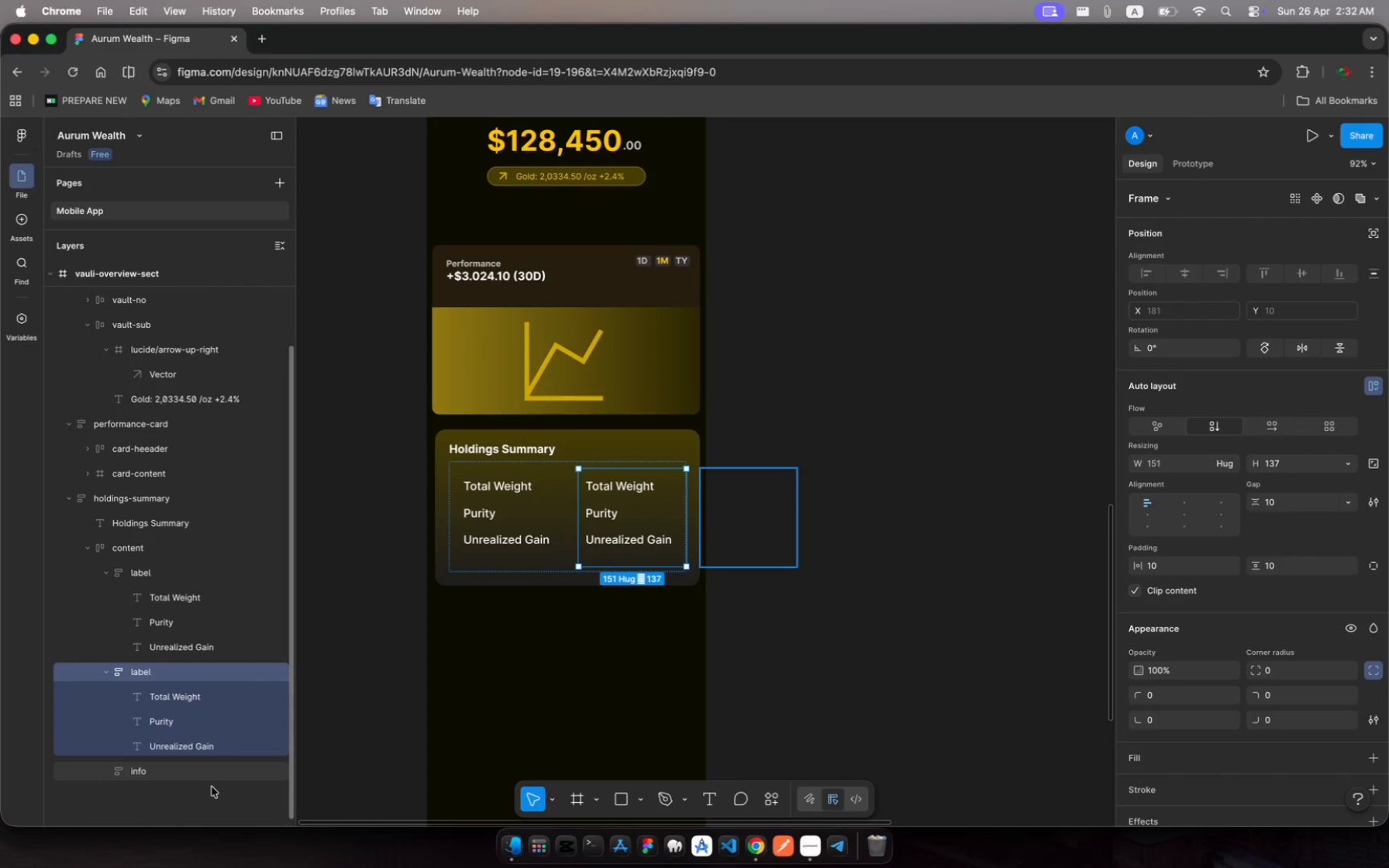 
wait(5.85)
 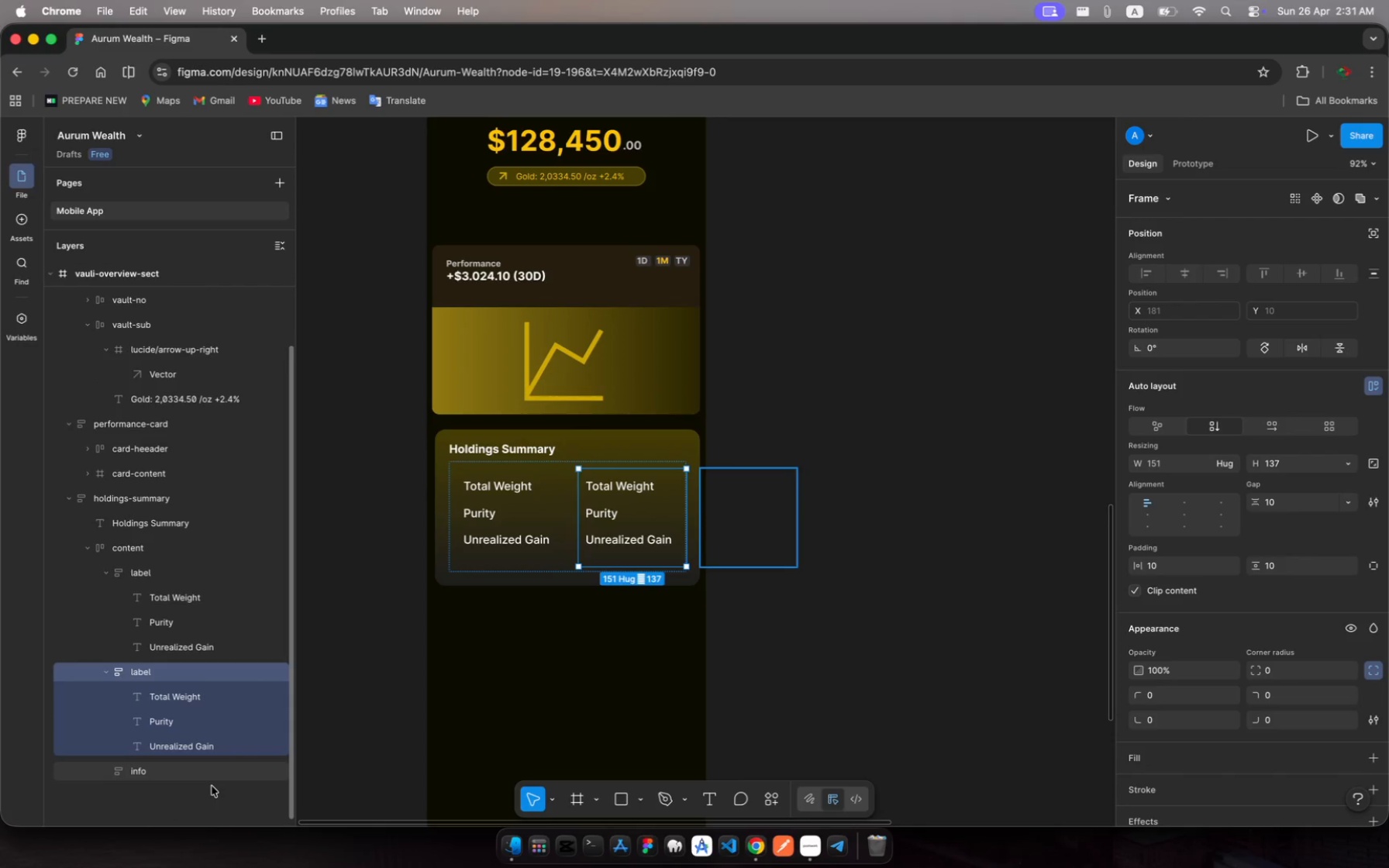 
left_click([141, 673])
 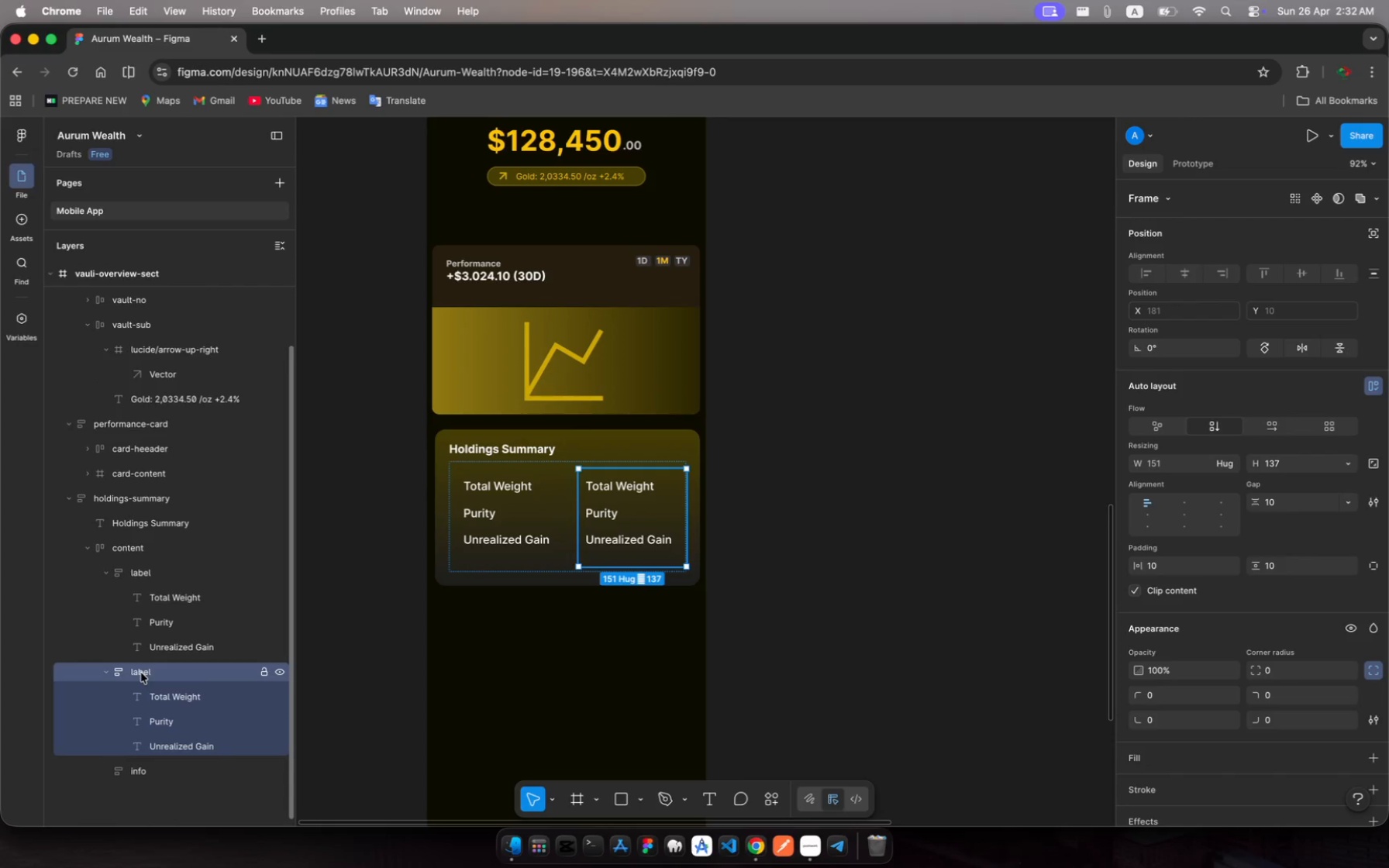 
hold_key(key=ShiftRight, duration=1.94)
 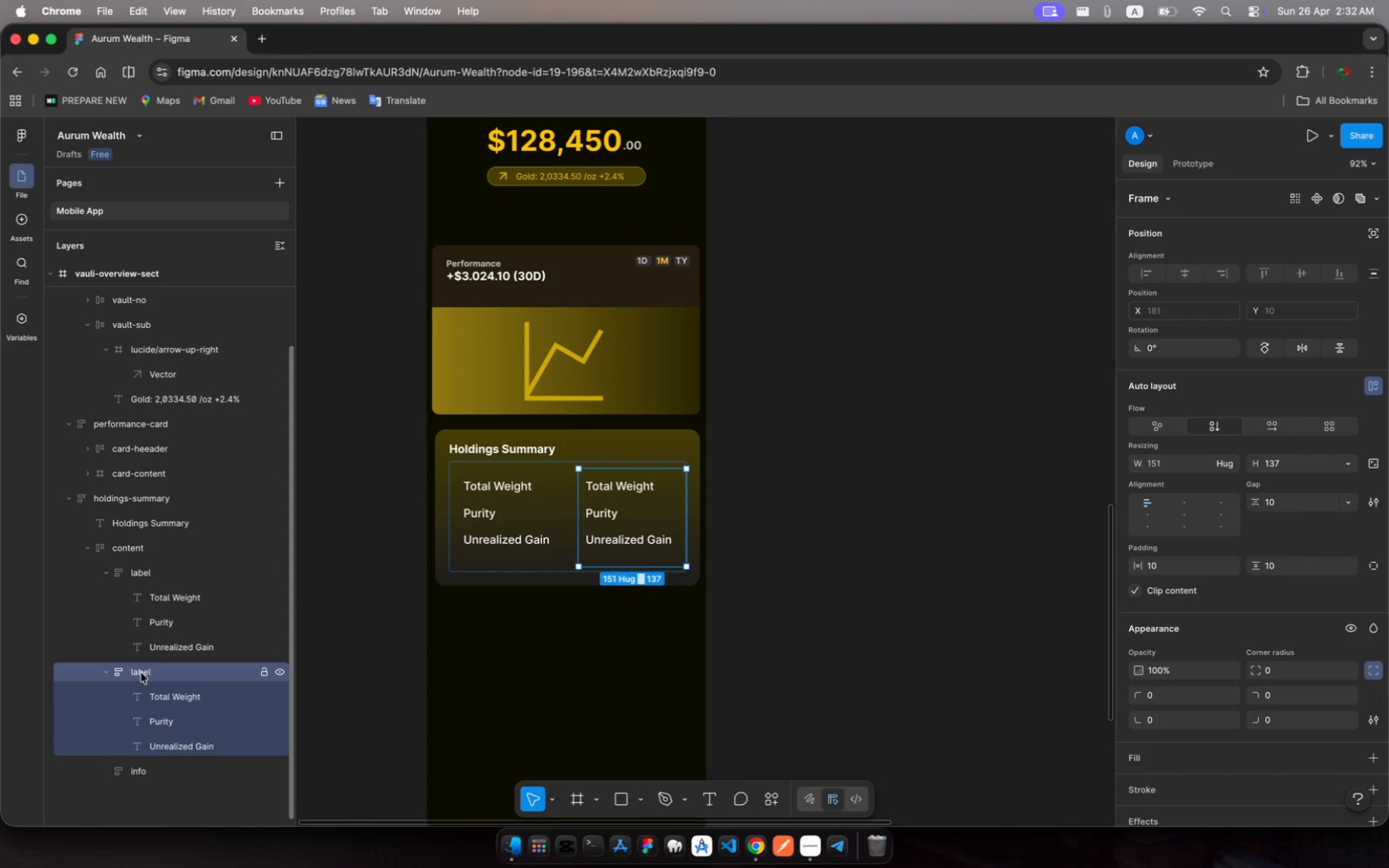 
key(Meta+R)
 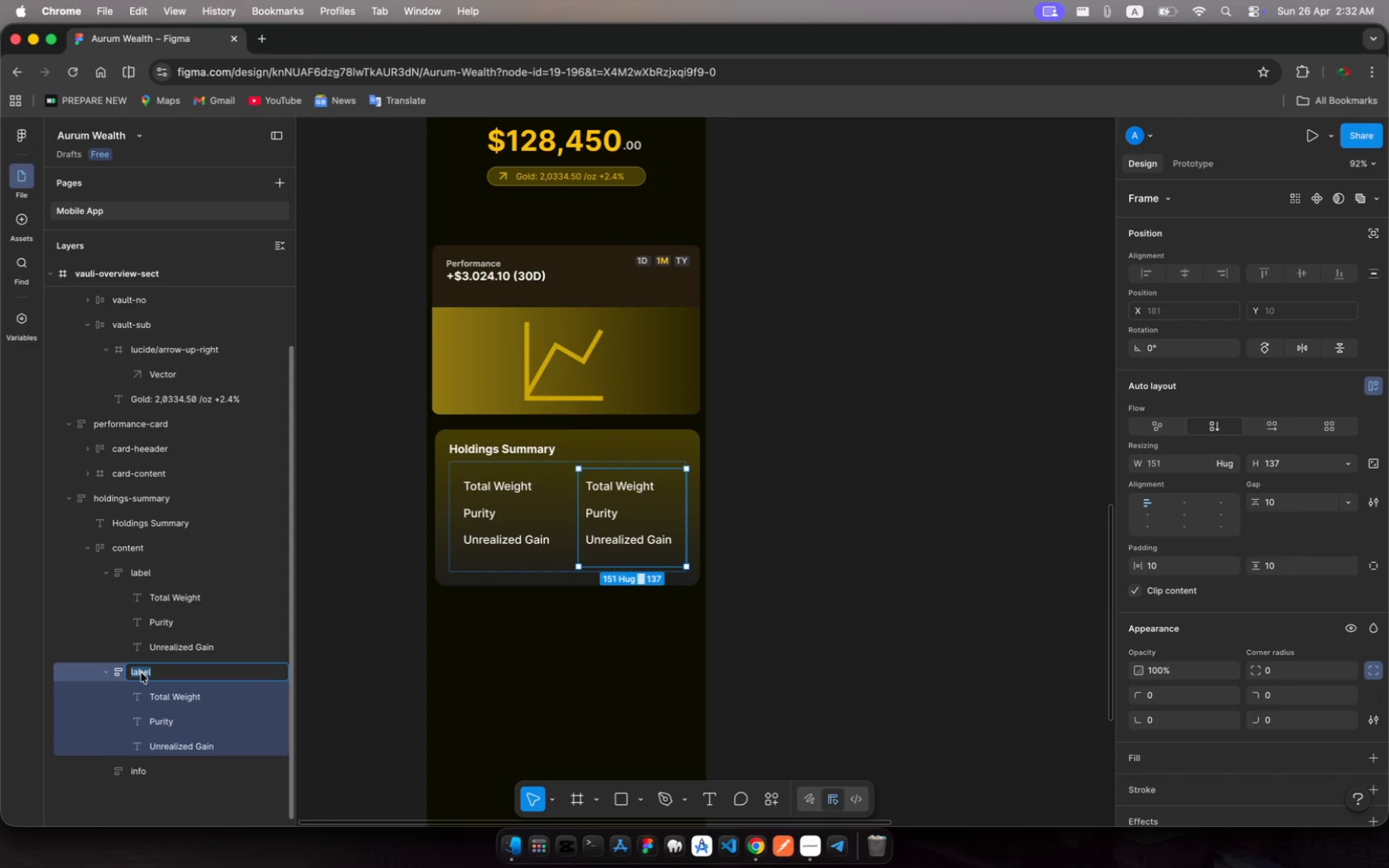 
type(info)
 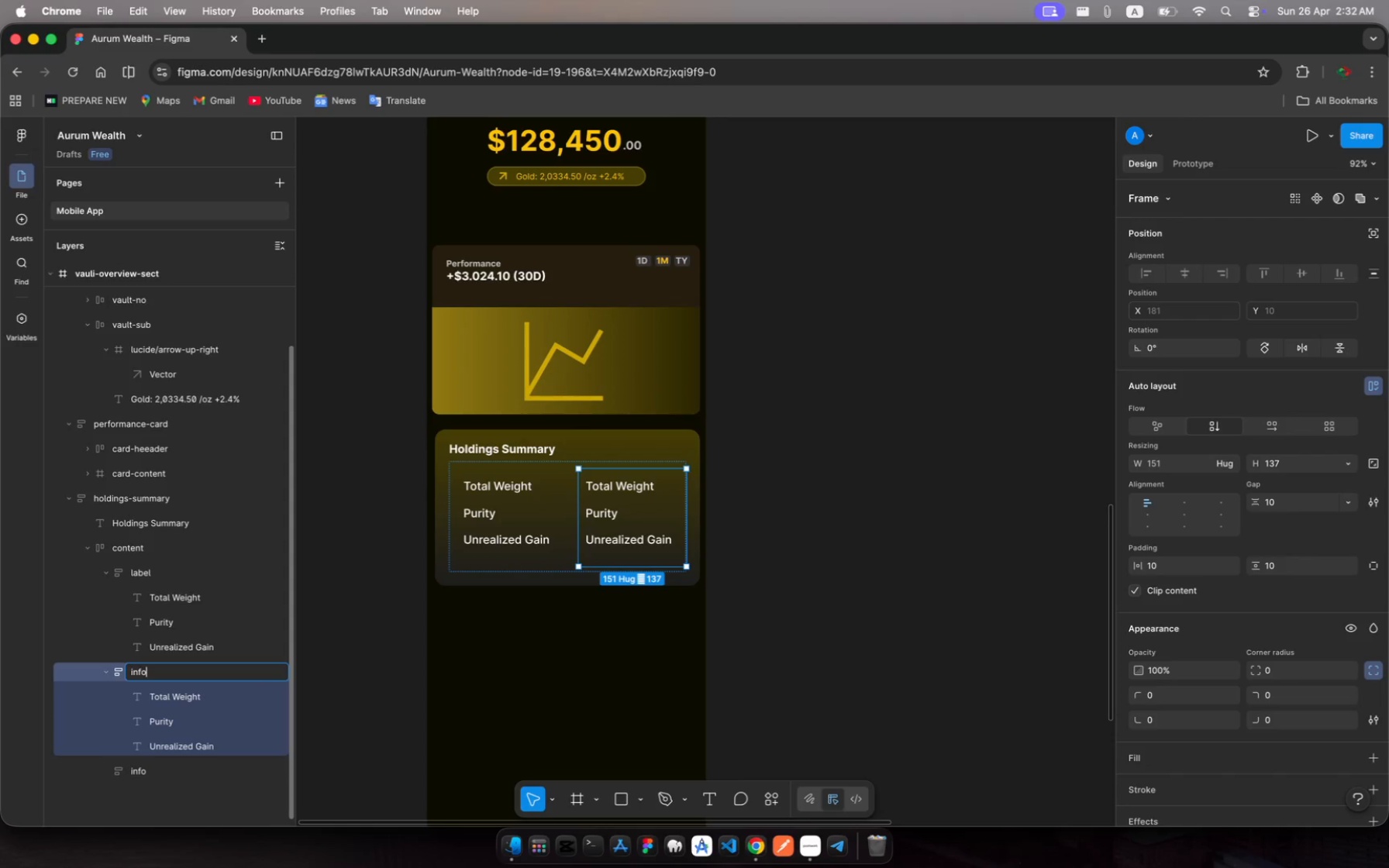 
key(Enter)
 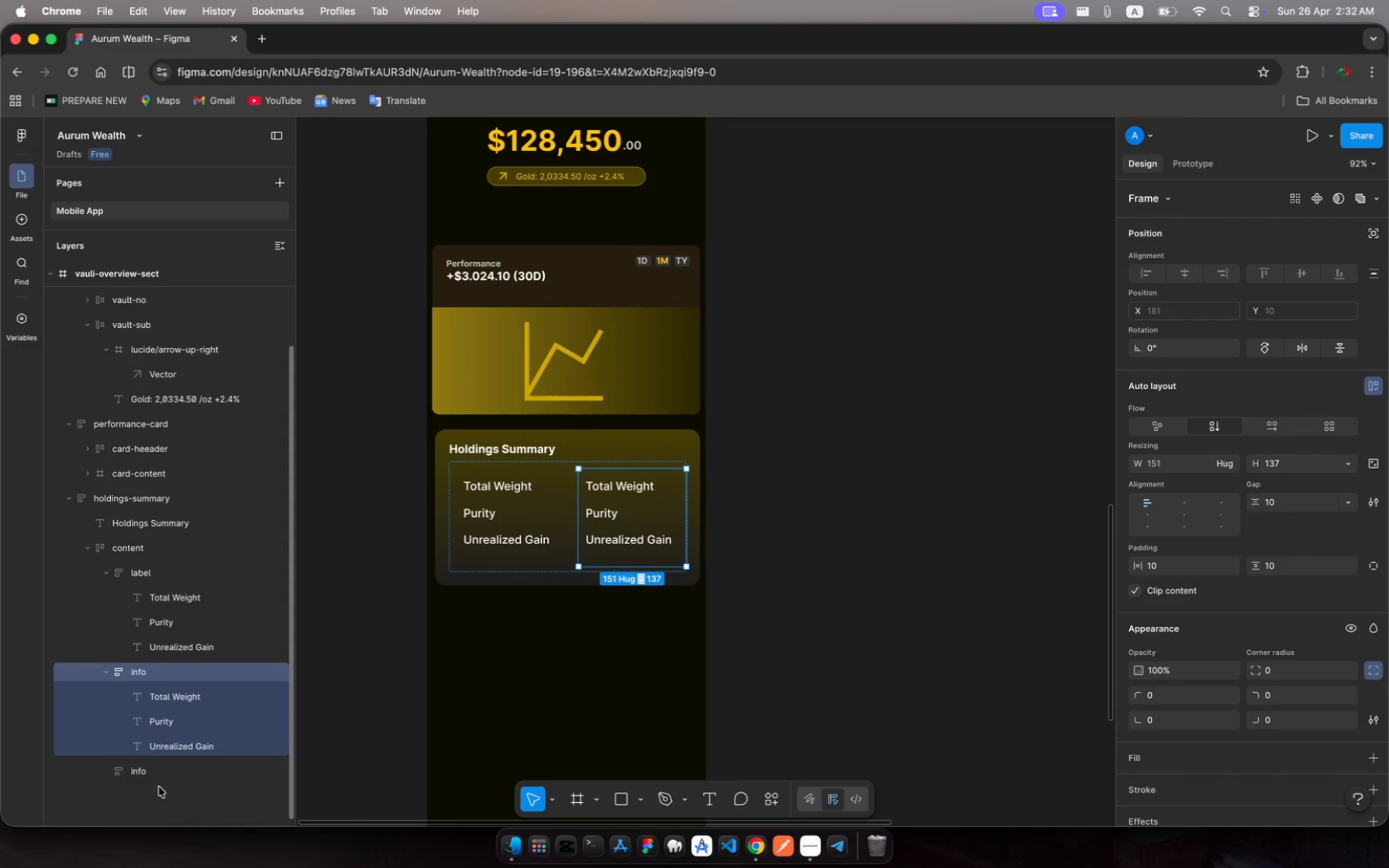 
left_click([147, 776])
 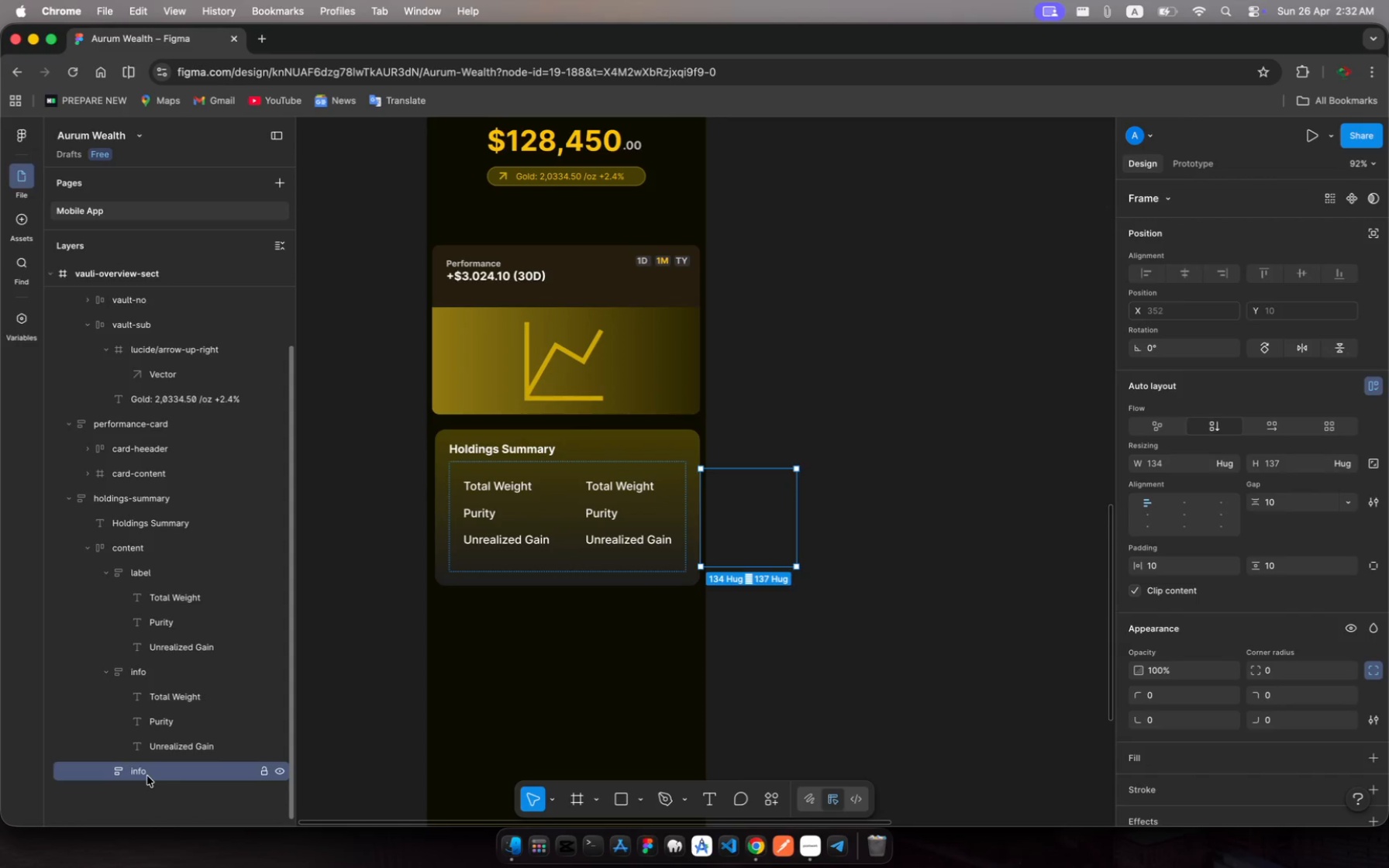 
key(Backspace)
 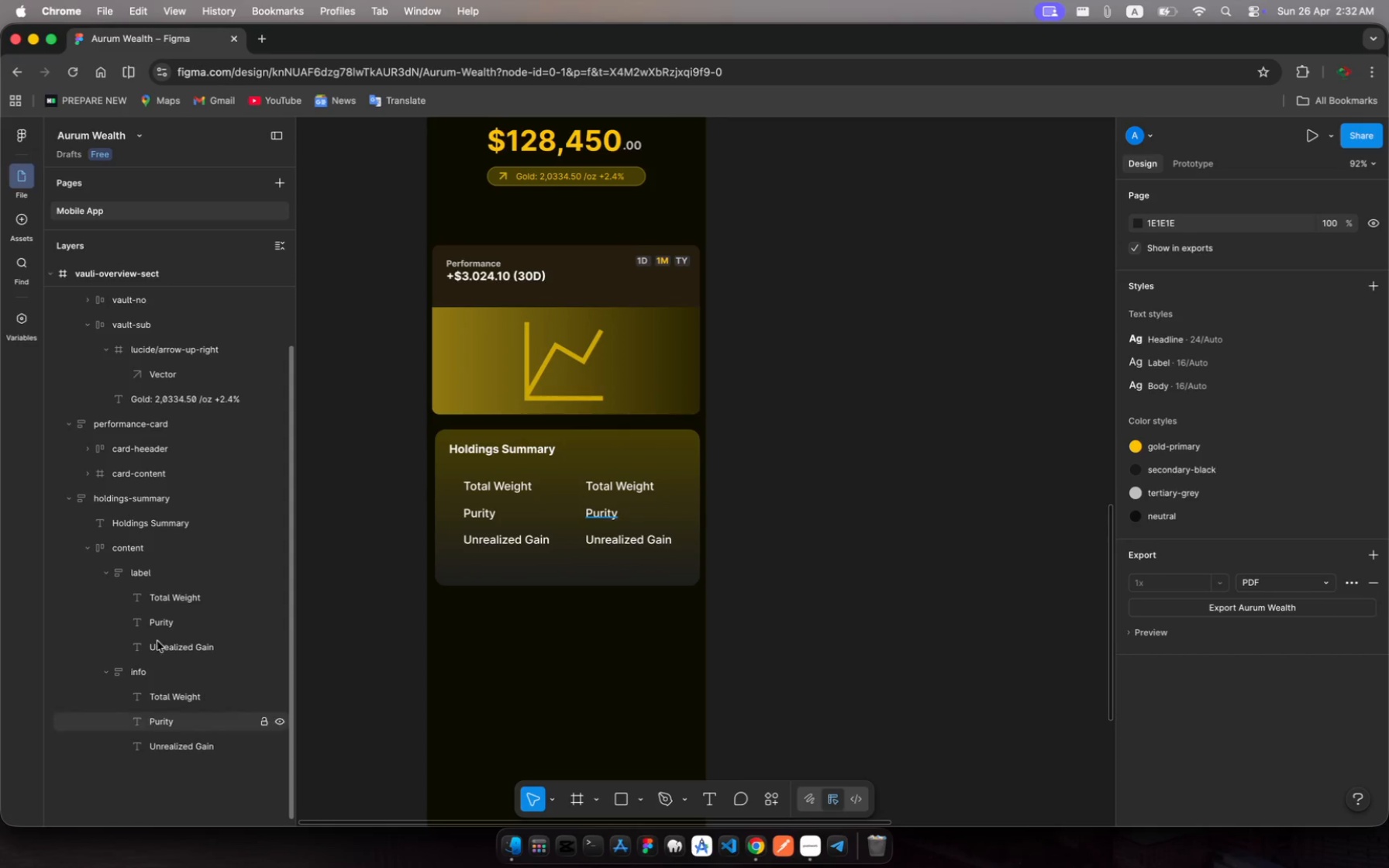 
wait(6.31)
 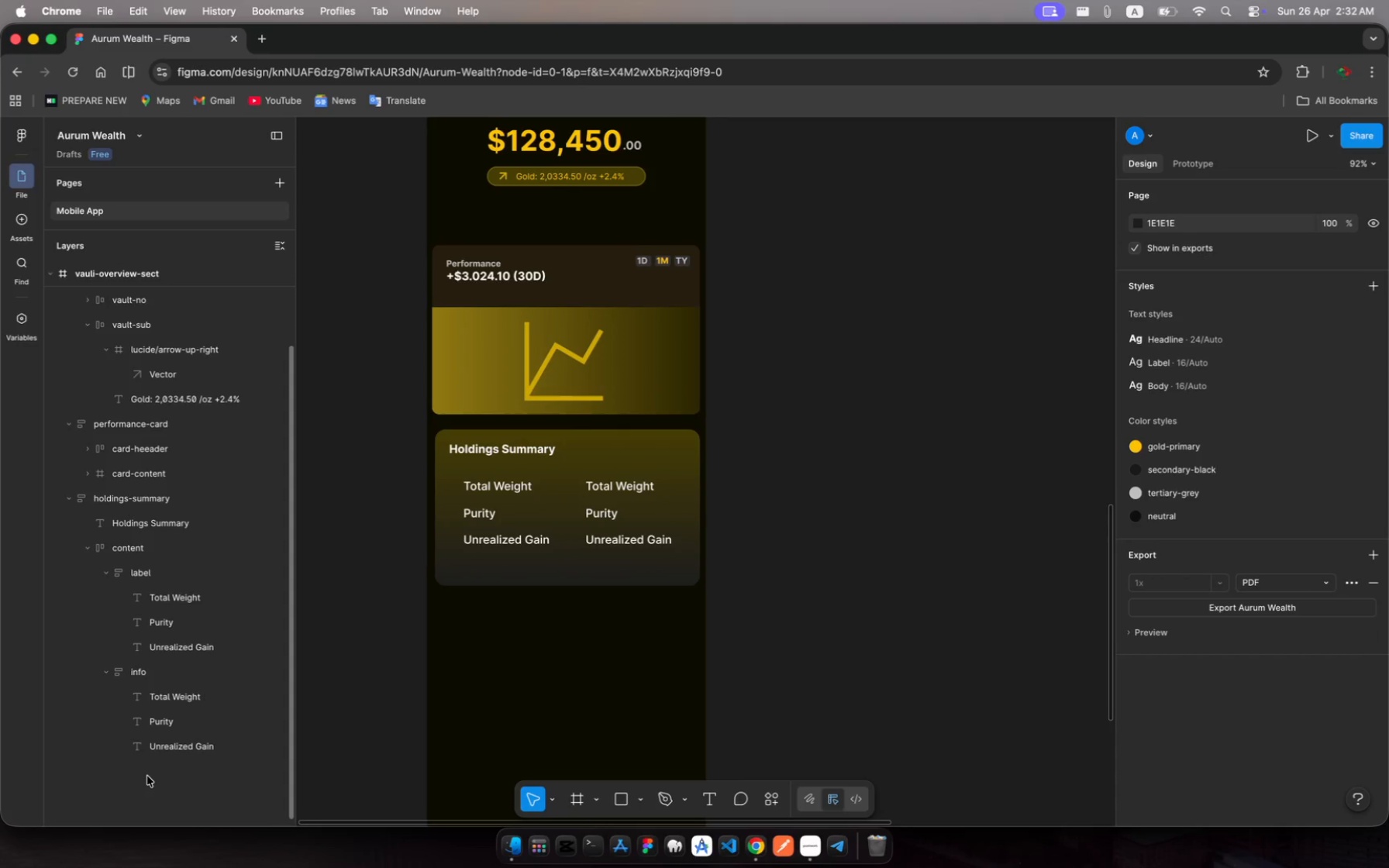 
left_click([174, 693])
 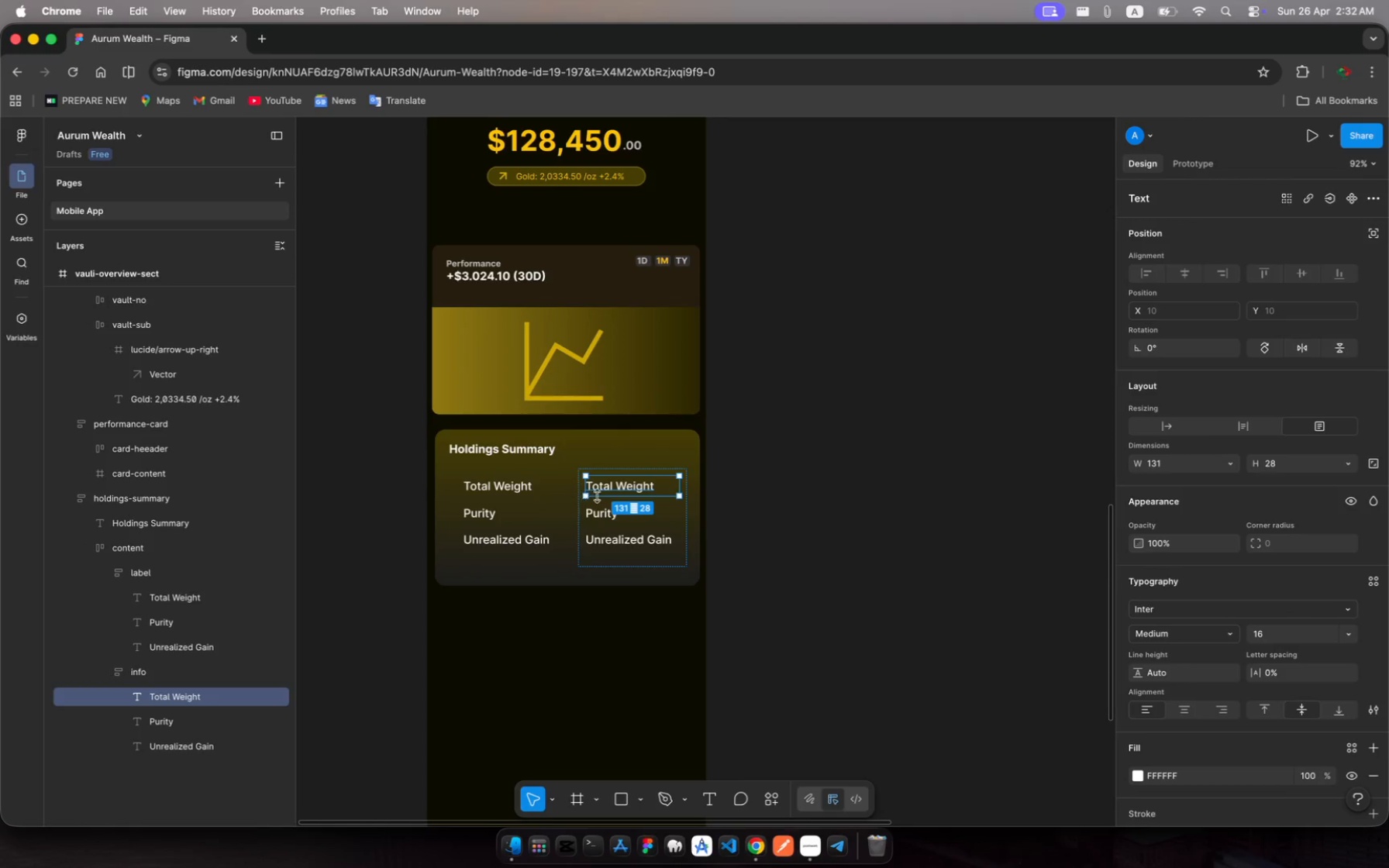 
left_click([610, 490])
 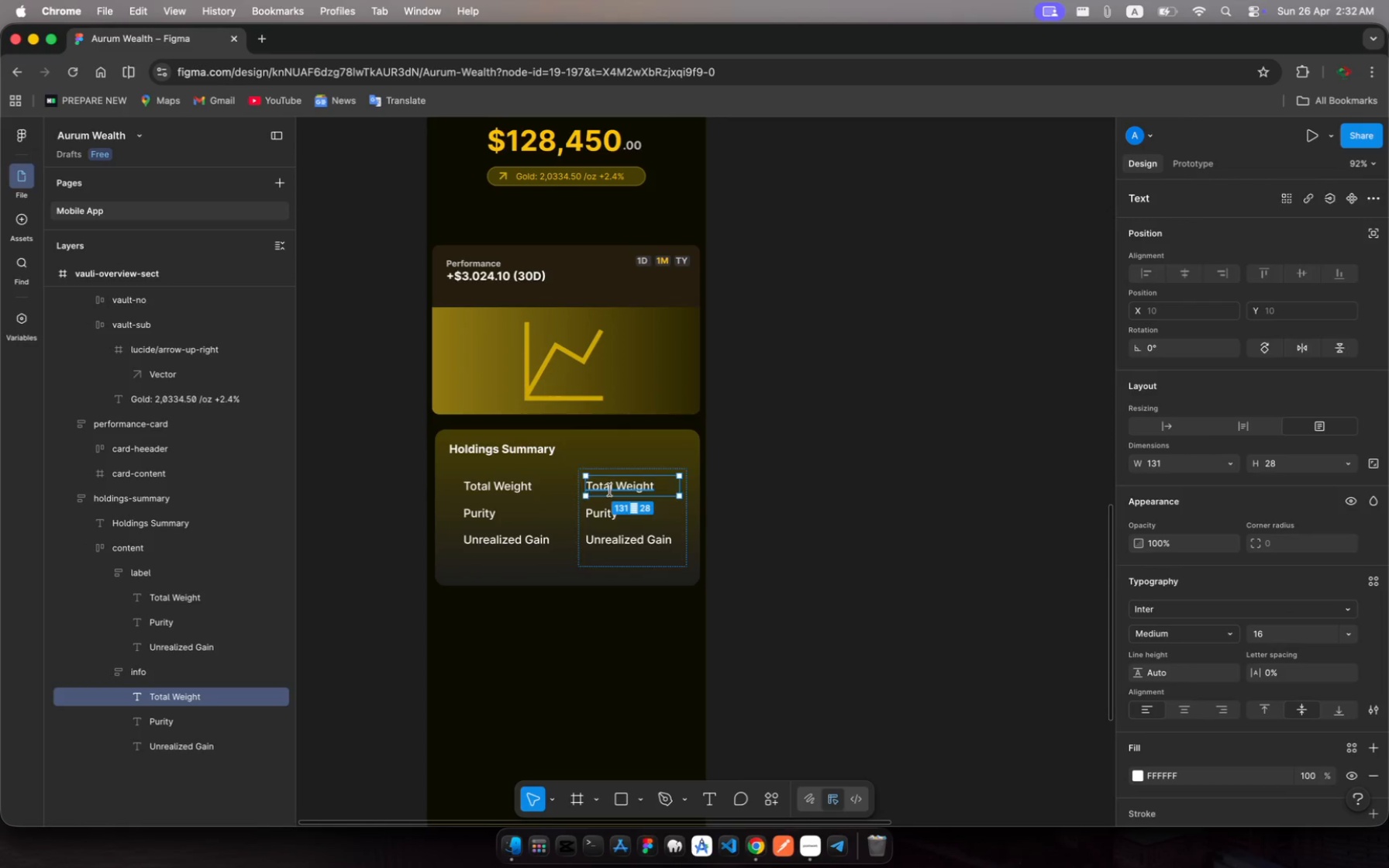 
left_click([610, 490])
 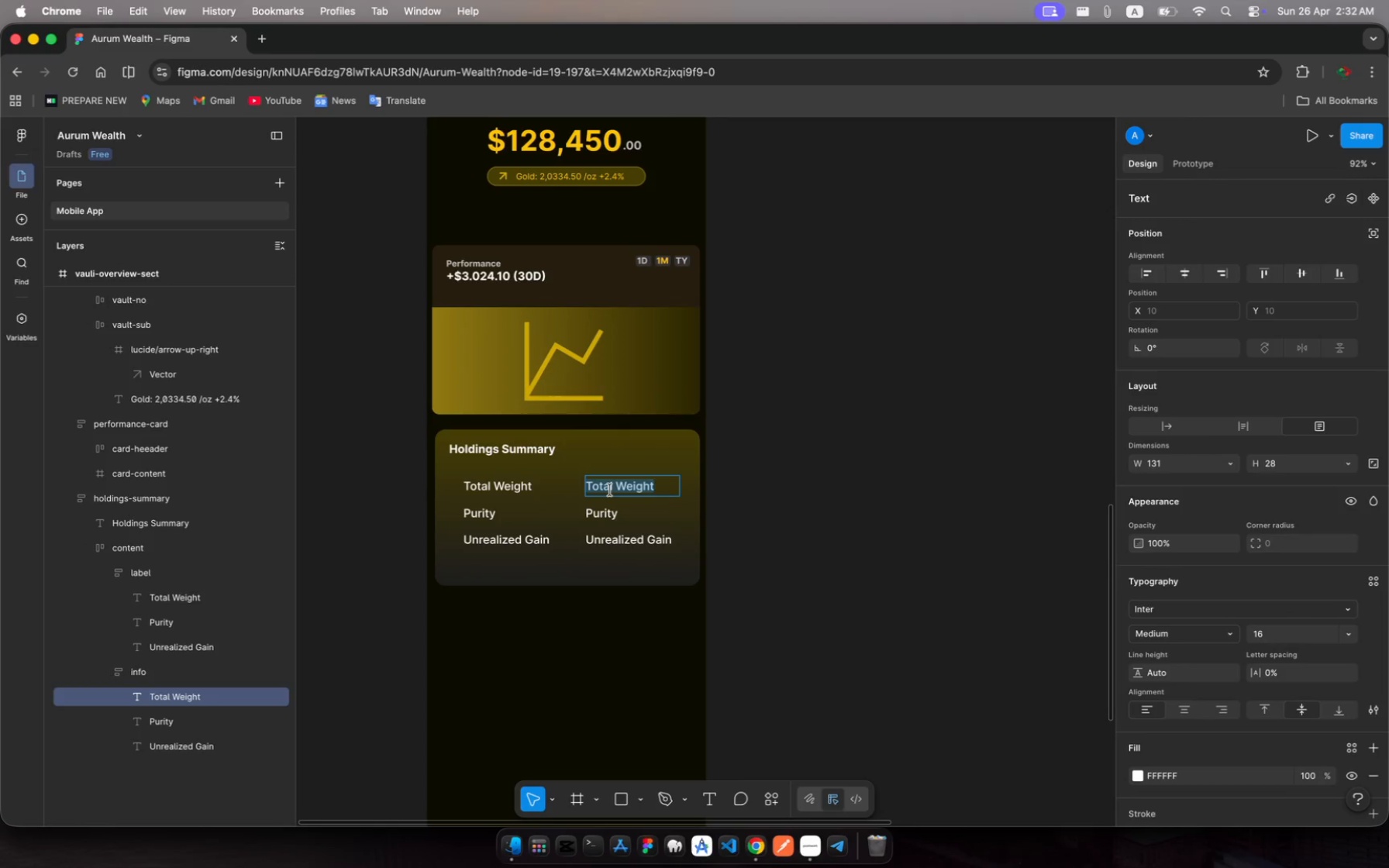 
type(@50)
key(Backspace)
key(Backspace)
key(Backspace)
type(250g)
 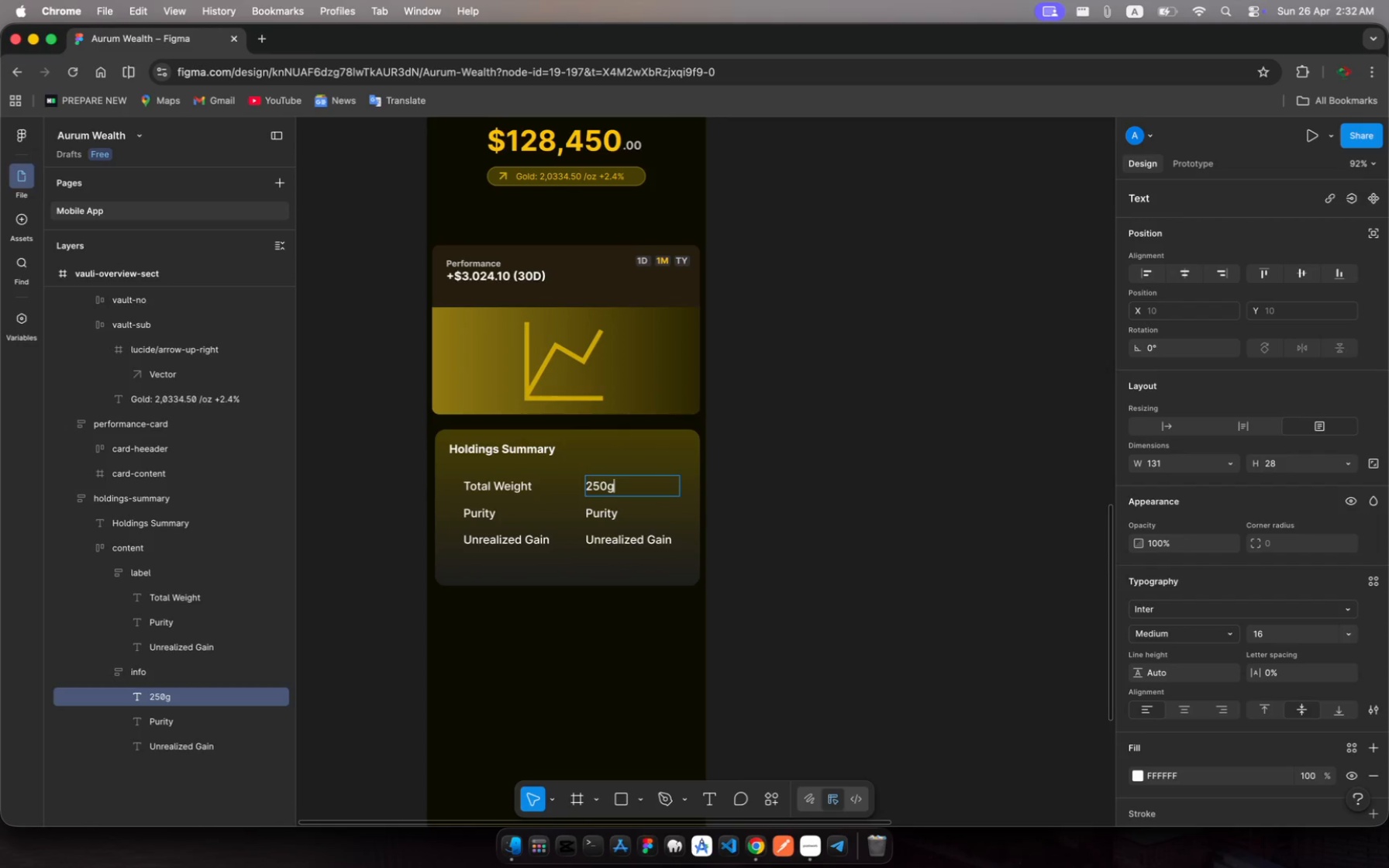 
hold_key(key=MetaRight, duration=1.39)
 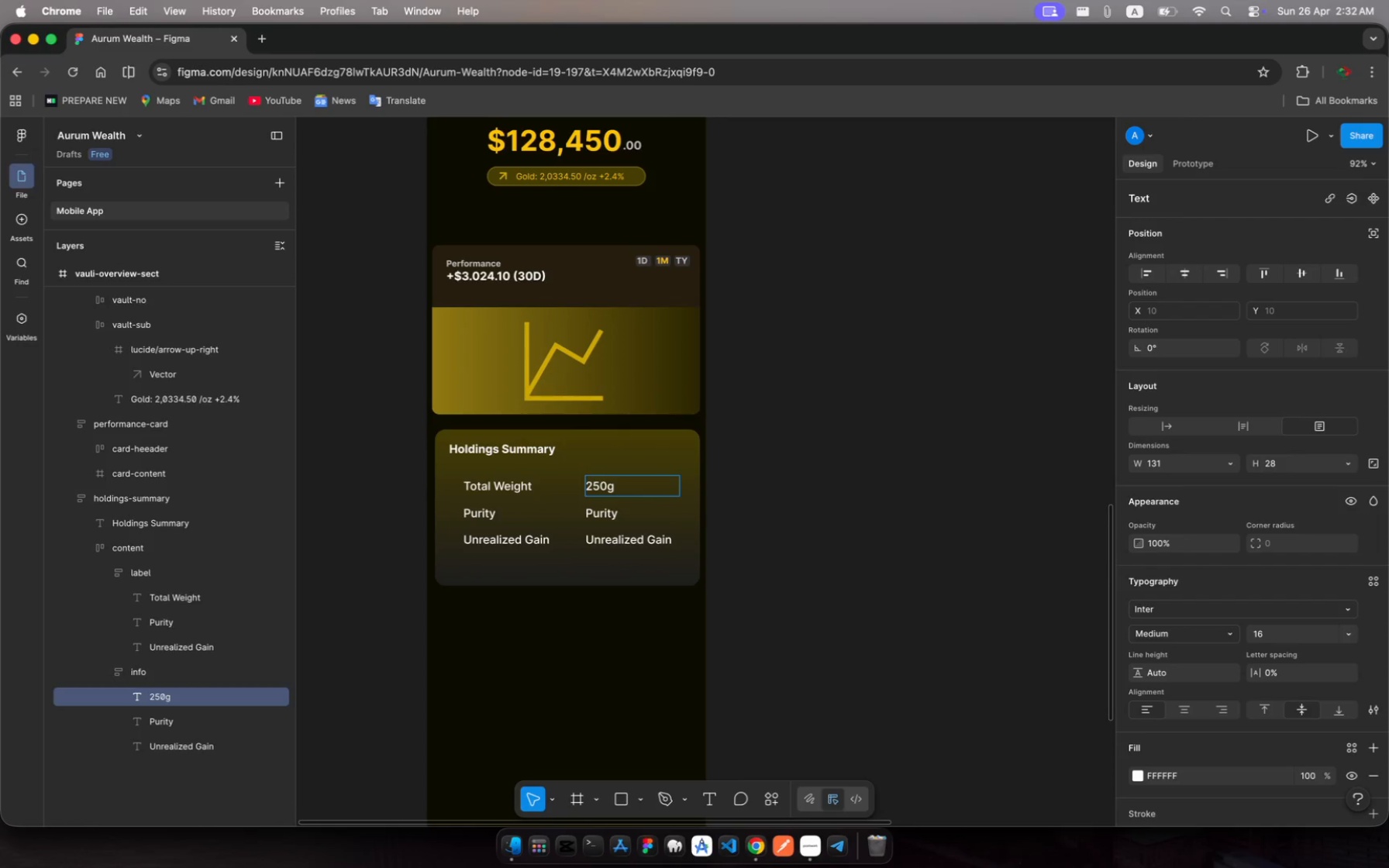 
key(Meta+A)
 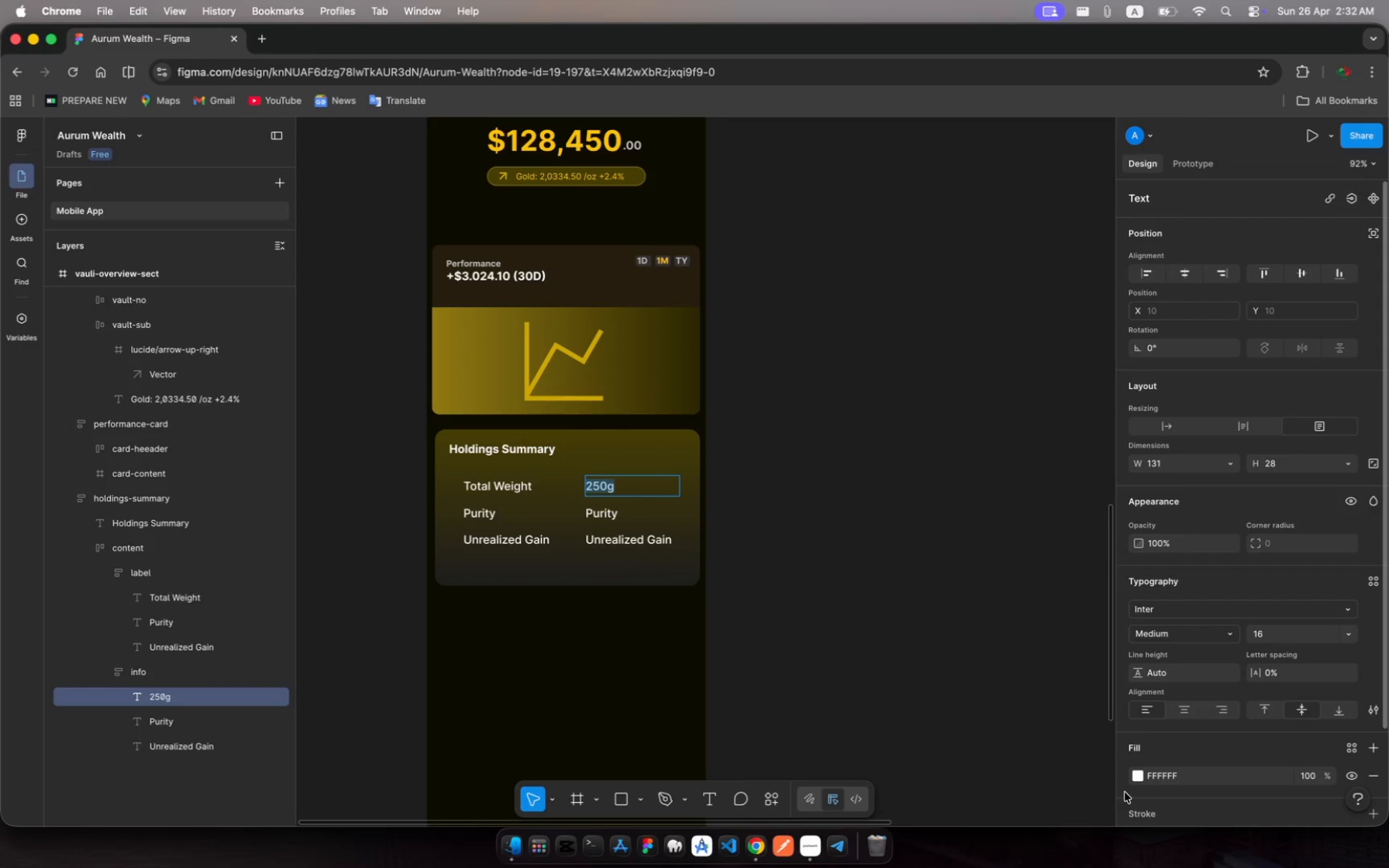 
scroll: coordinate [1148, 773], scroll_direction: down, amount: 23.0
 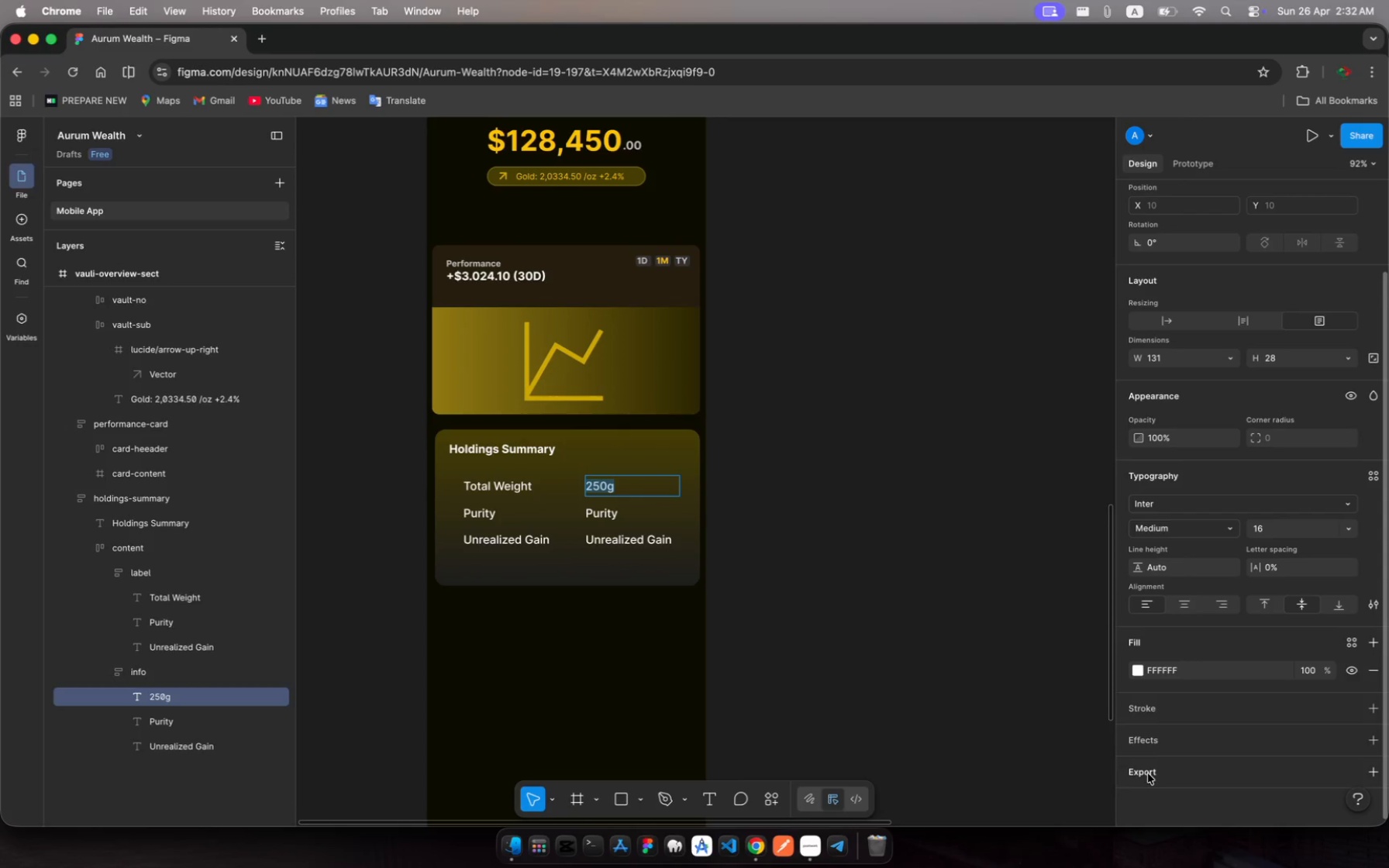 
wait(5.72)
 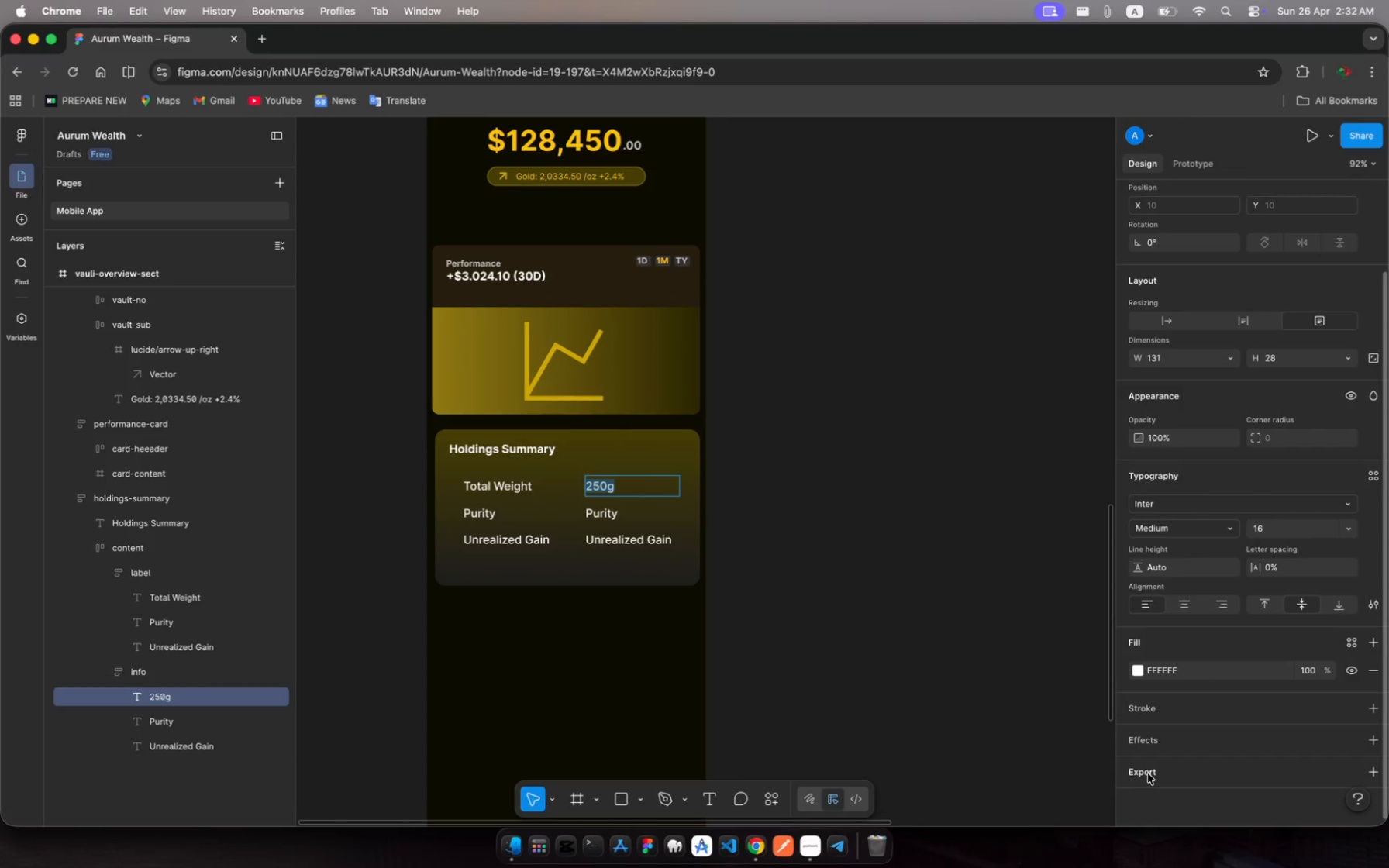 
left_click([1225, 522])
 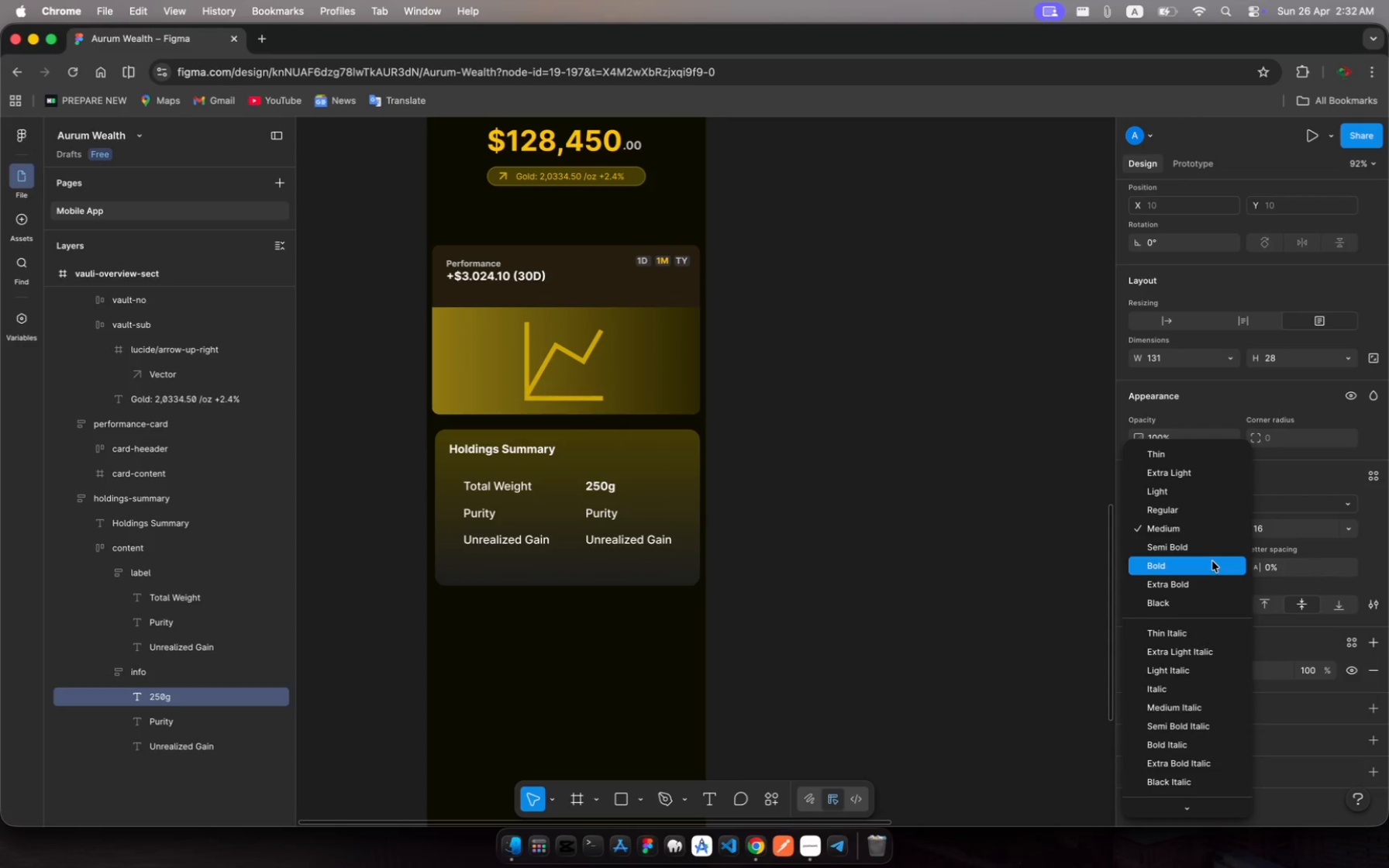 
left_click([1212, 561])
 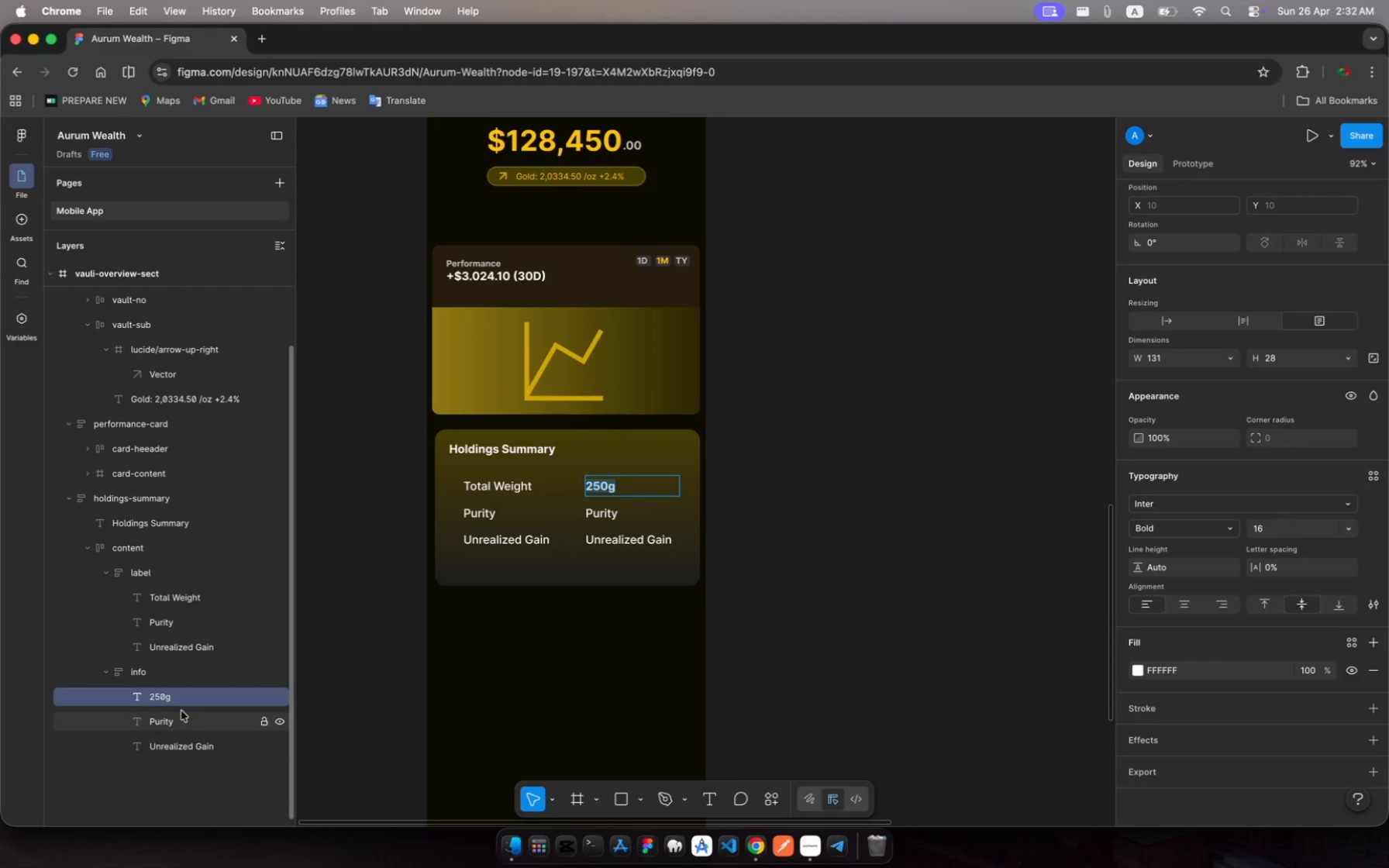 
left_click([177, 718])
 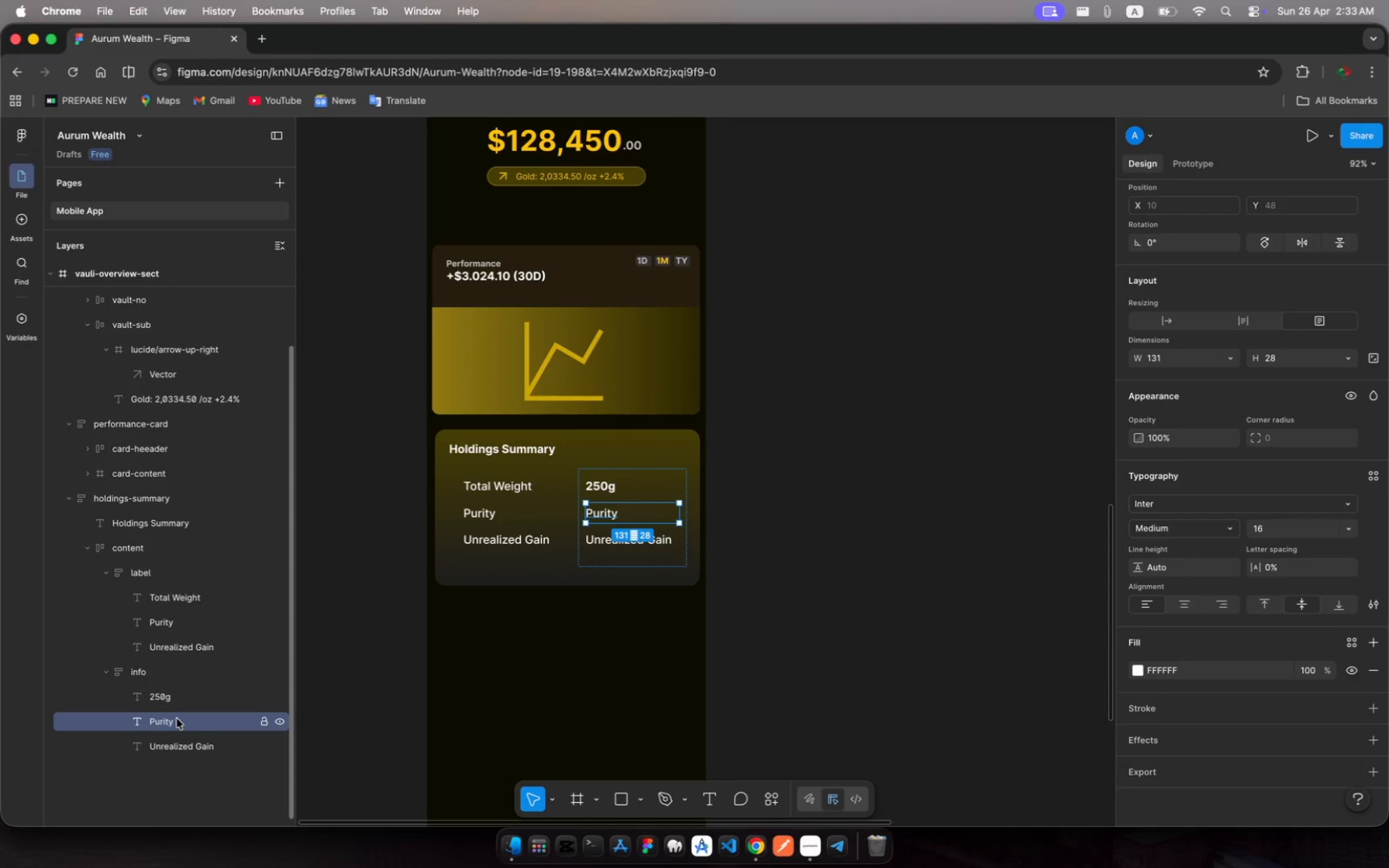 
wait(8.16)
 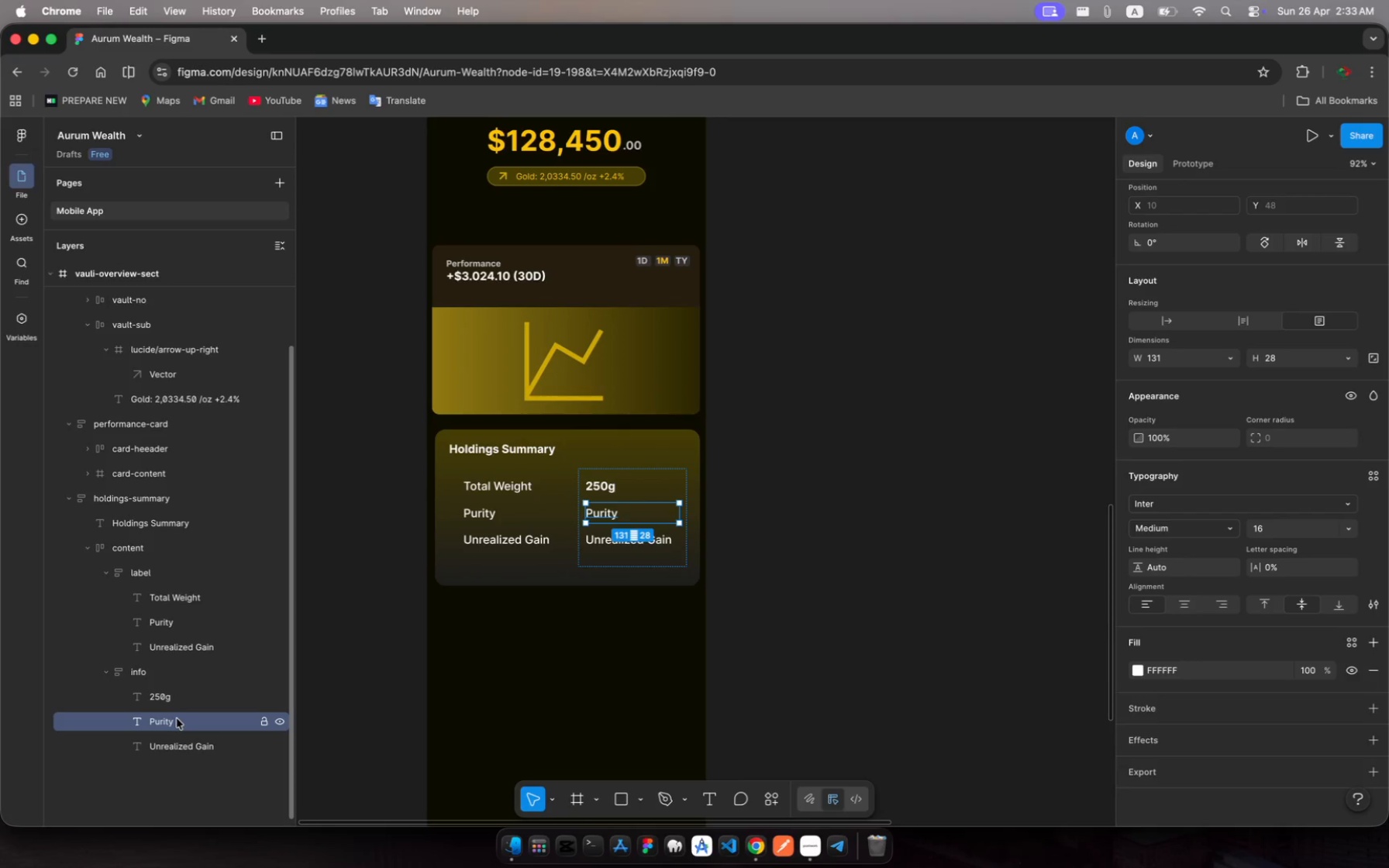 
left_click([605, 515])
 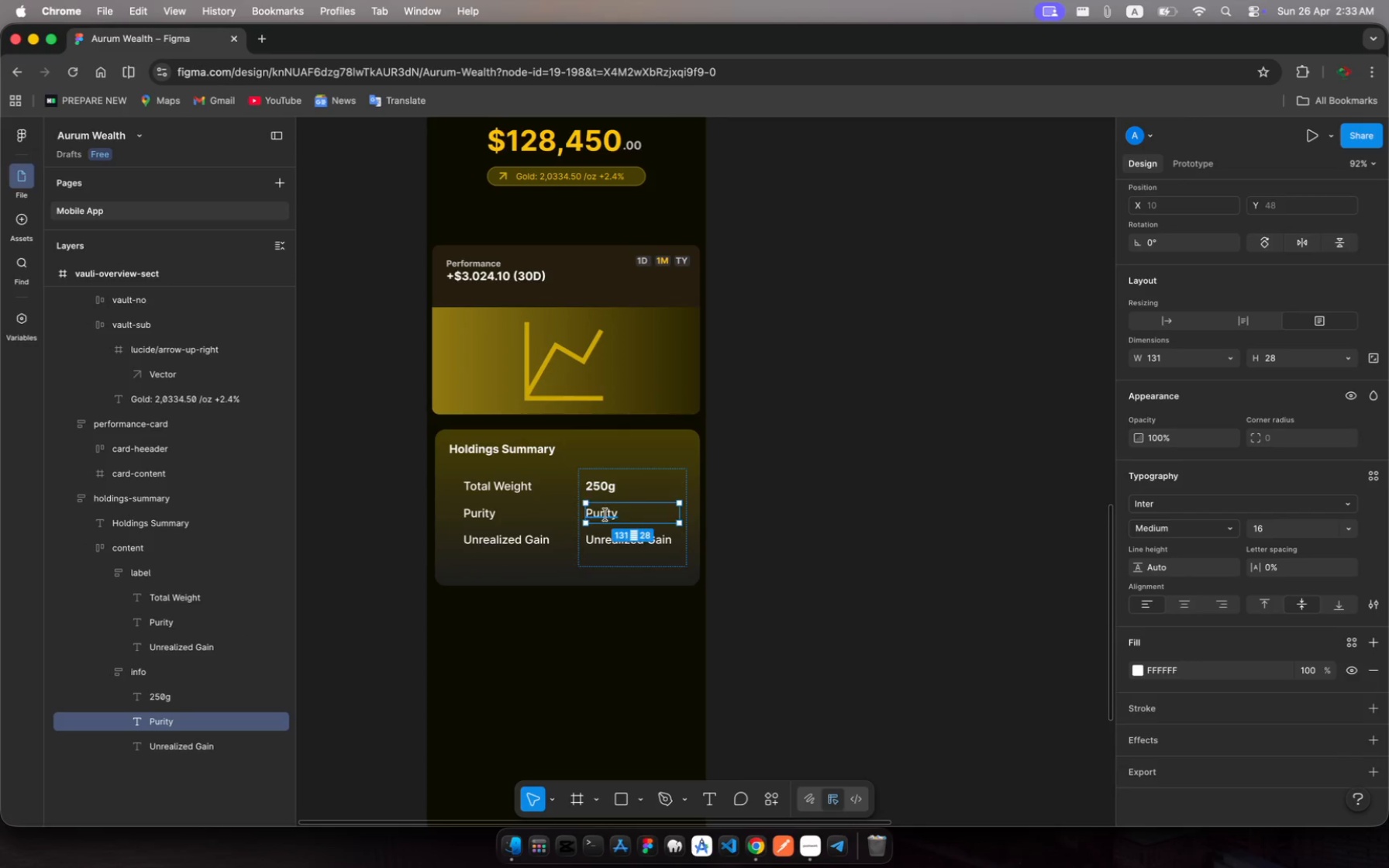 
left_click([605, 515])
 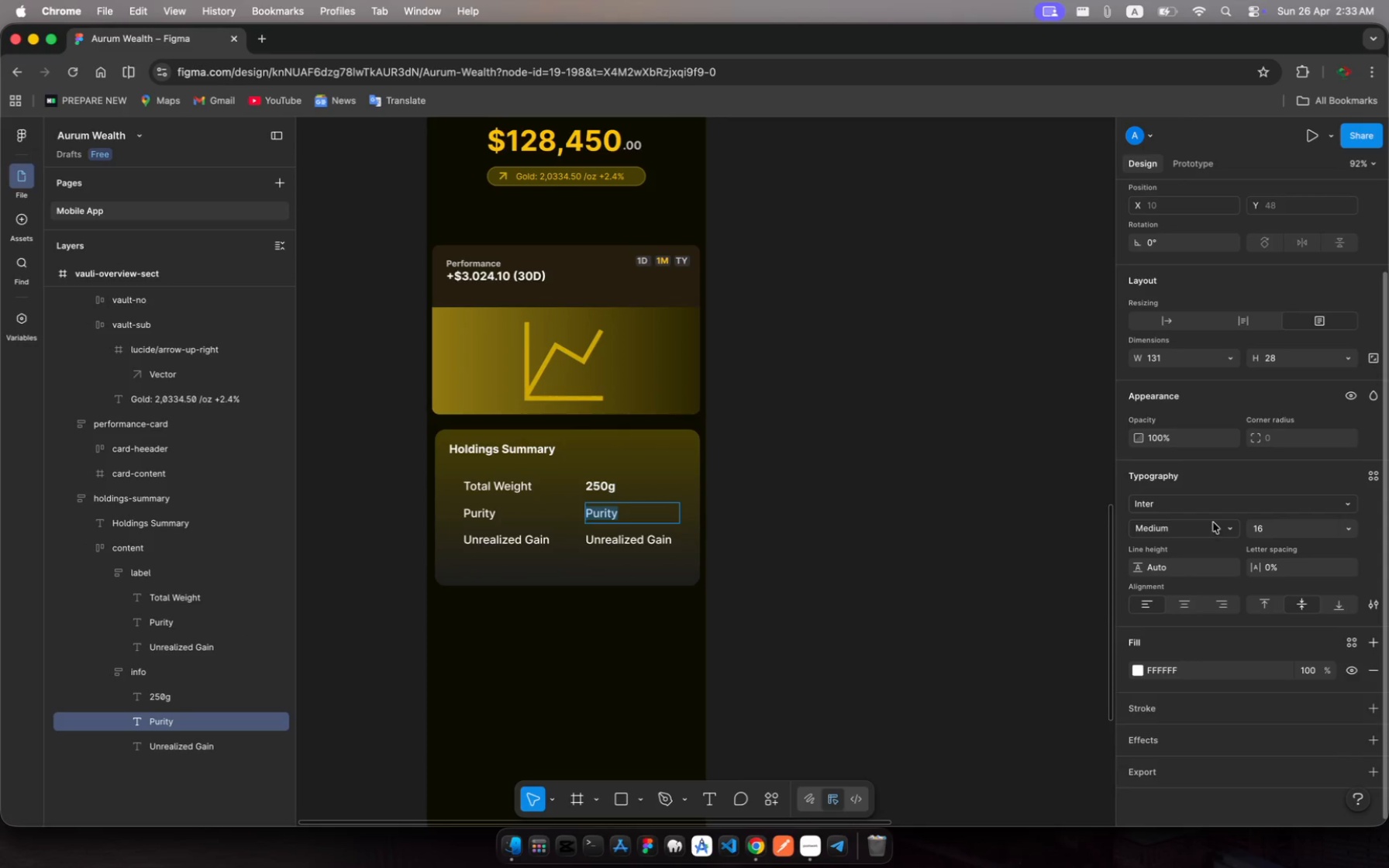 
left_click([1226, 527])
 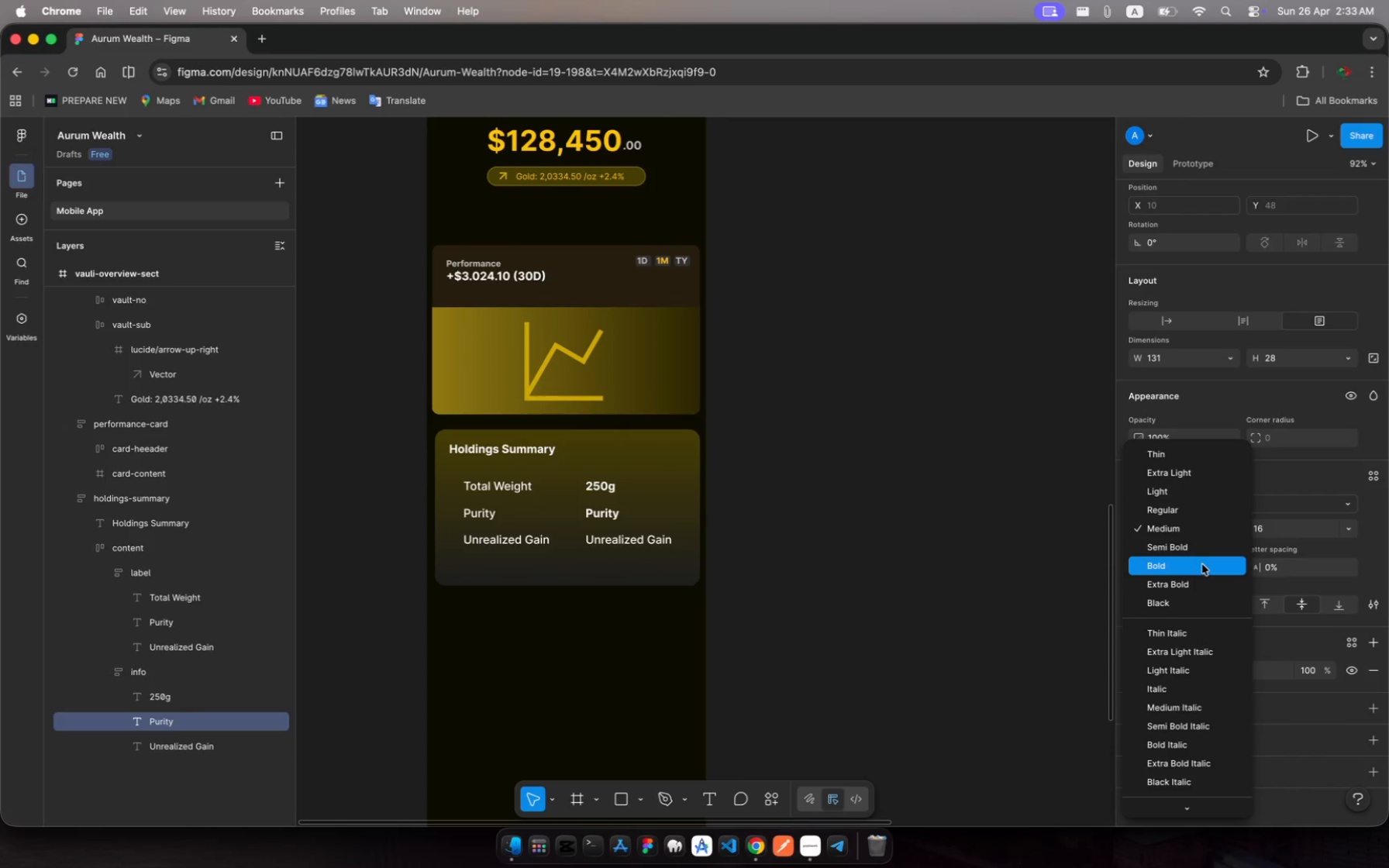 
left_click([1202, 564])
 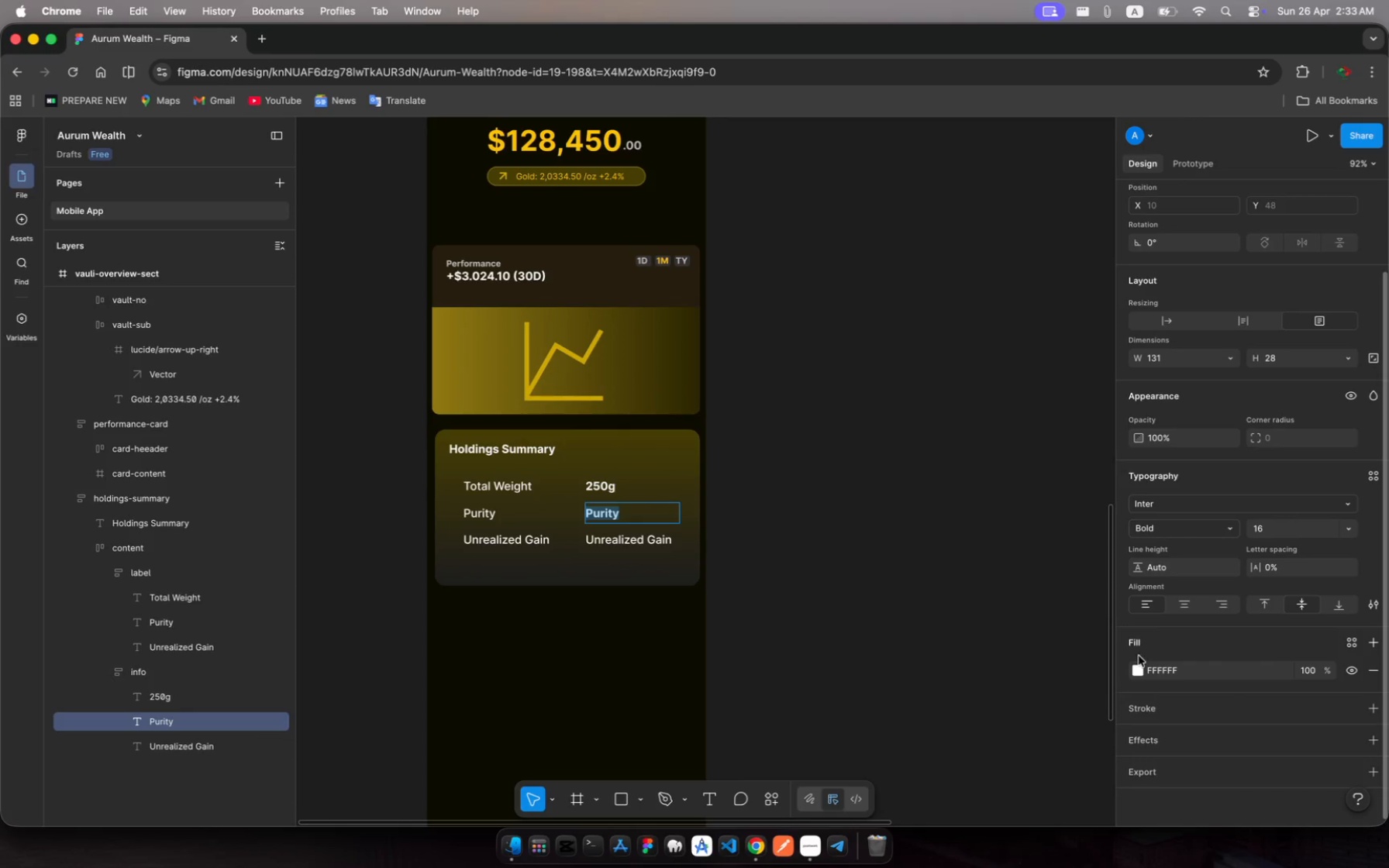 
left_click([1146, 670])
 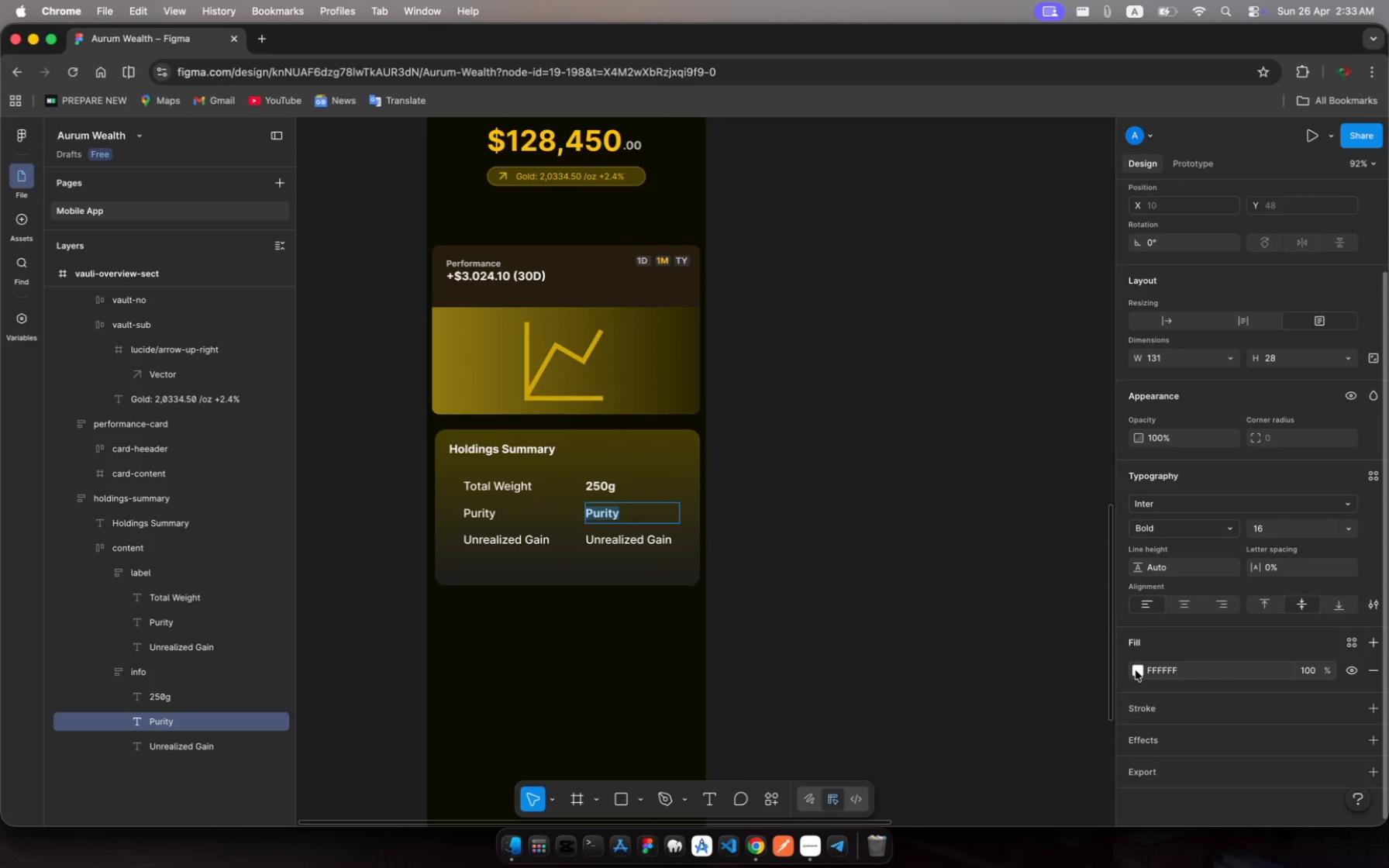 
left_click([1136, 670])
 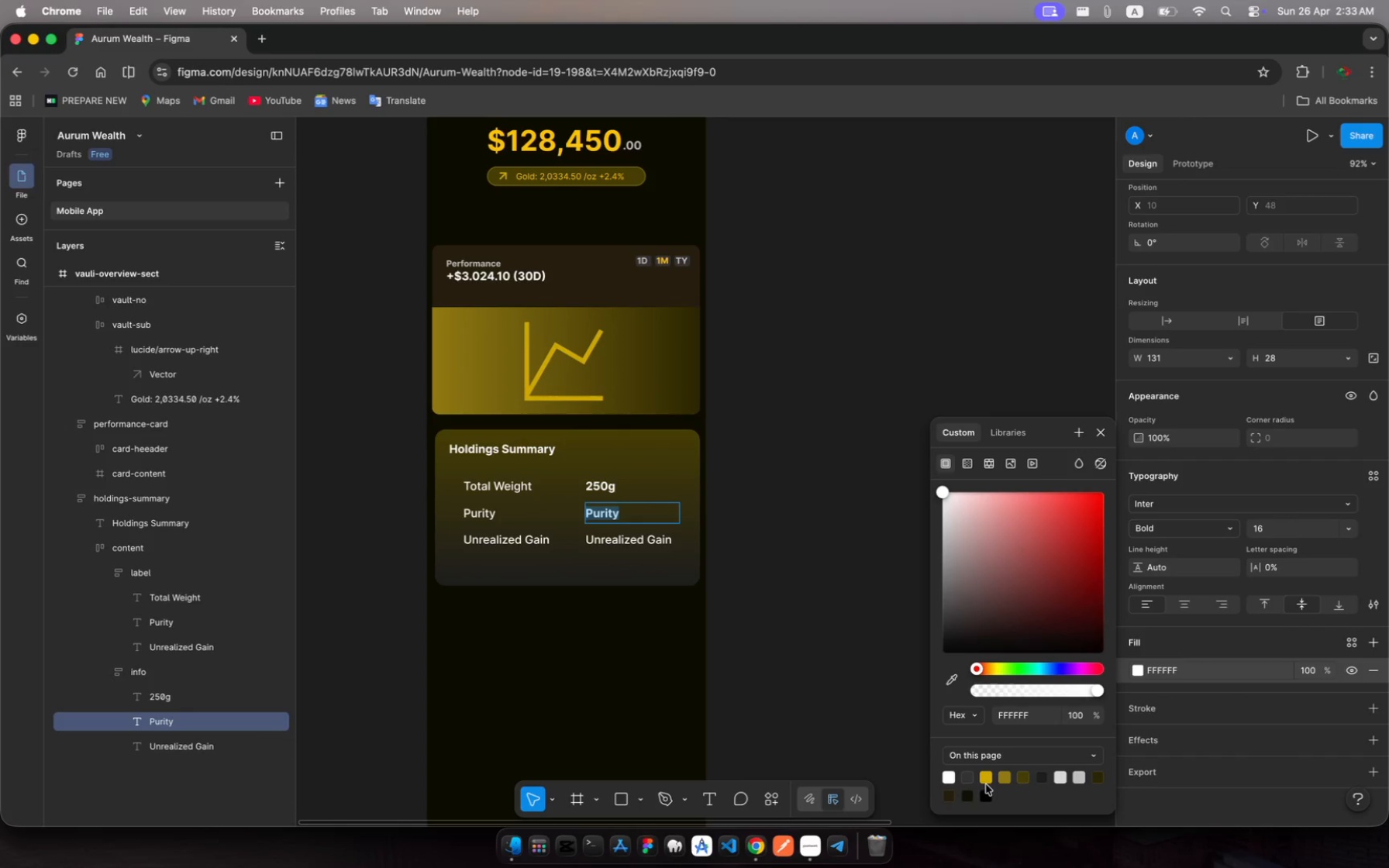 
left_click([988, 774])
 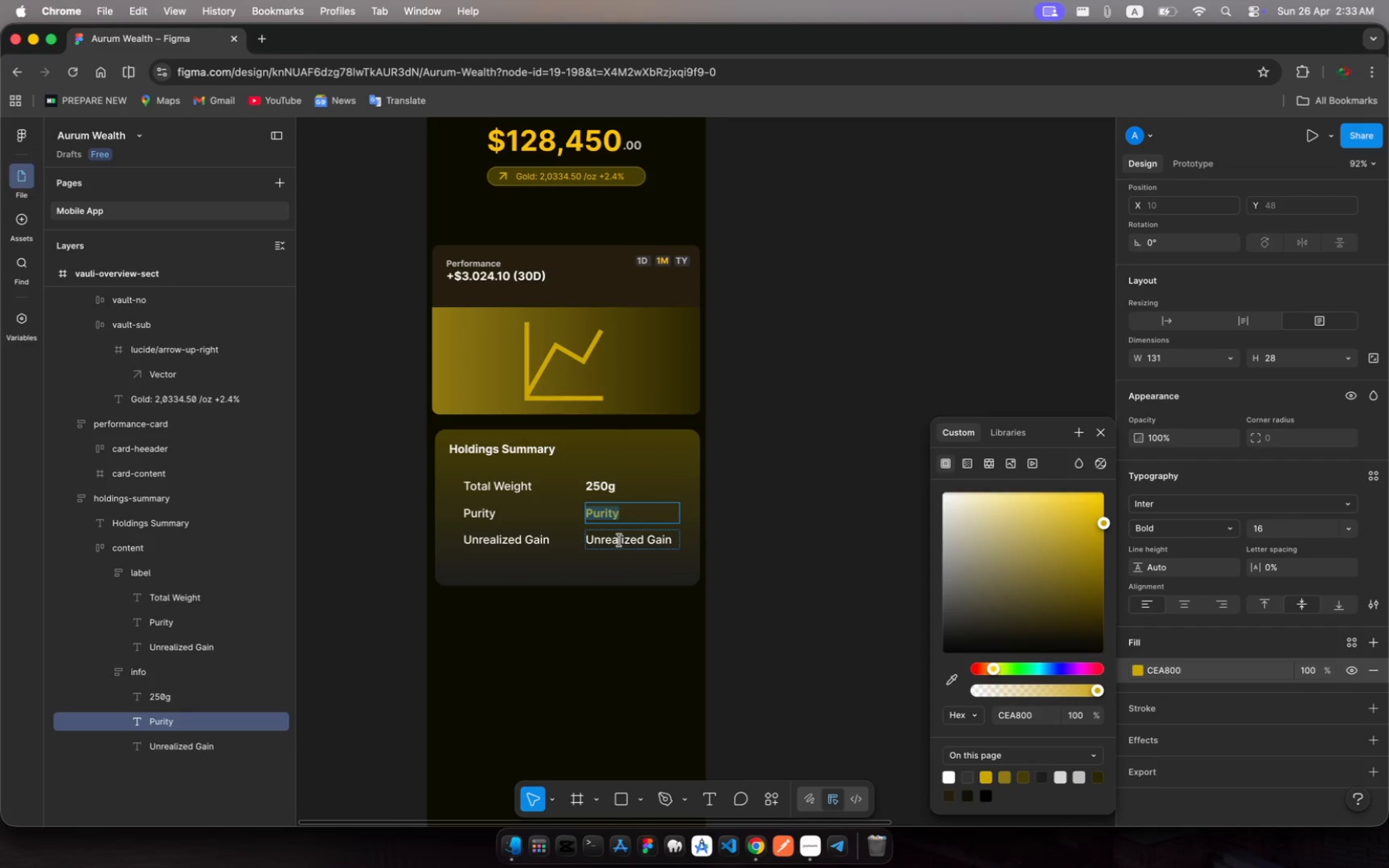 
left_click([617, 539])
 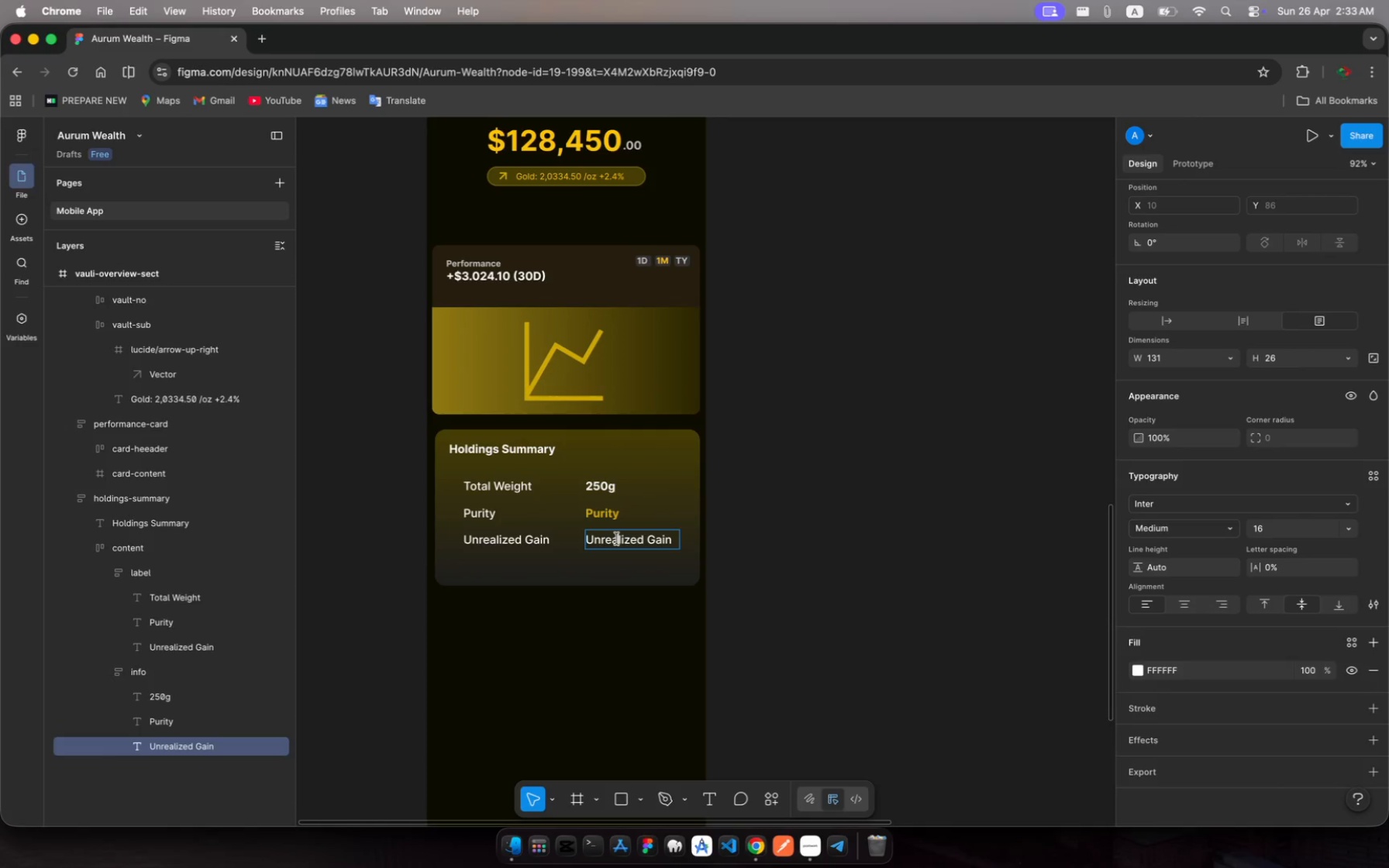 
left_click([617, 539])
 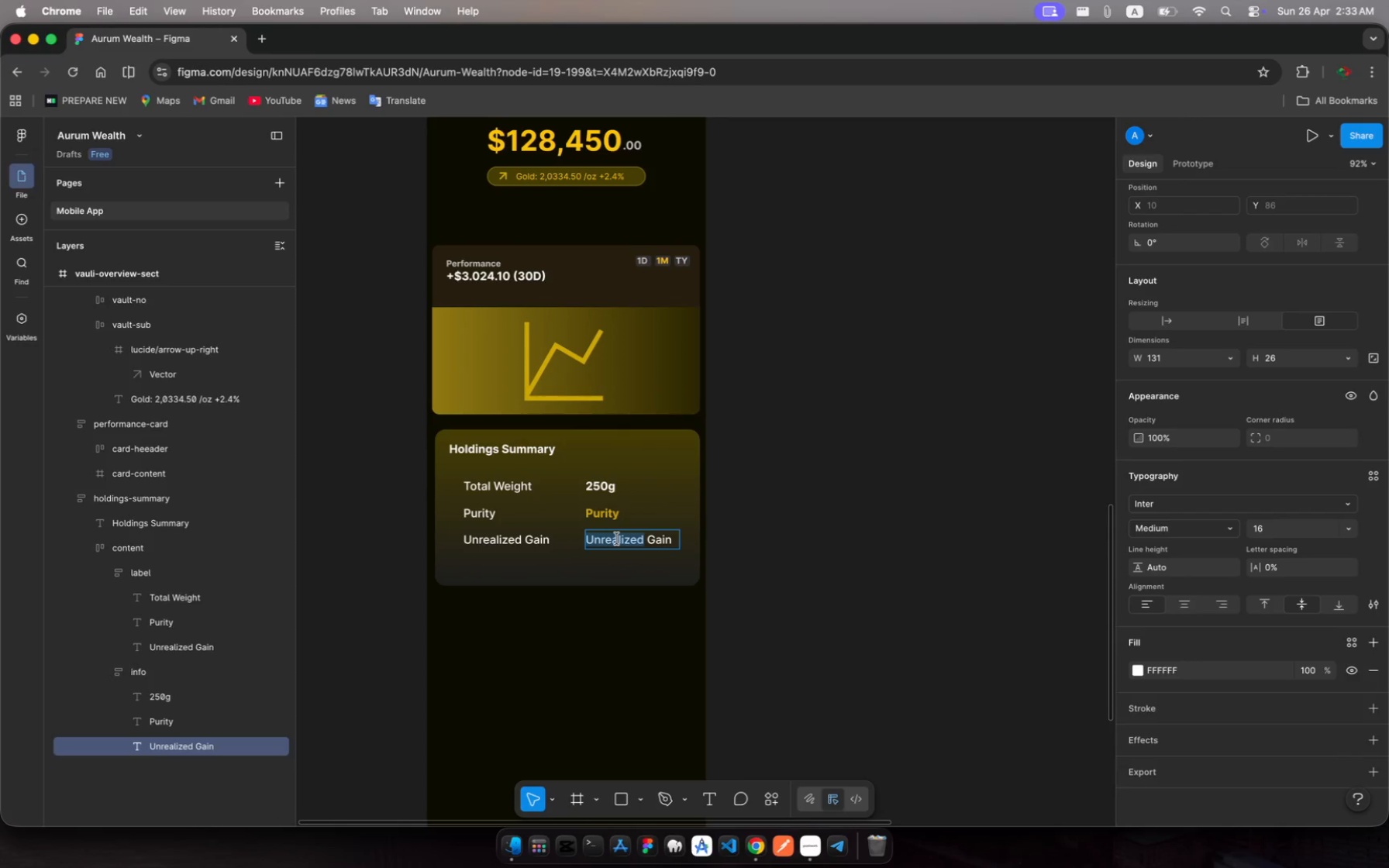 
key(Meta+A)
 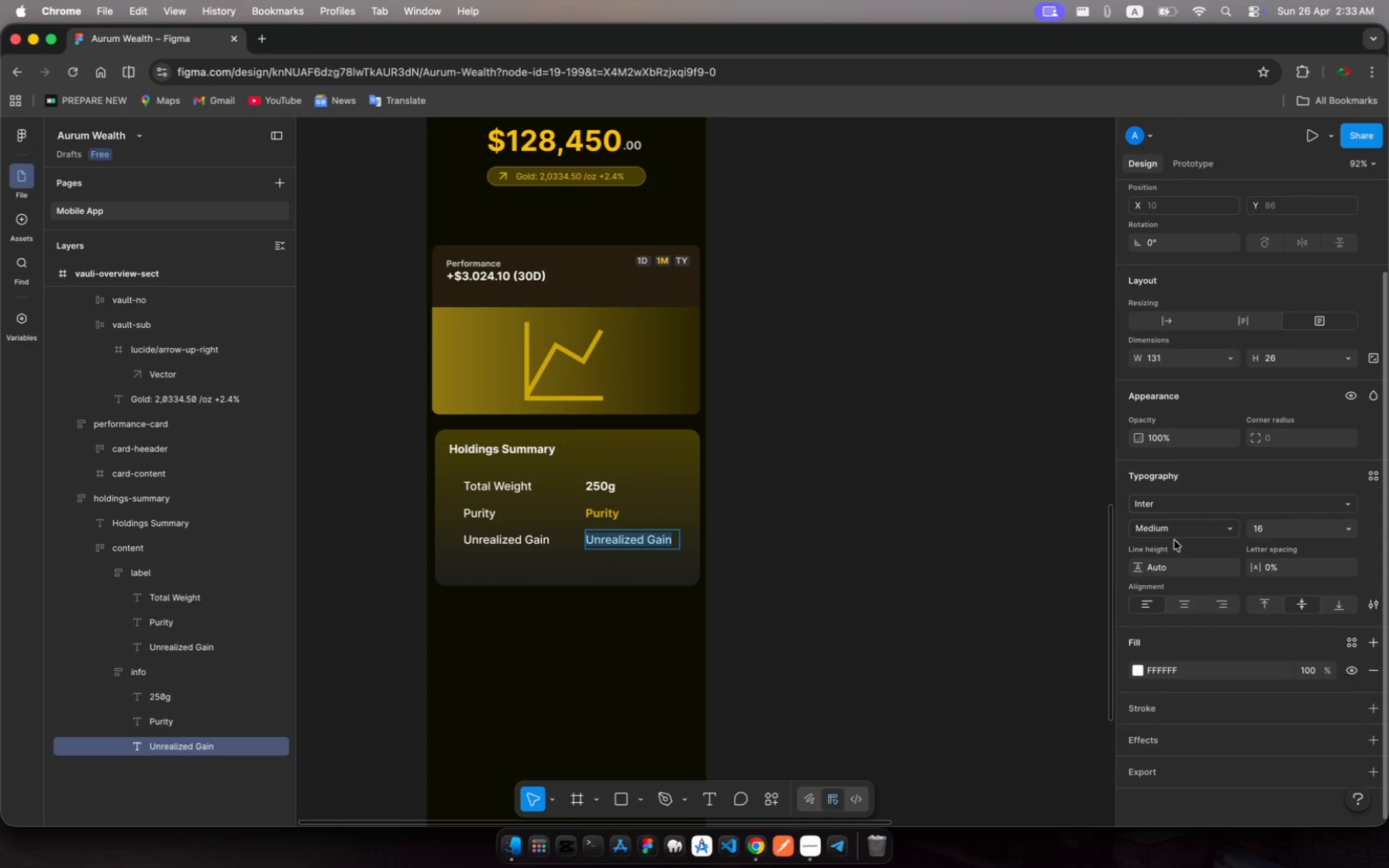 
left_click([1215, 527])
 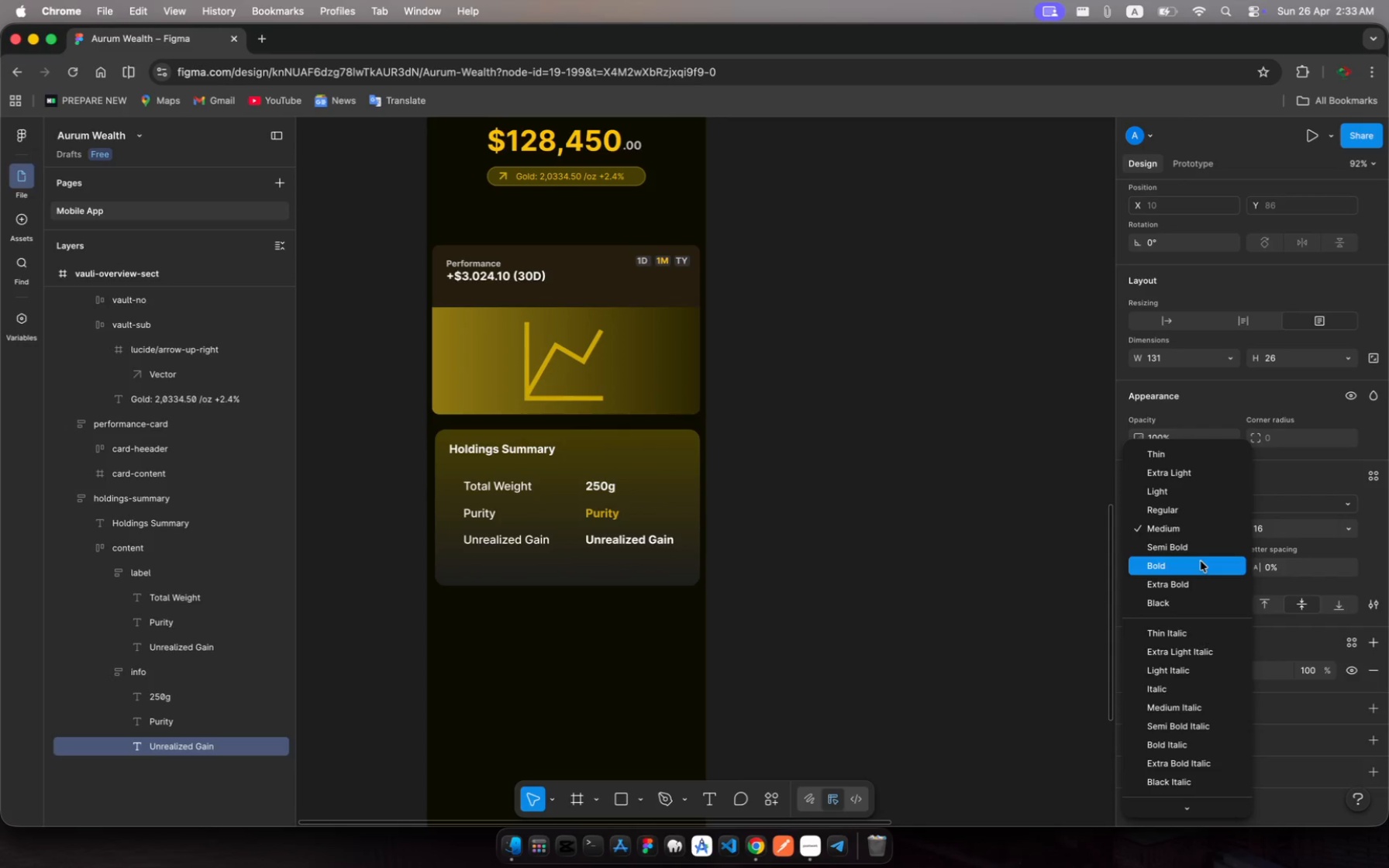 
left_click([1201, 561])
 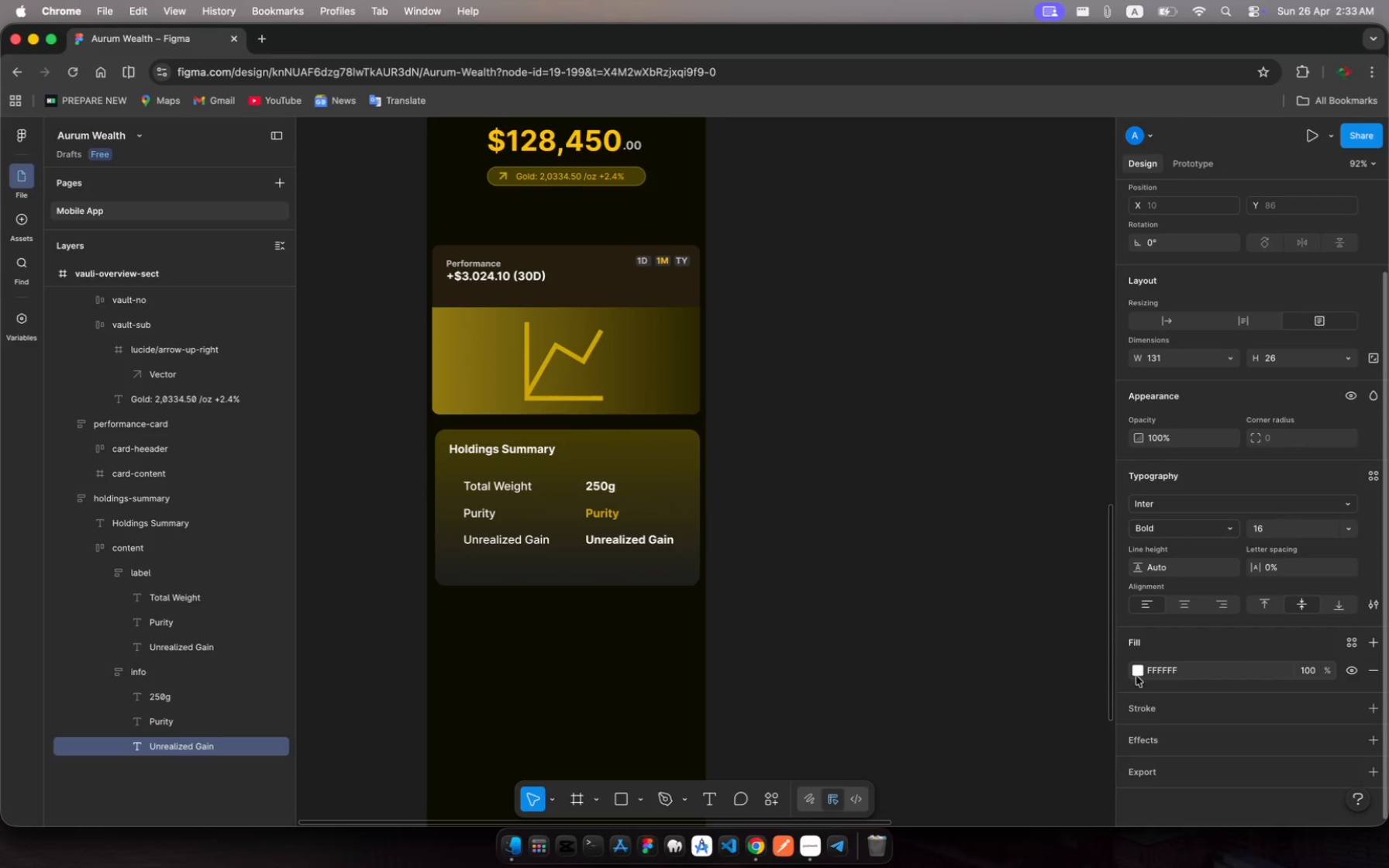 
left_click([1136, 670])
 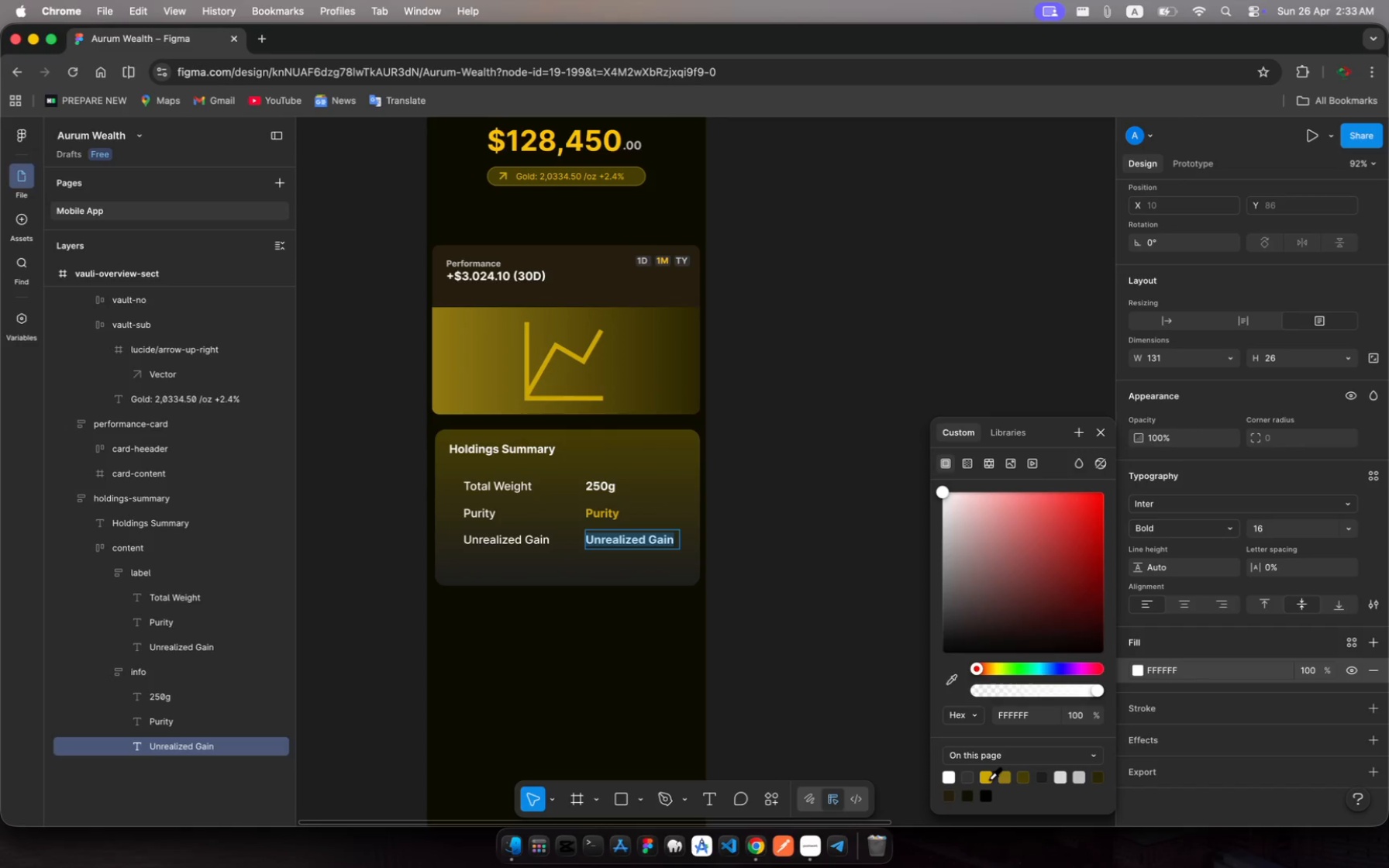 
left_click([989, 779])
 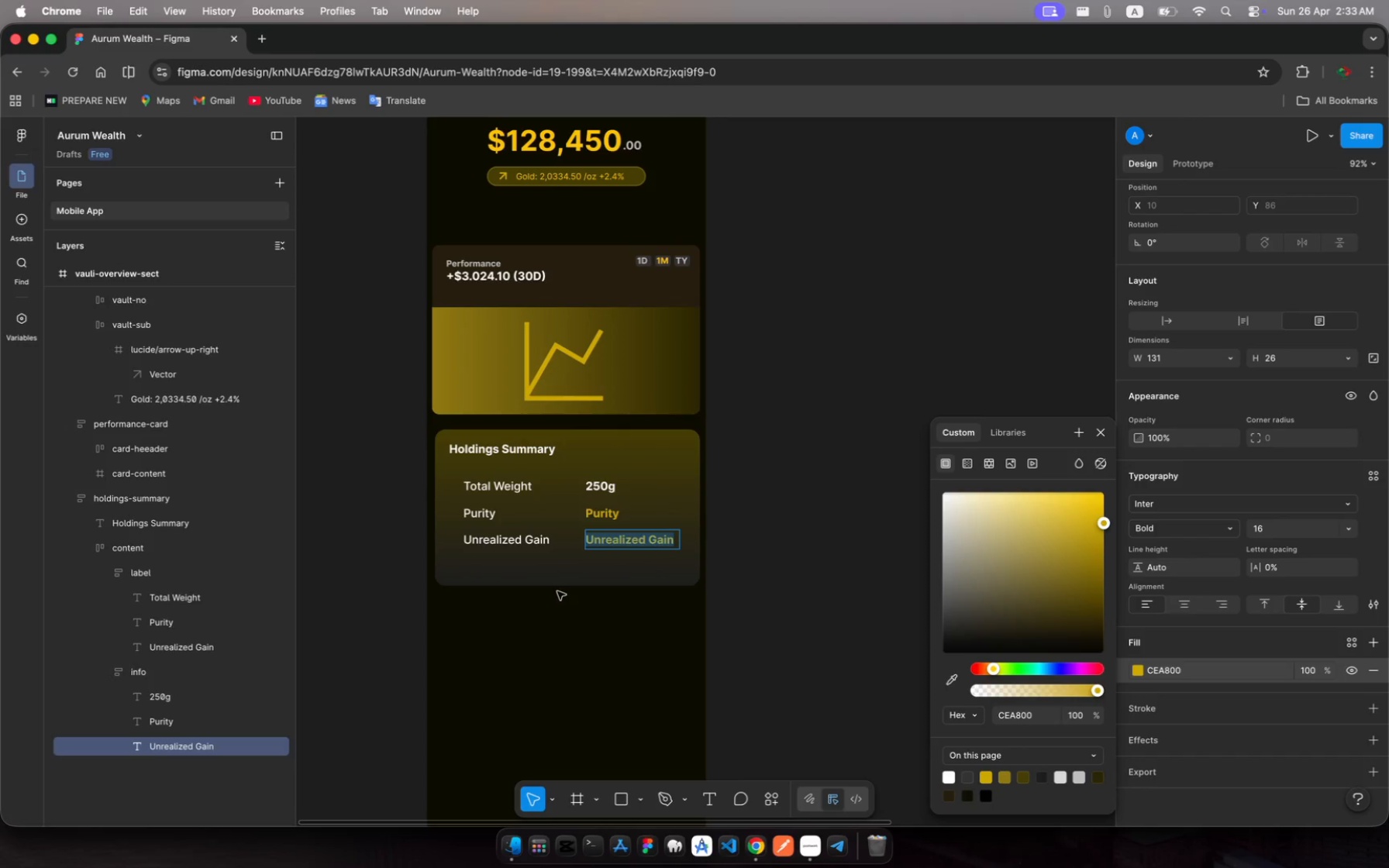 
left_click([604, 510])
 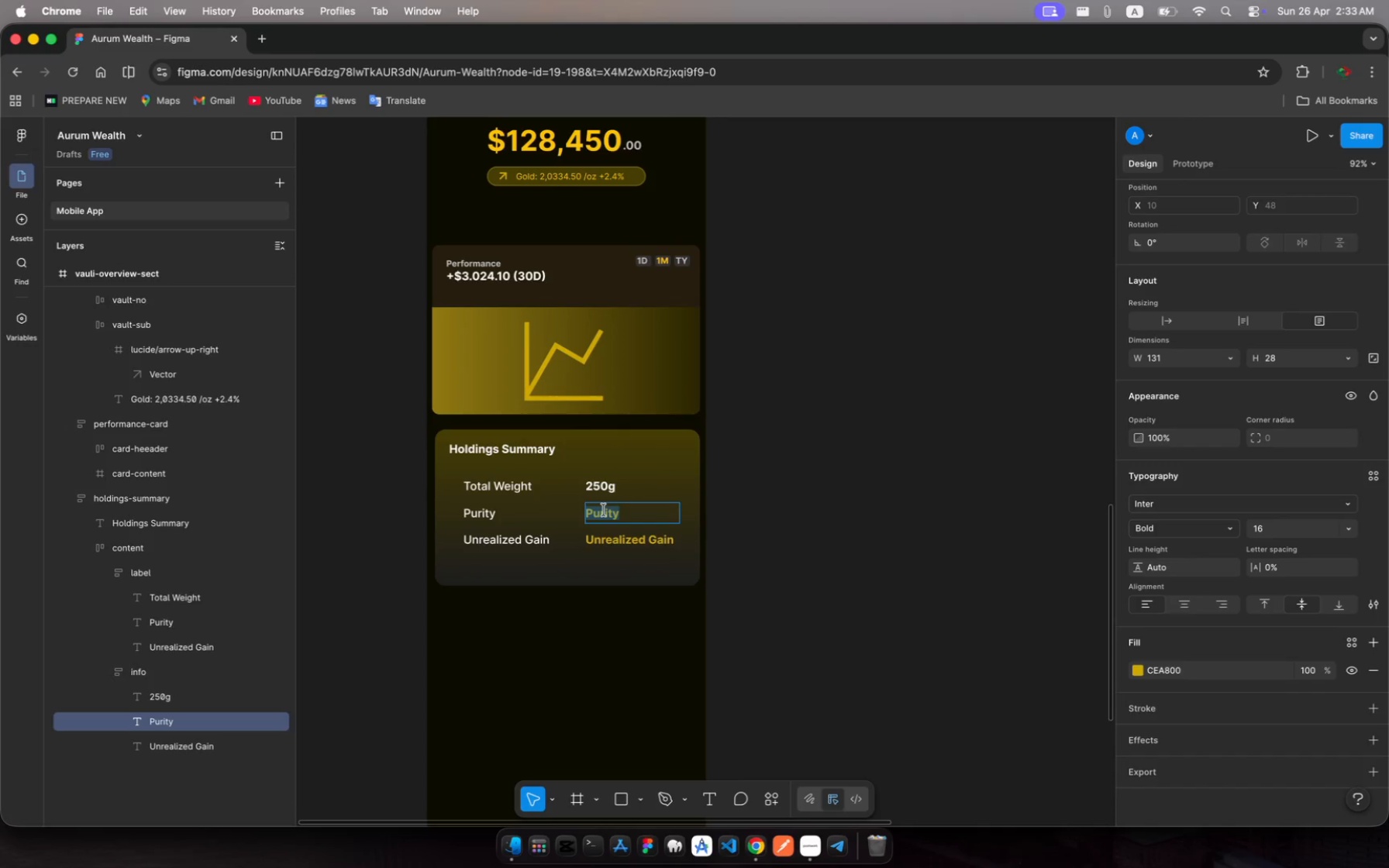 
left_click([604, 510])
 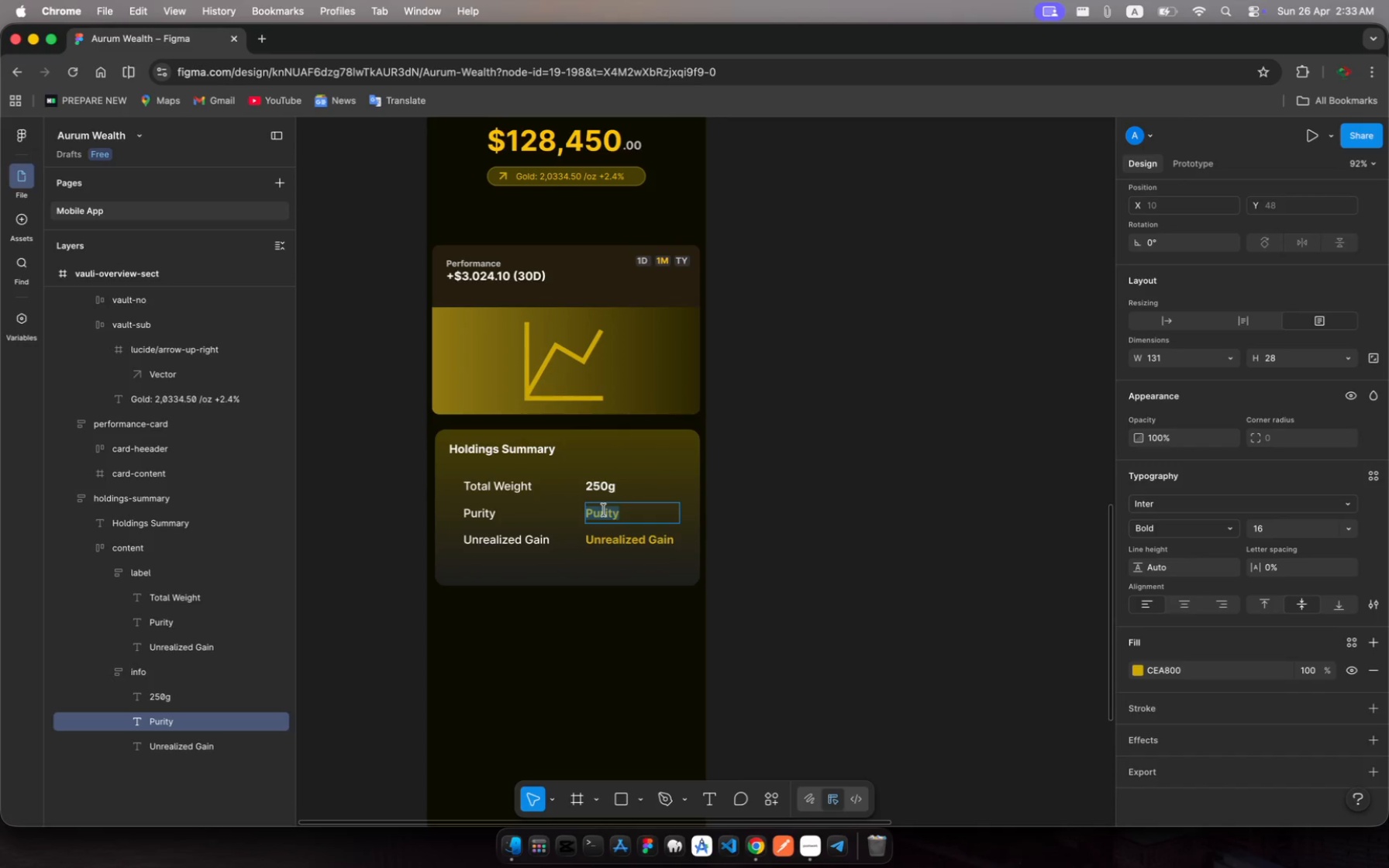 
type(24k )
key(Backspace)
key(Backspace)
type(K )
 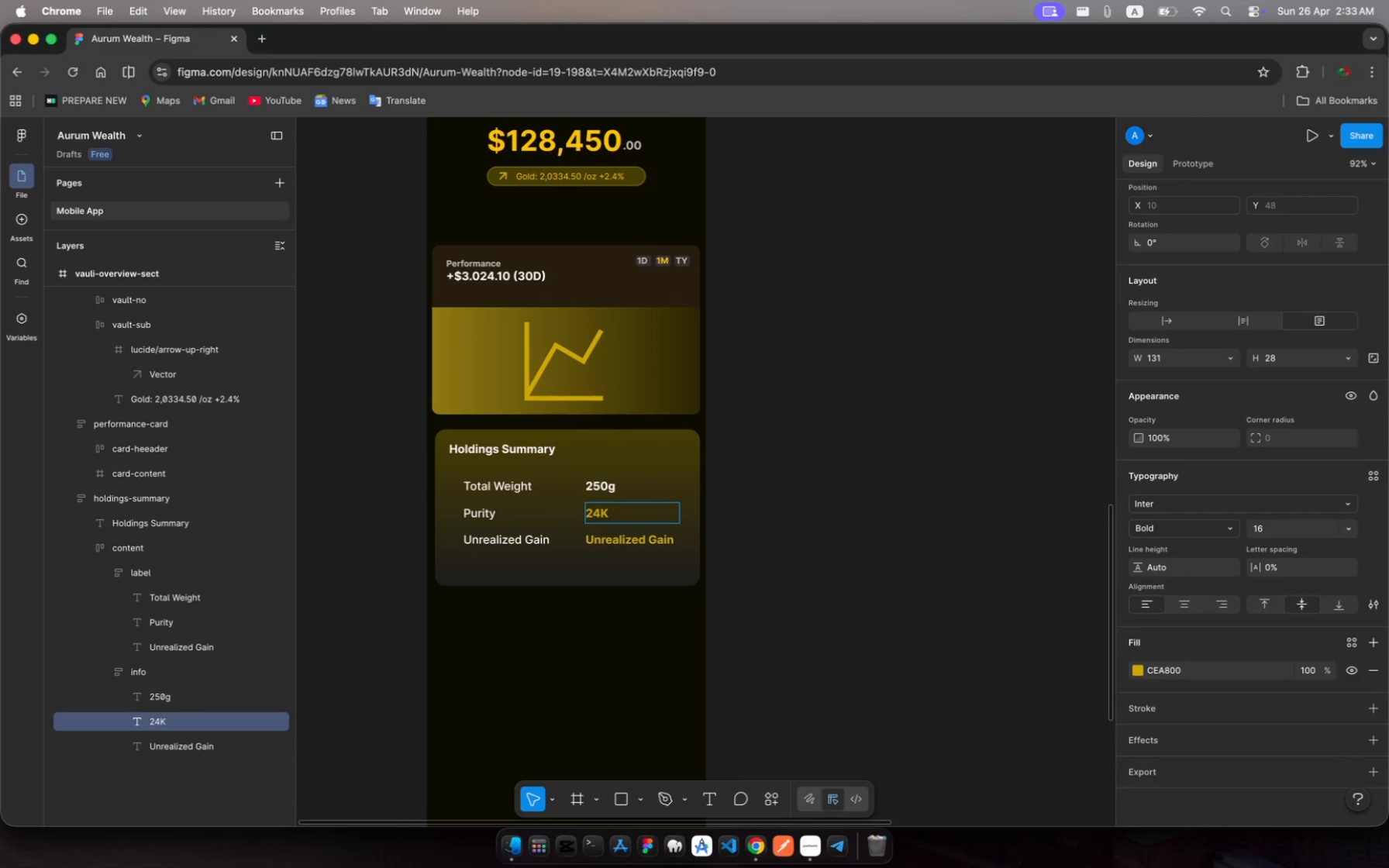 
type((99.99)
 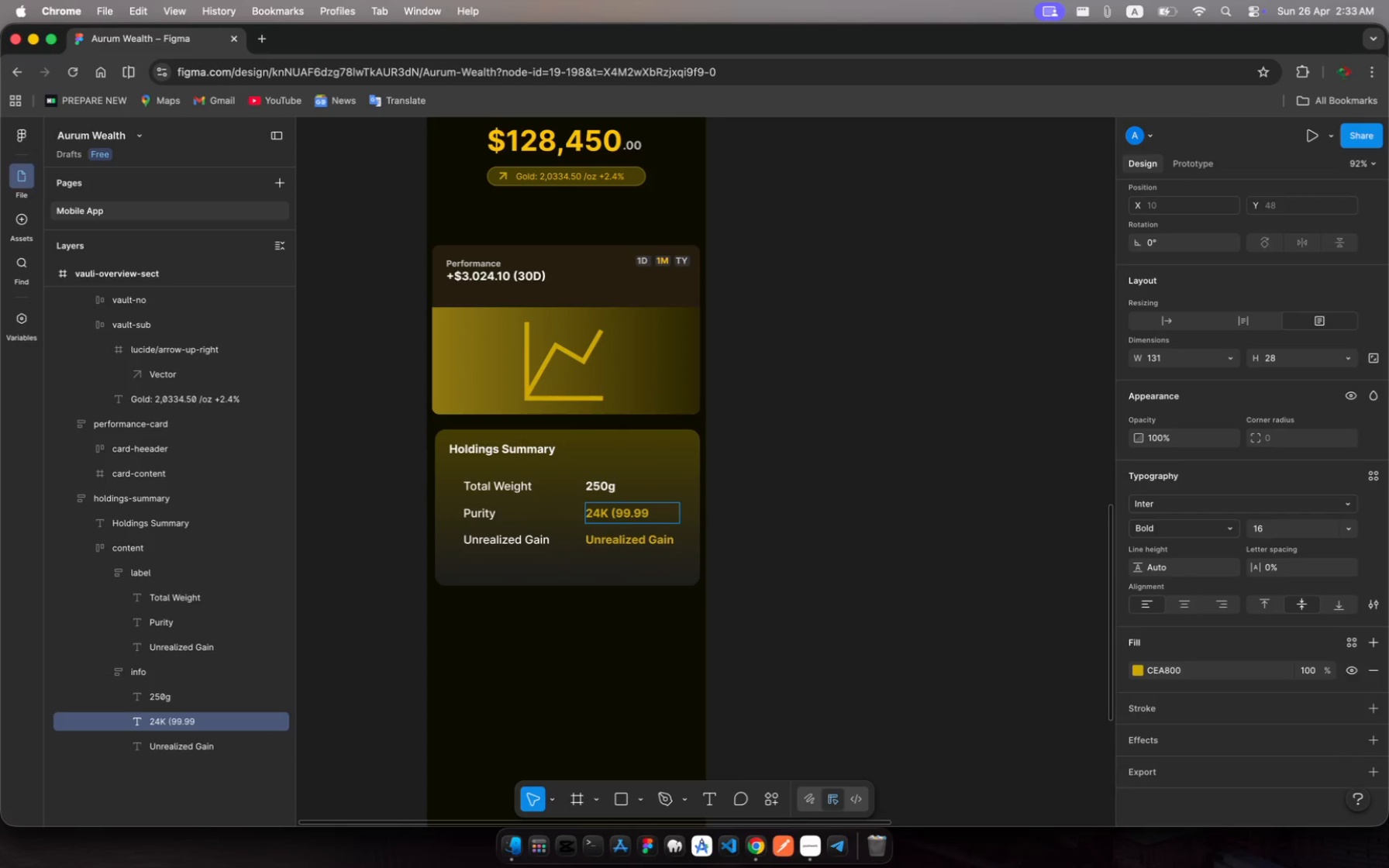 
type(%))
 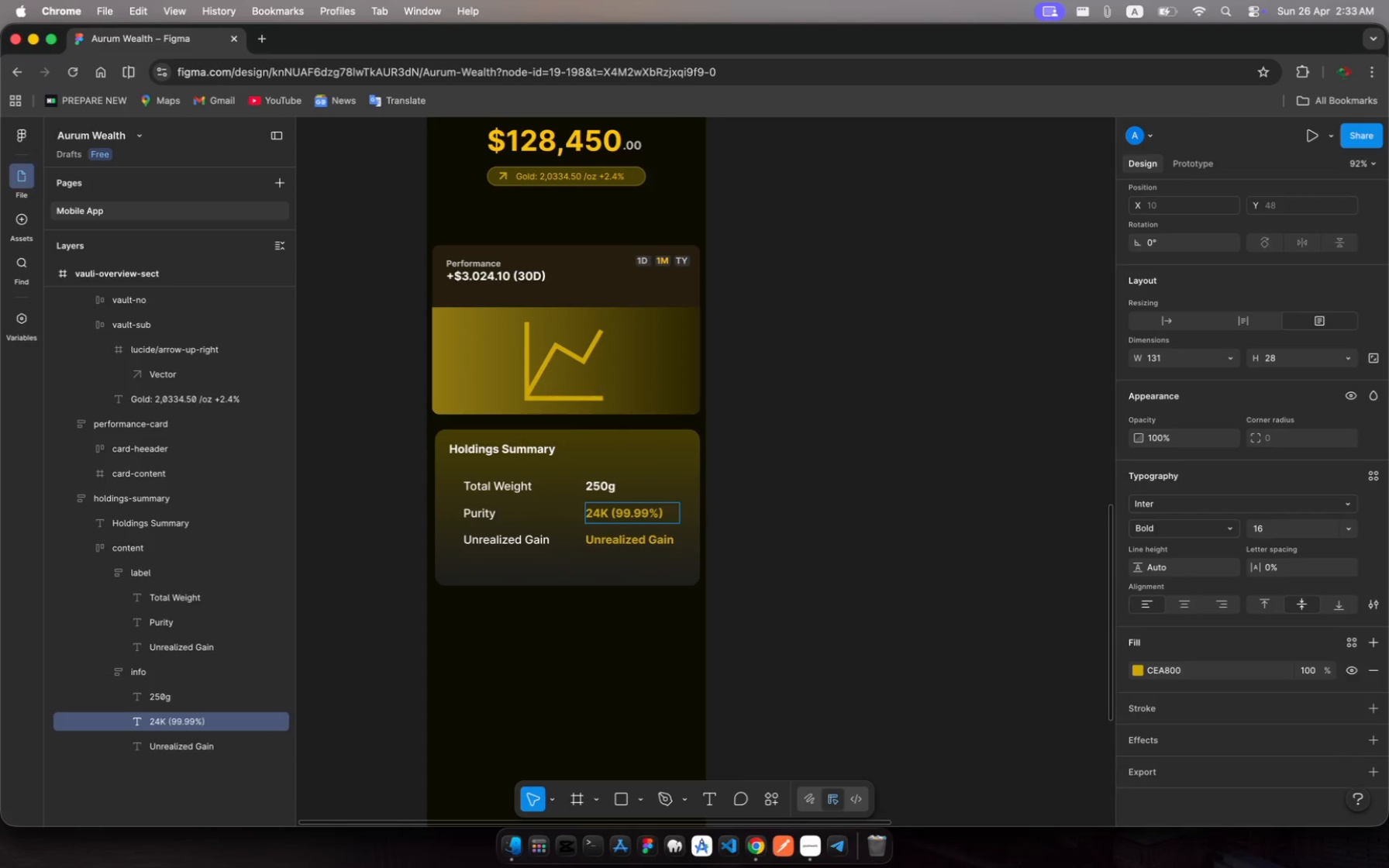 
wait(6.53)
 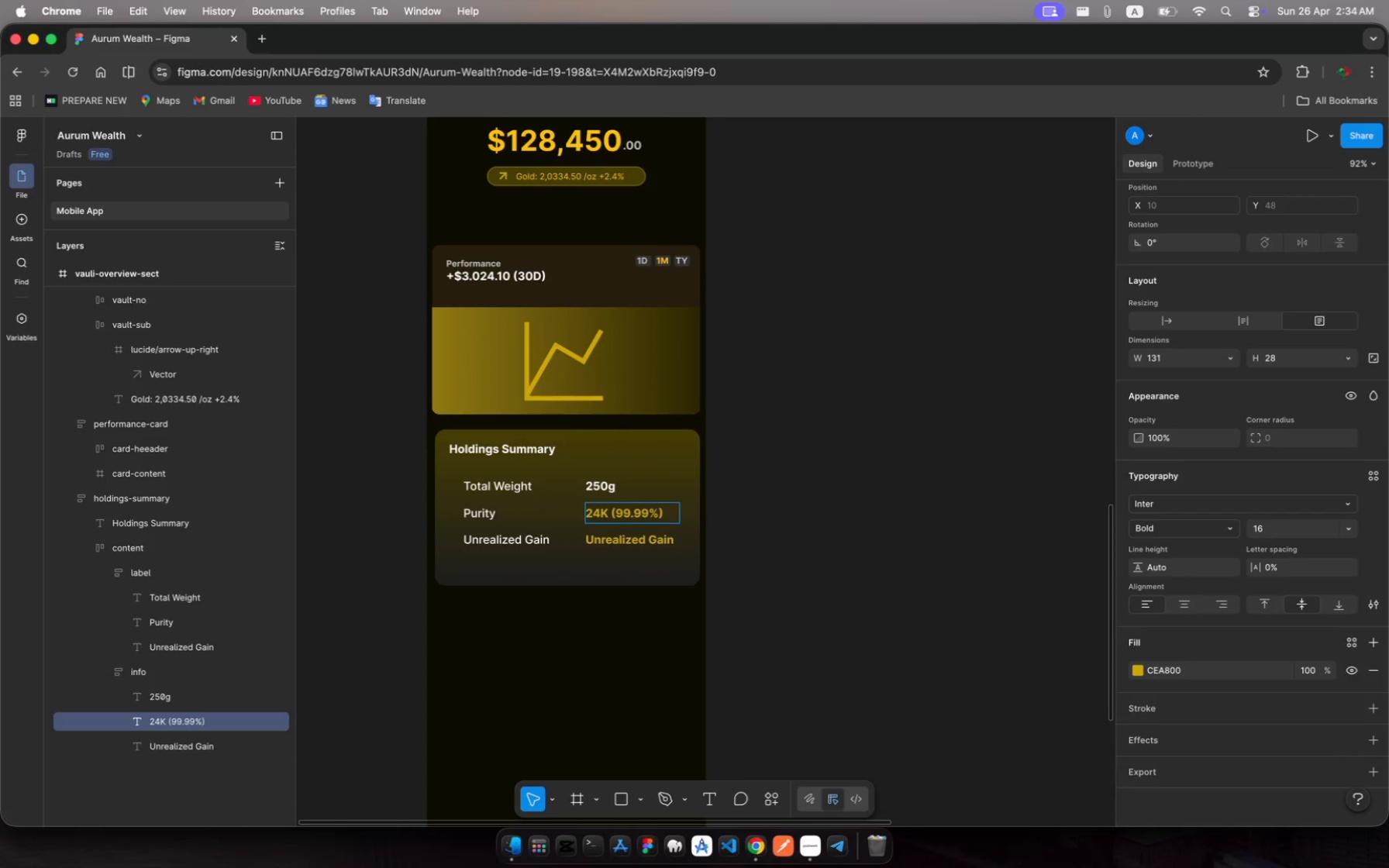 
left_click([598, 539])
 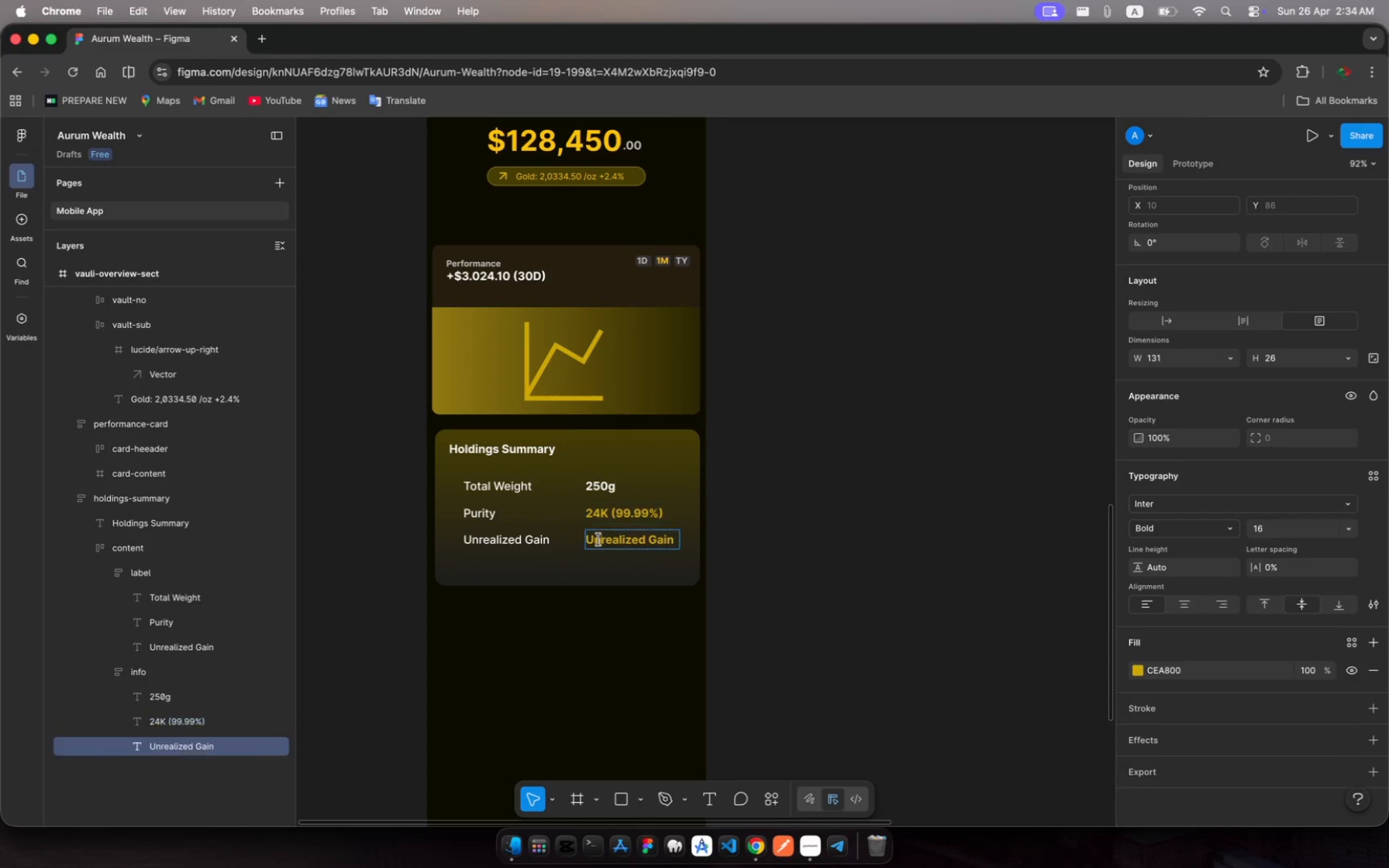 
left_click([598, 539])
 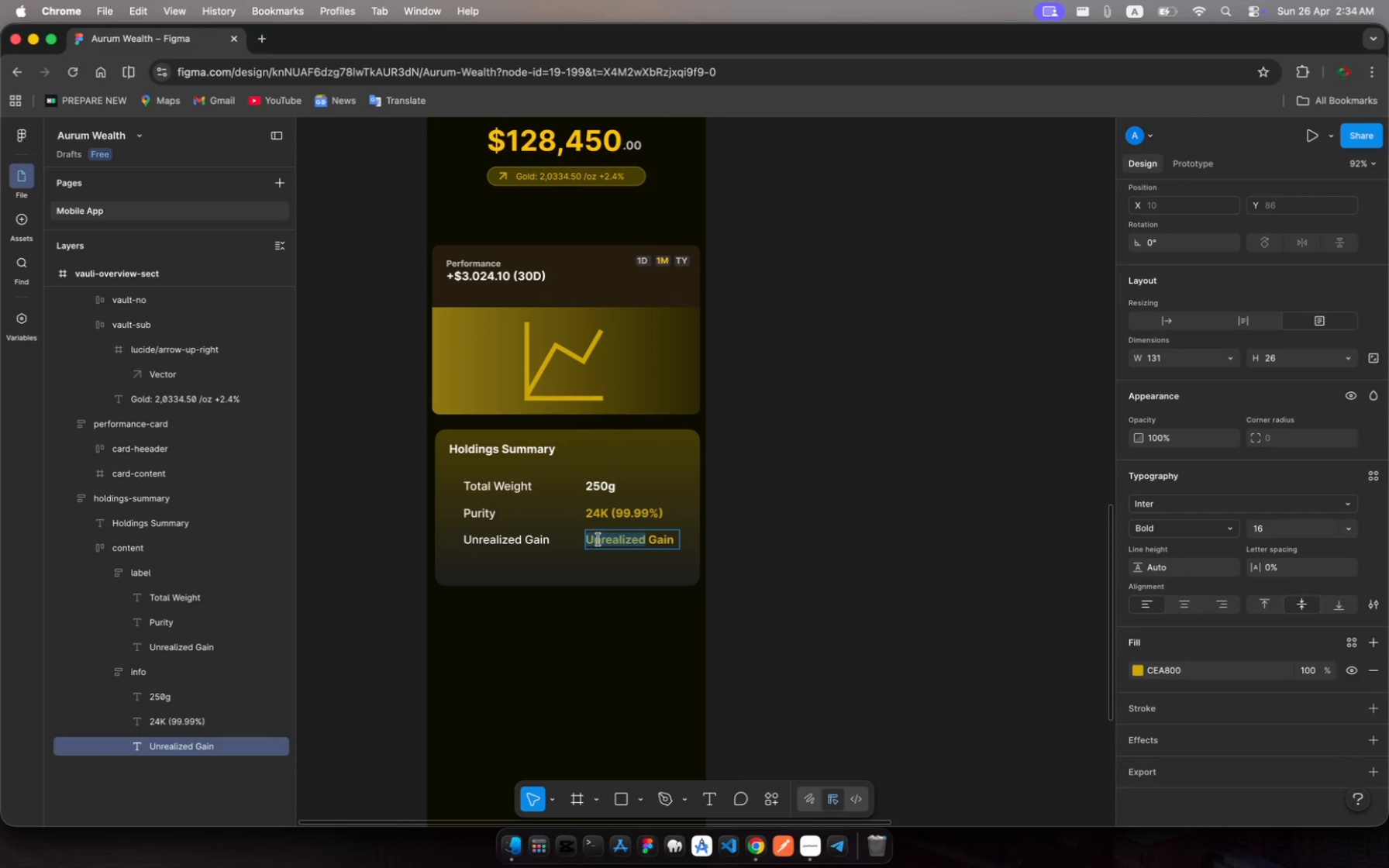 
type($12,)
 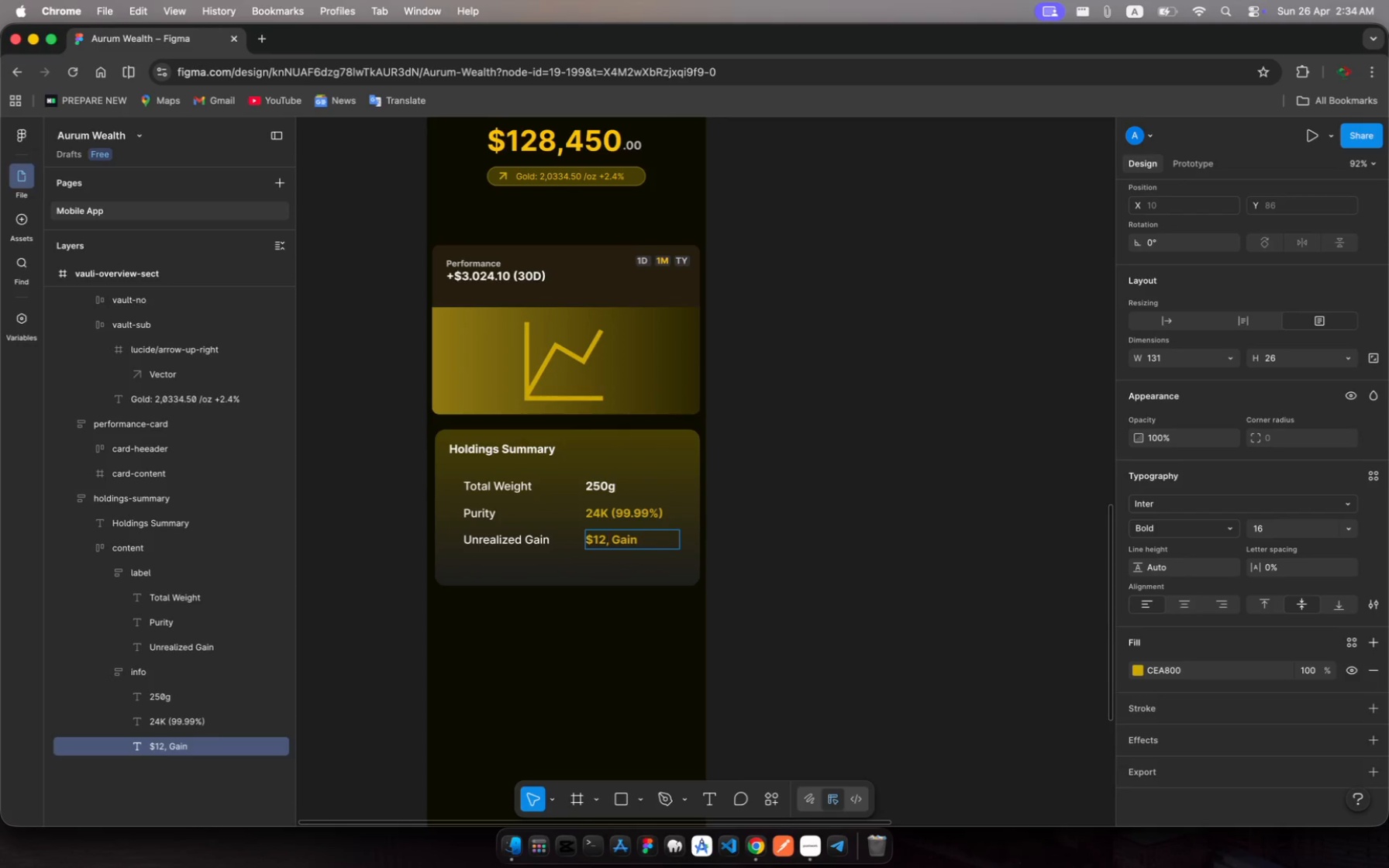 
type(450)
 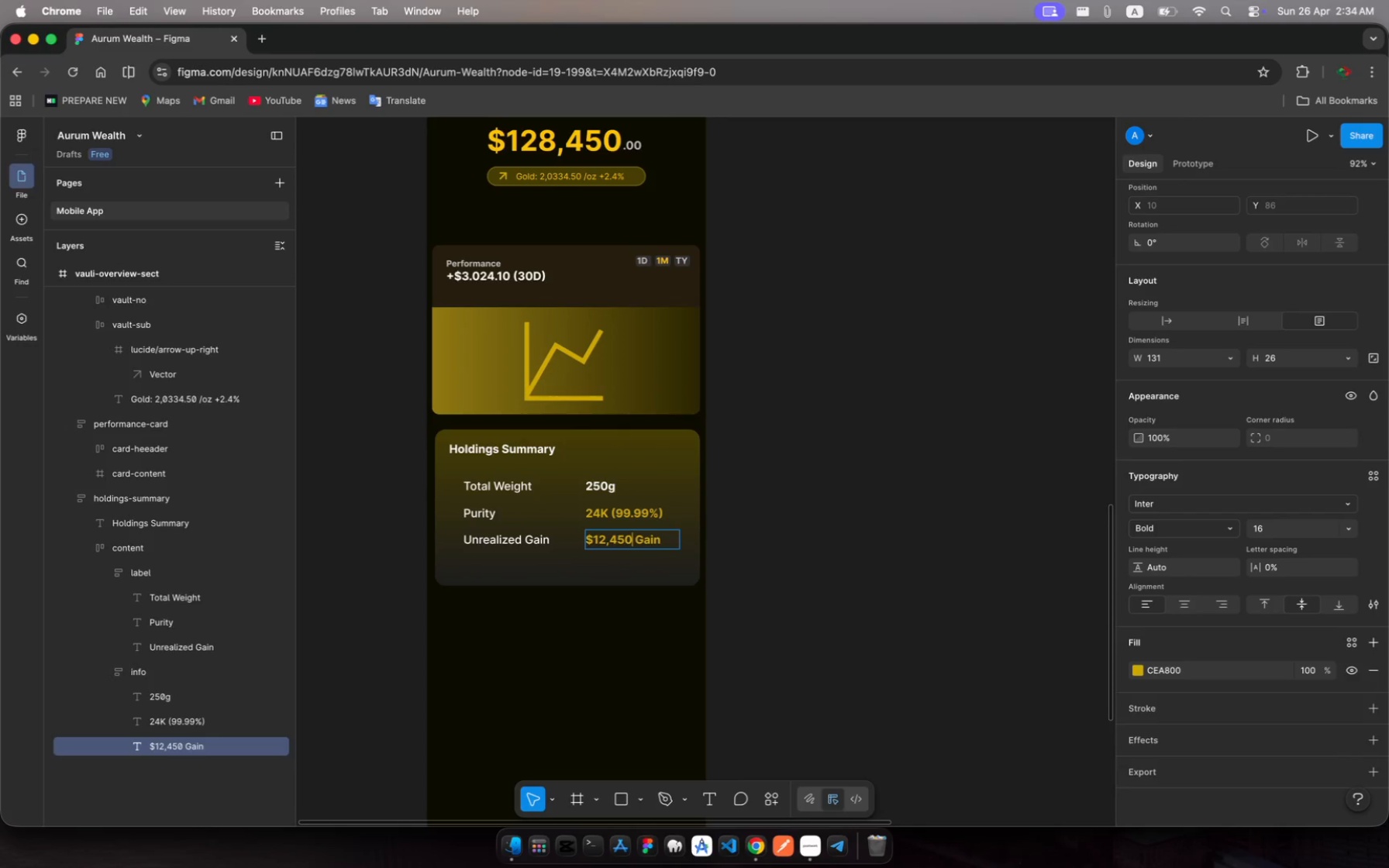 
type(.00)
 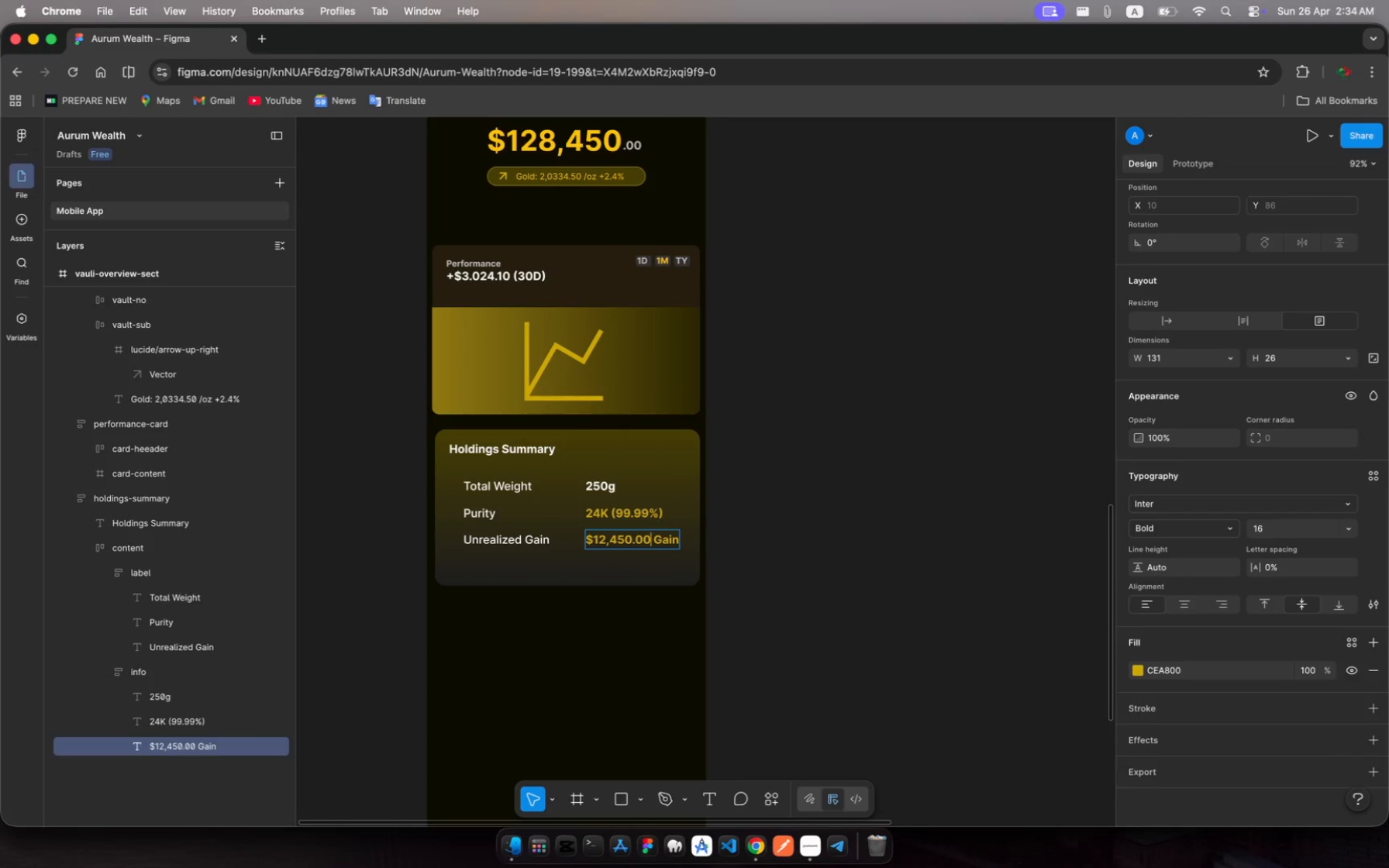 
hold_key(key=ArrowRight, duration=0.68)
 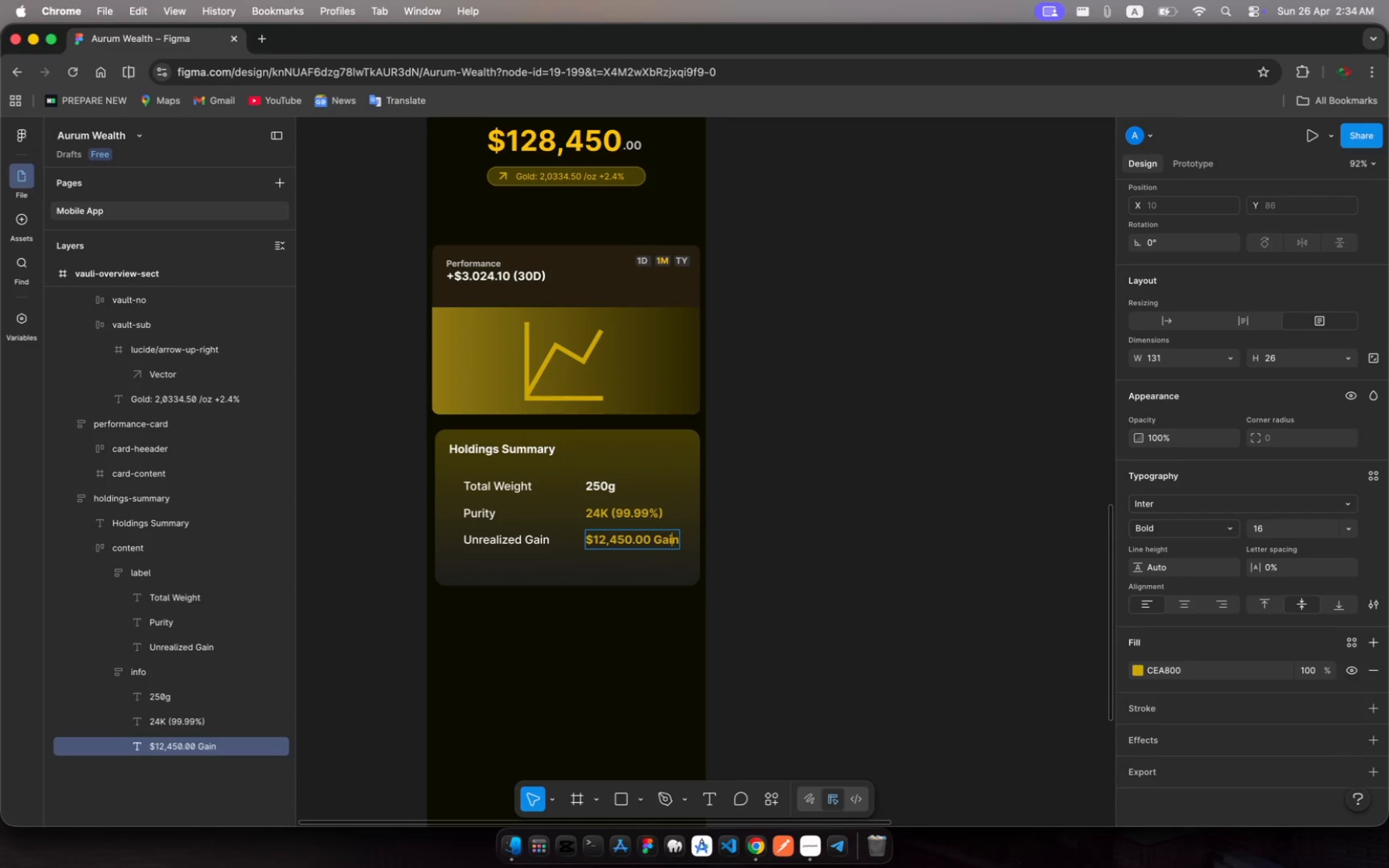 
key(ArrowRight)
 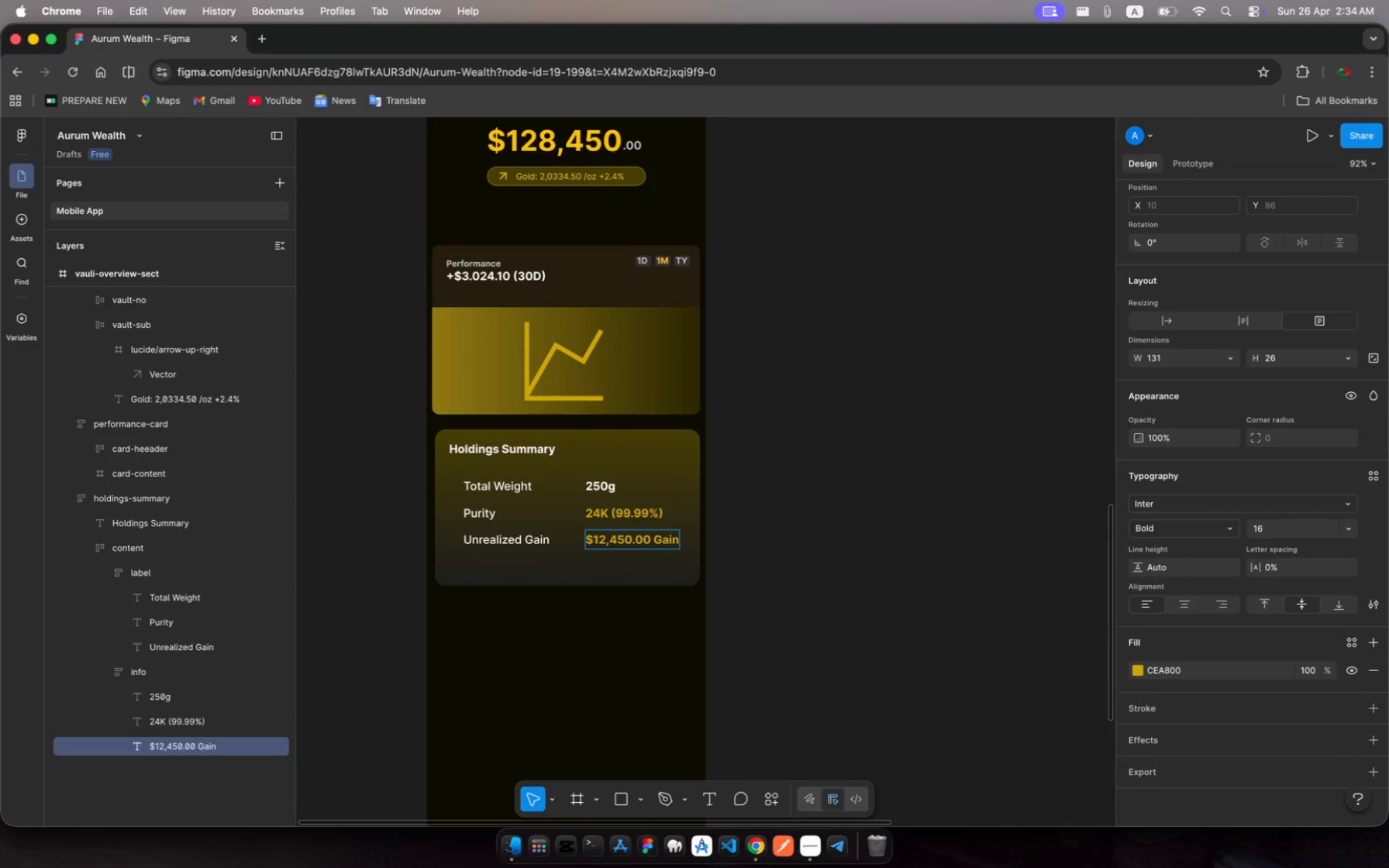 
key(Backspace)
 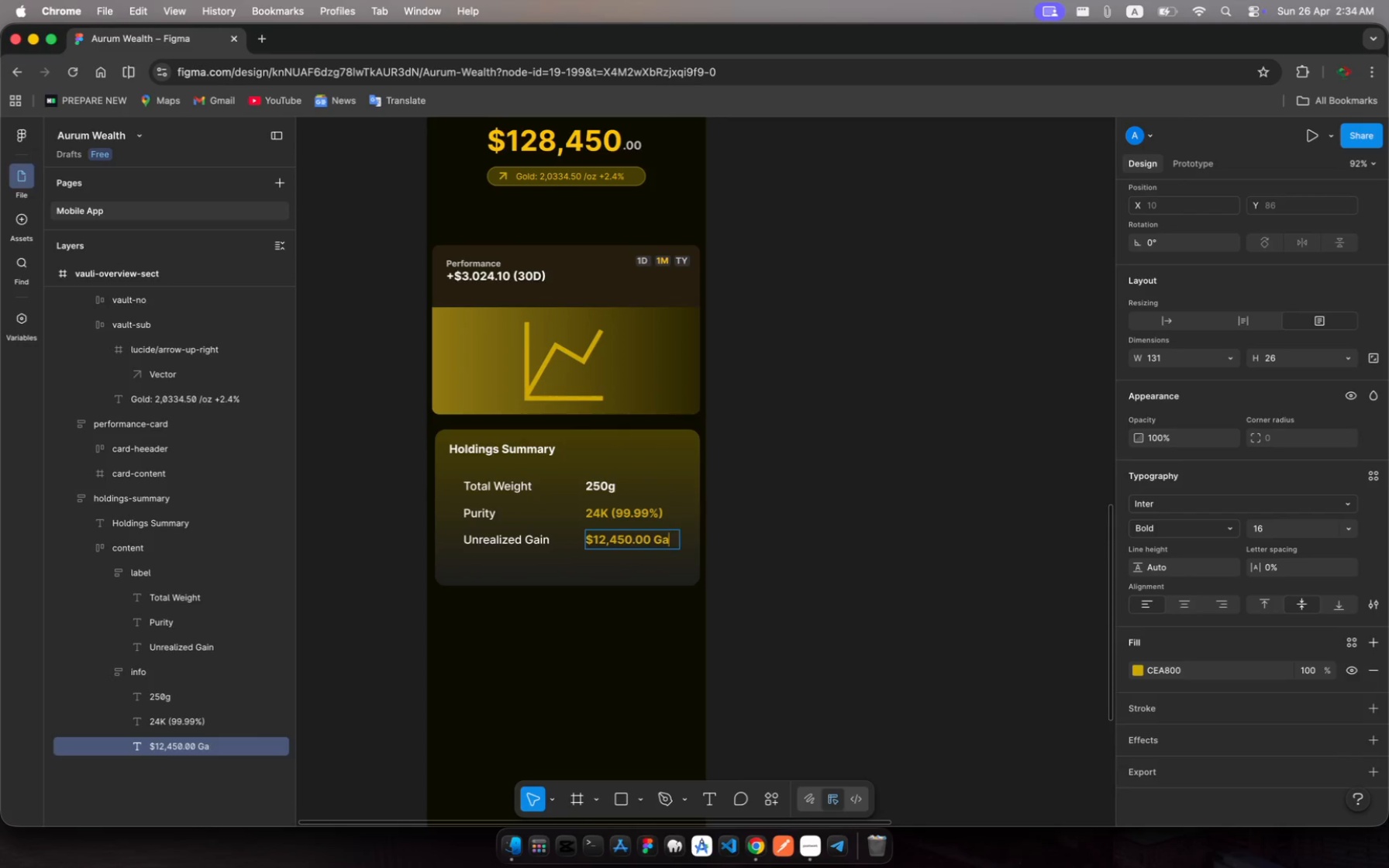 
key(Backspace)
 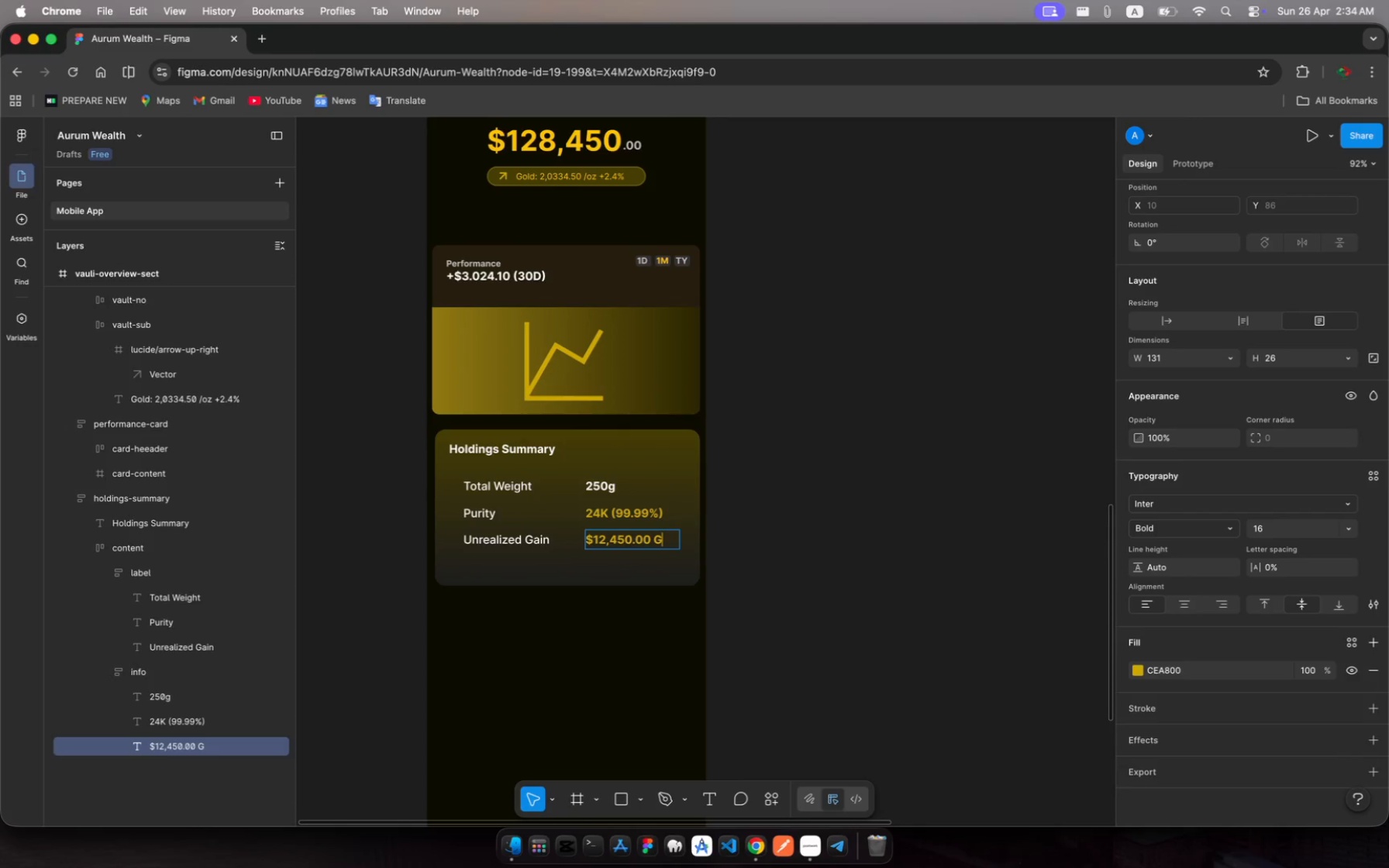 
key(Backspace)
 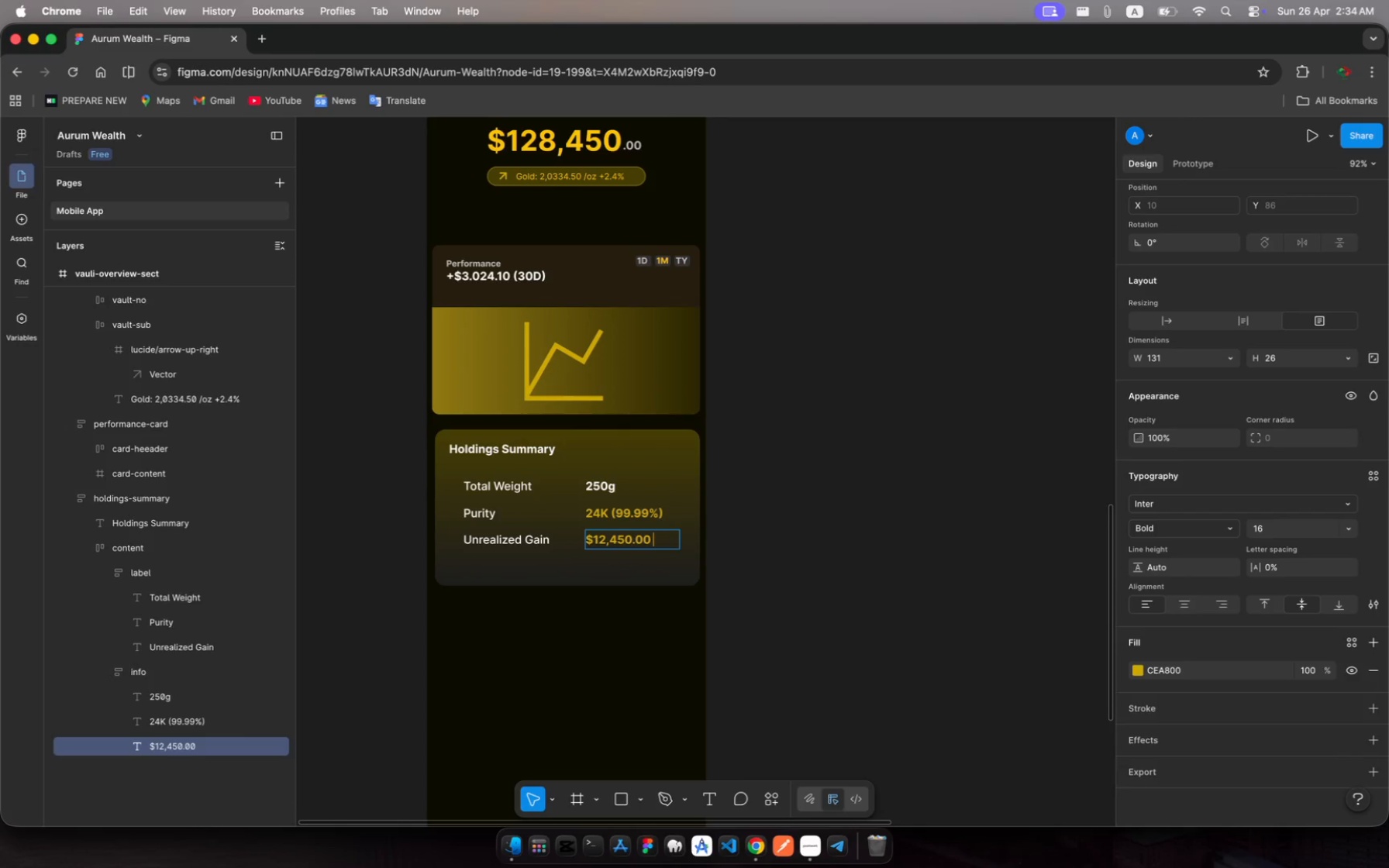 
key(Backspace)
 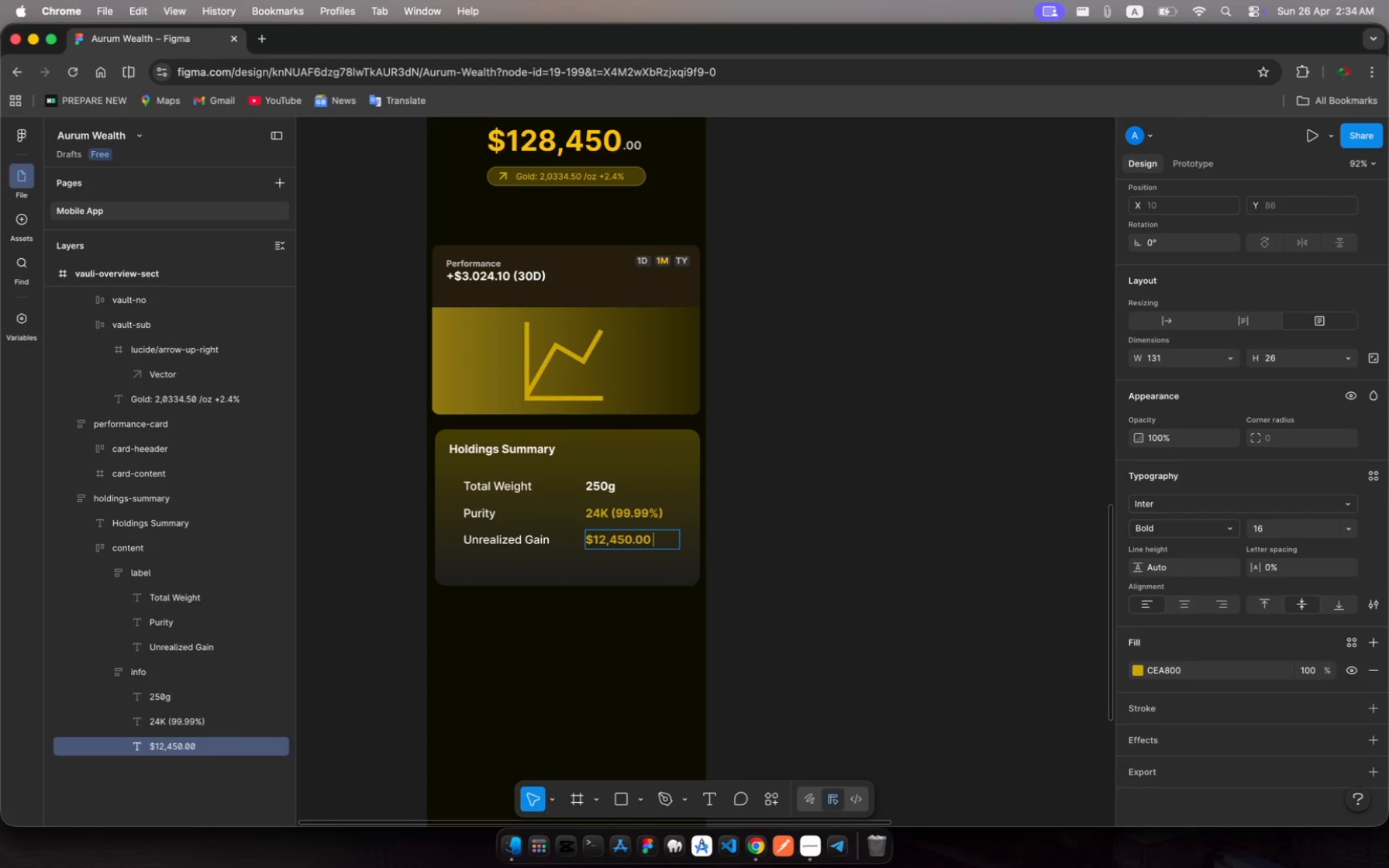 
key(Backspace)
 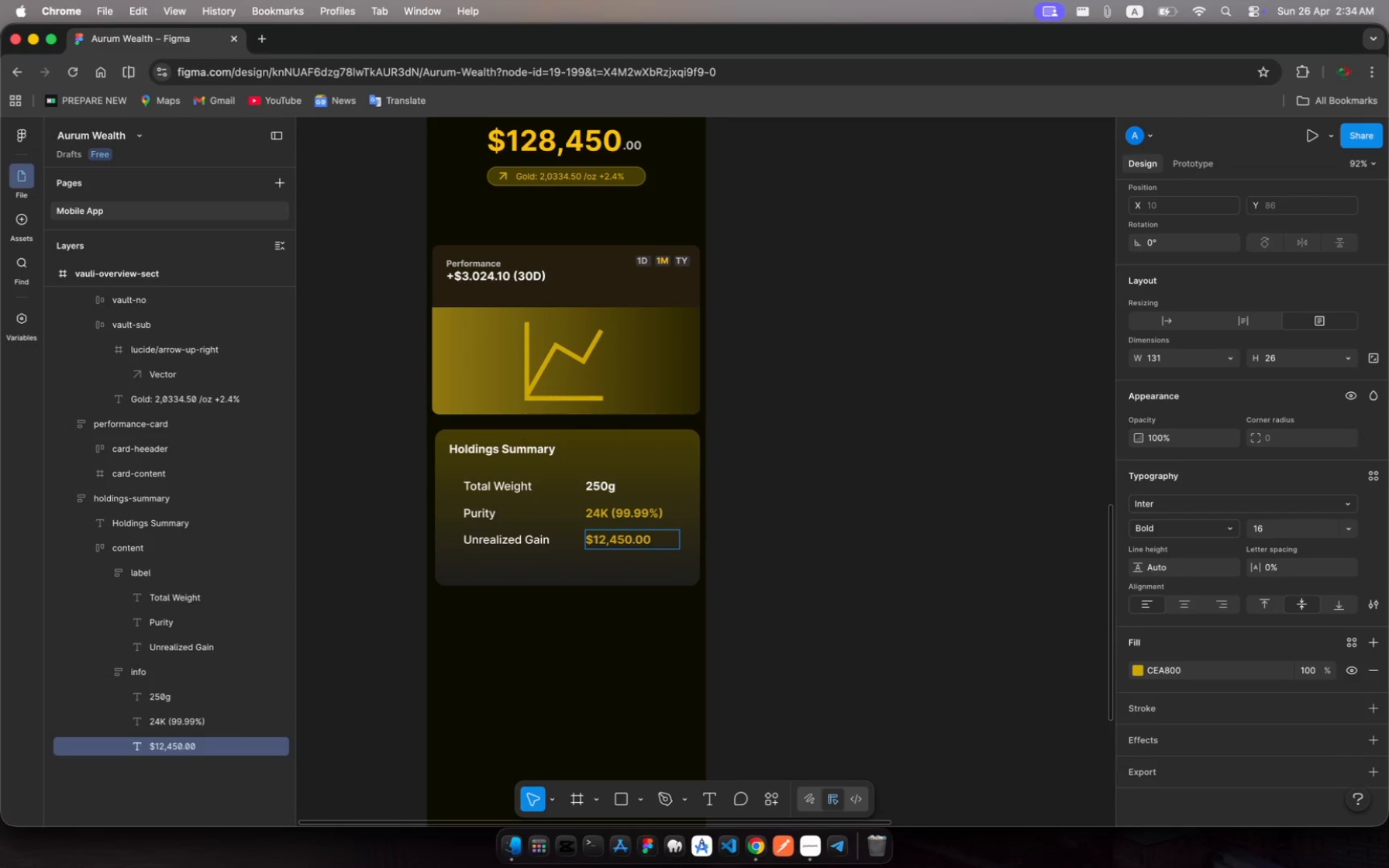 
key(Meta+MetaRight)
 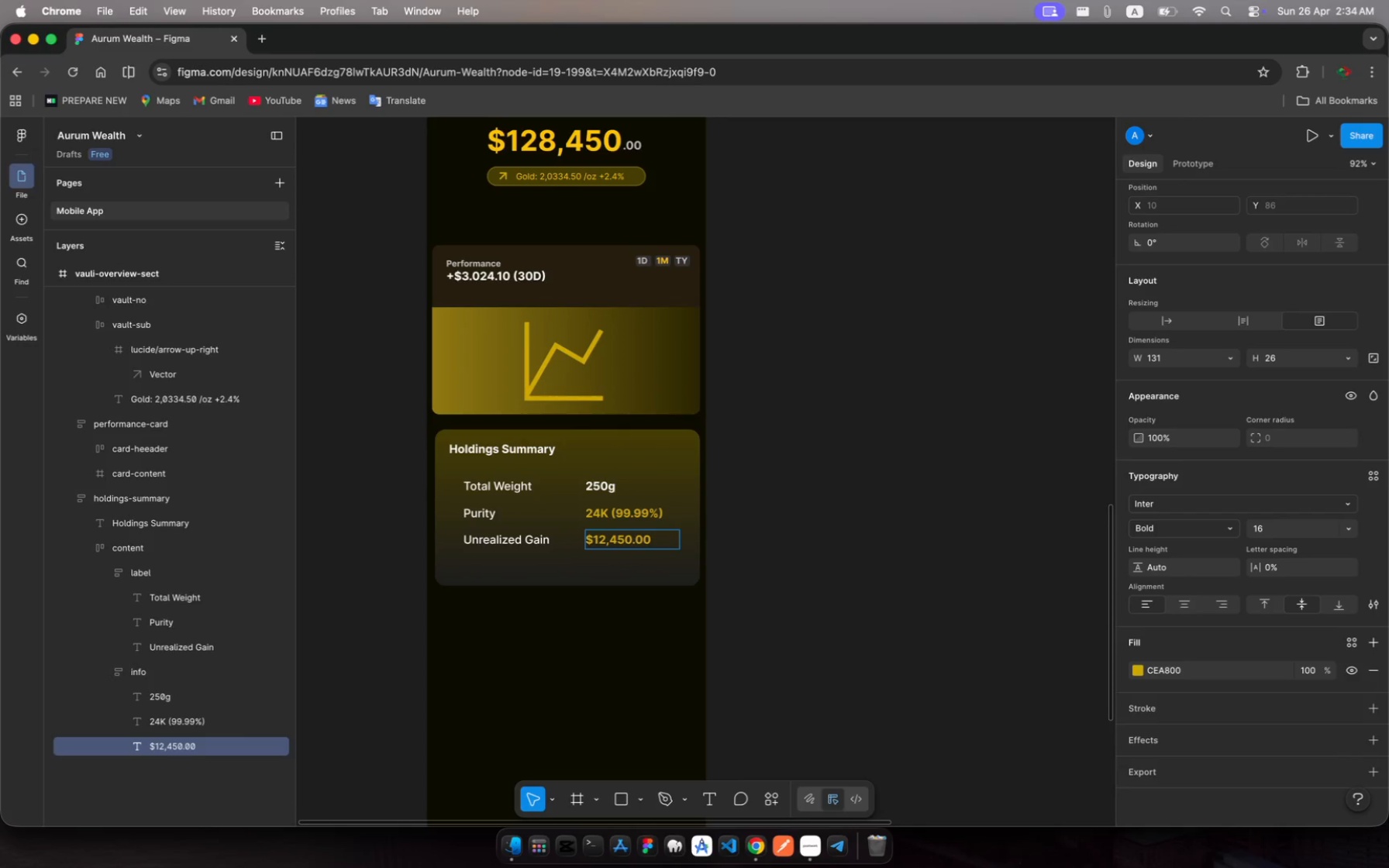 
key(Meta+A)
 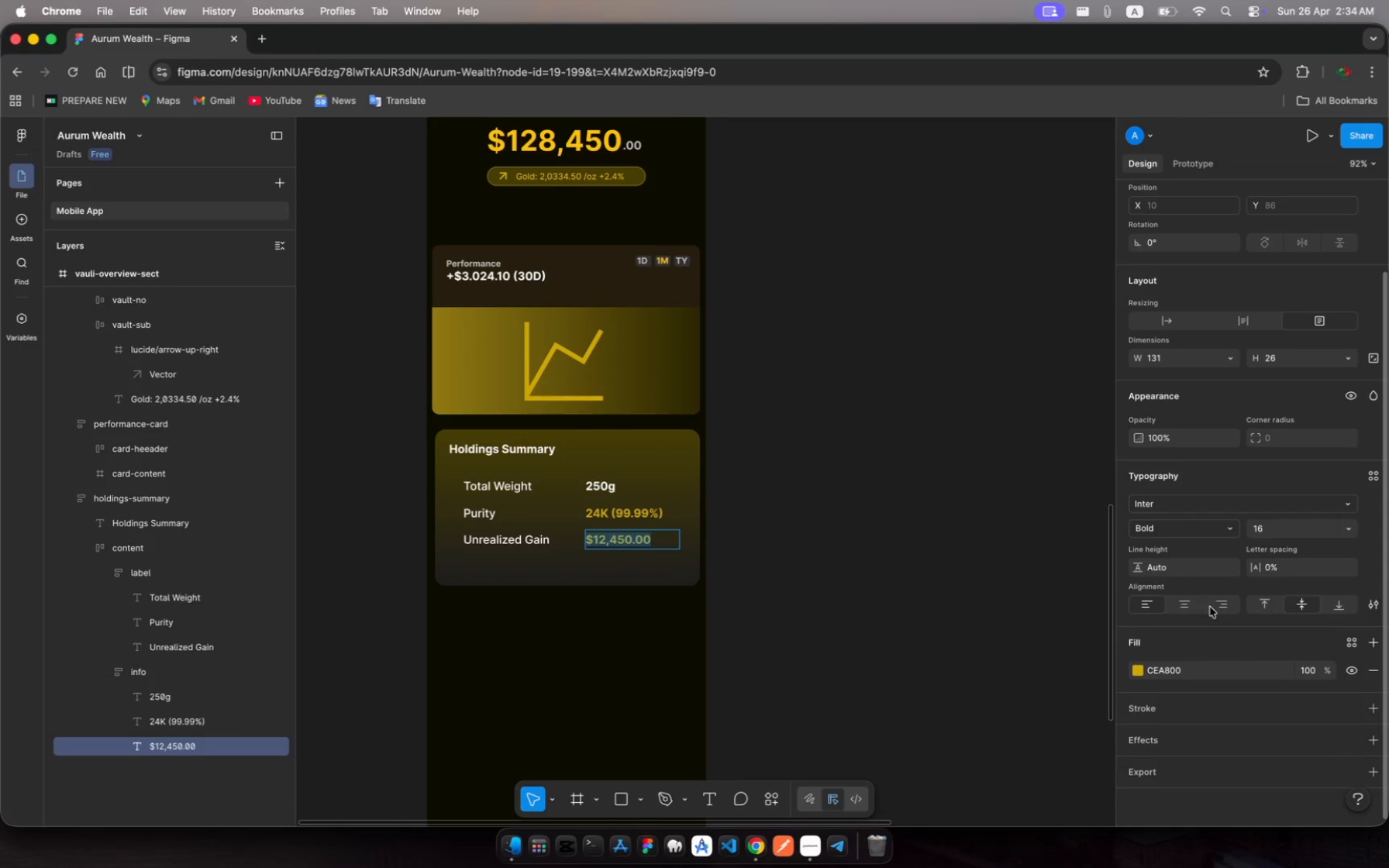 
left_click([1222, 605])
 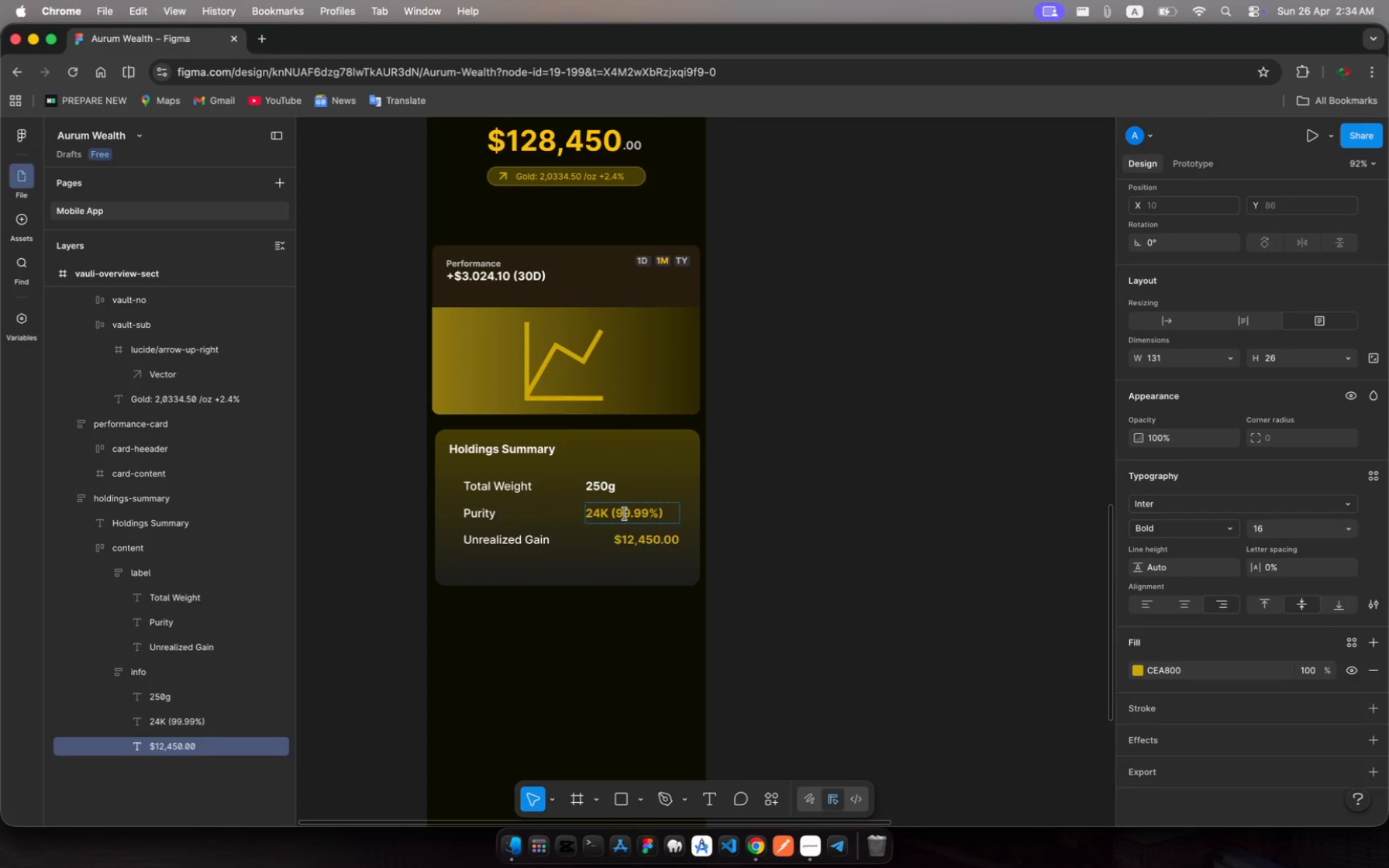 
left_click([626, 514])
 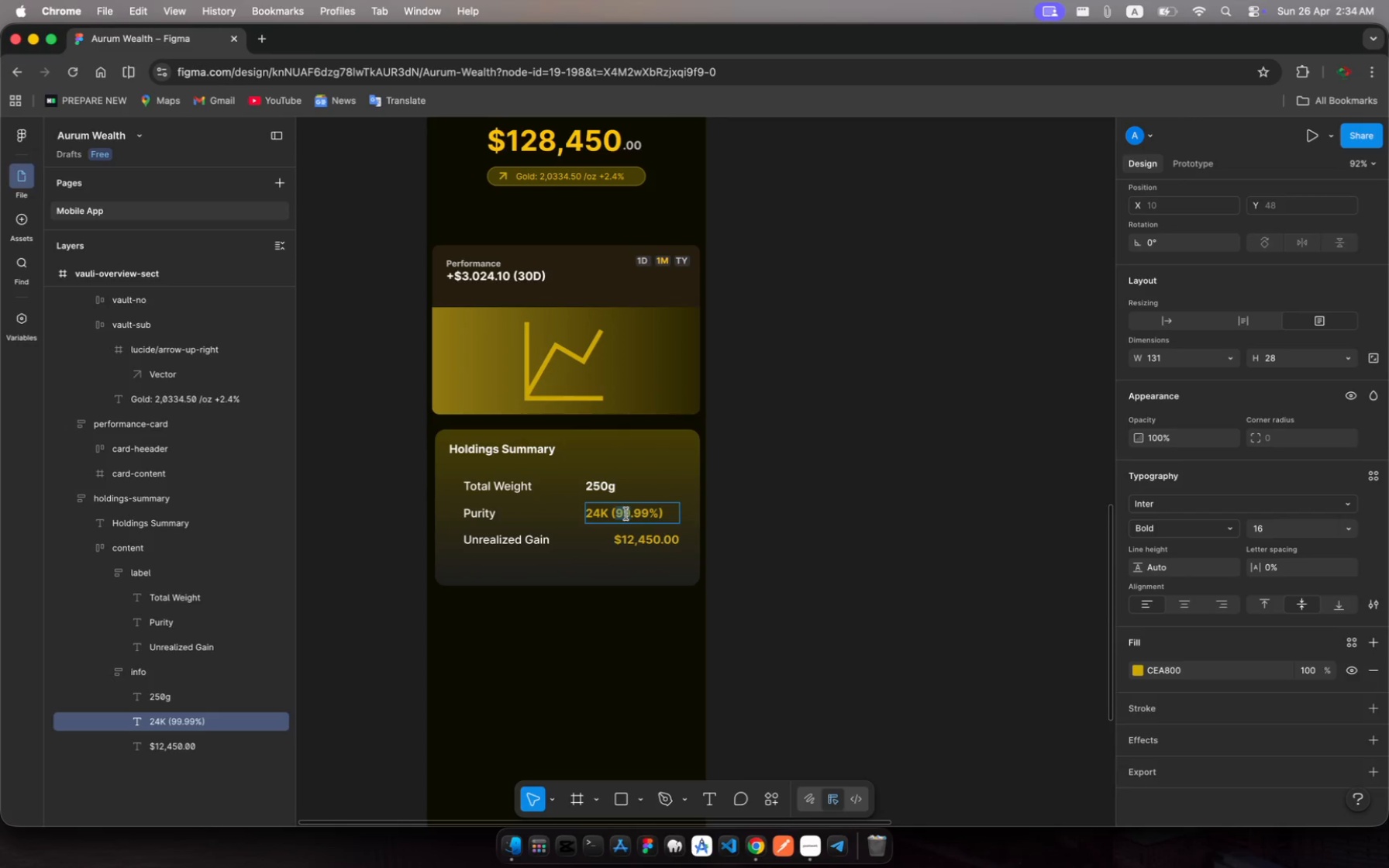 
left_click([626, 514])
 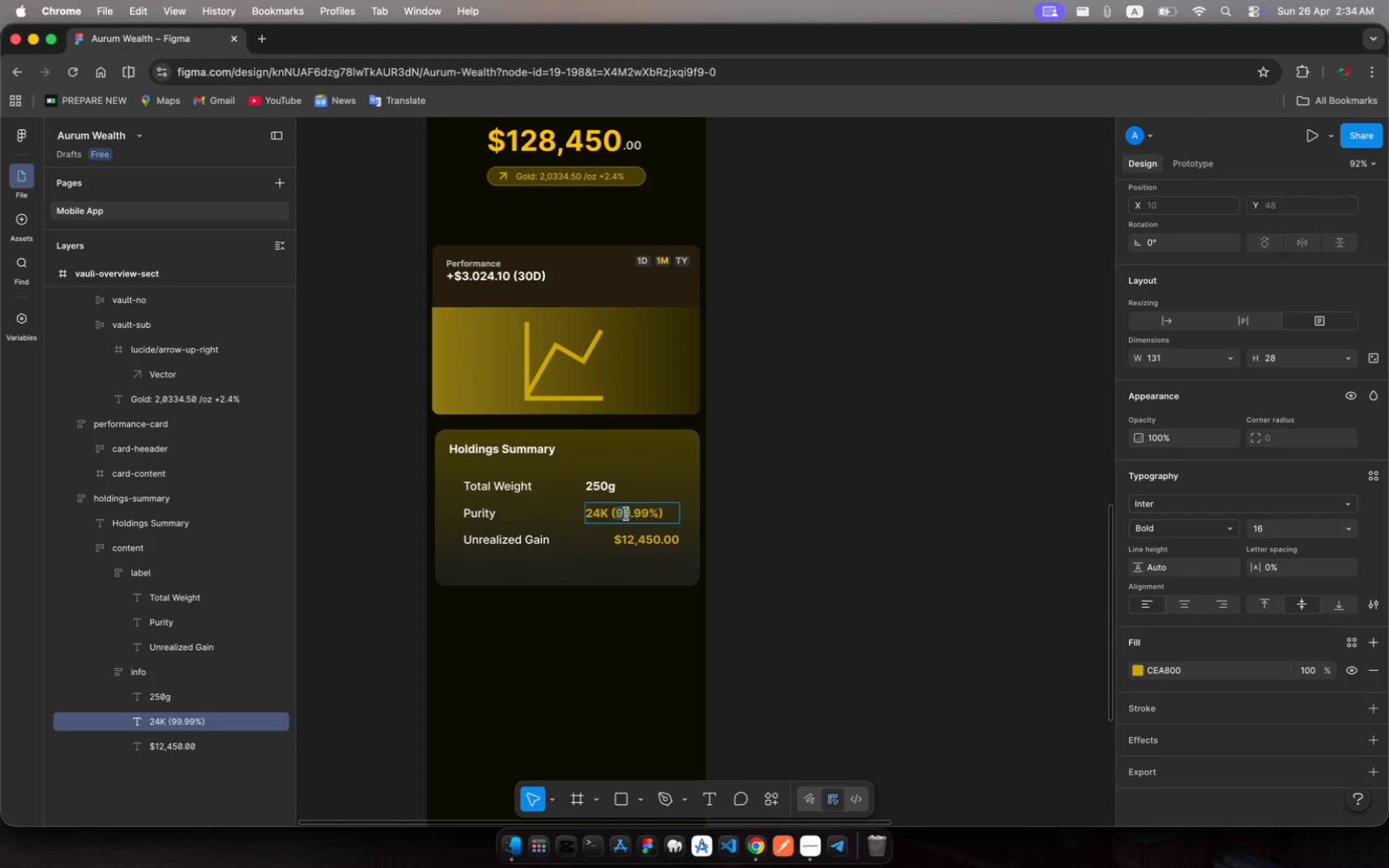 
key(Meta+A)
 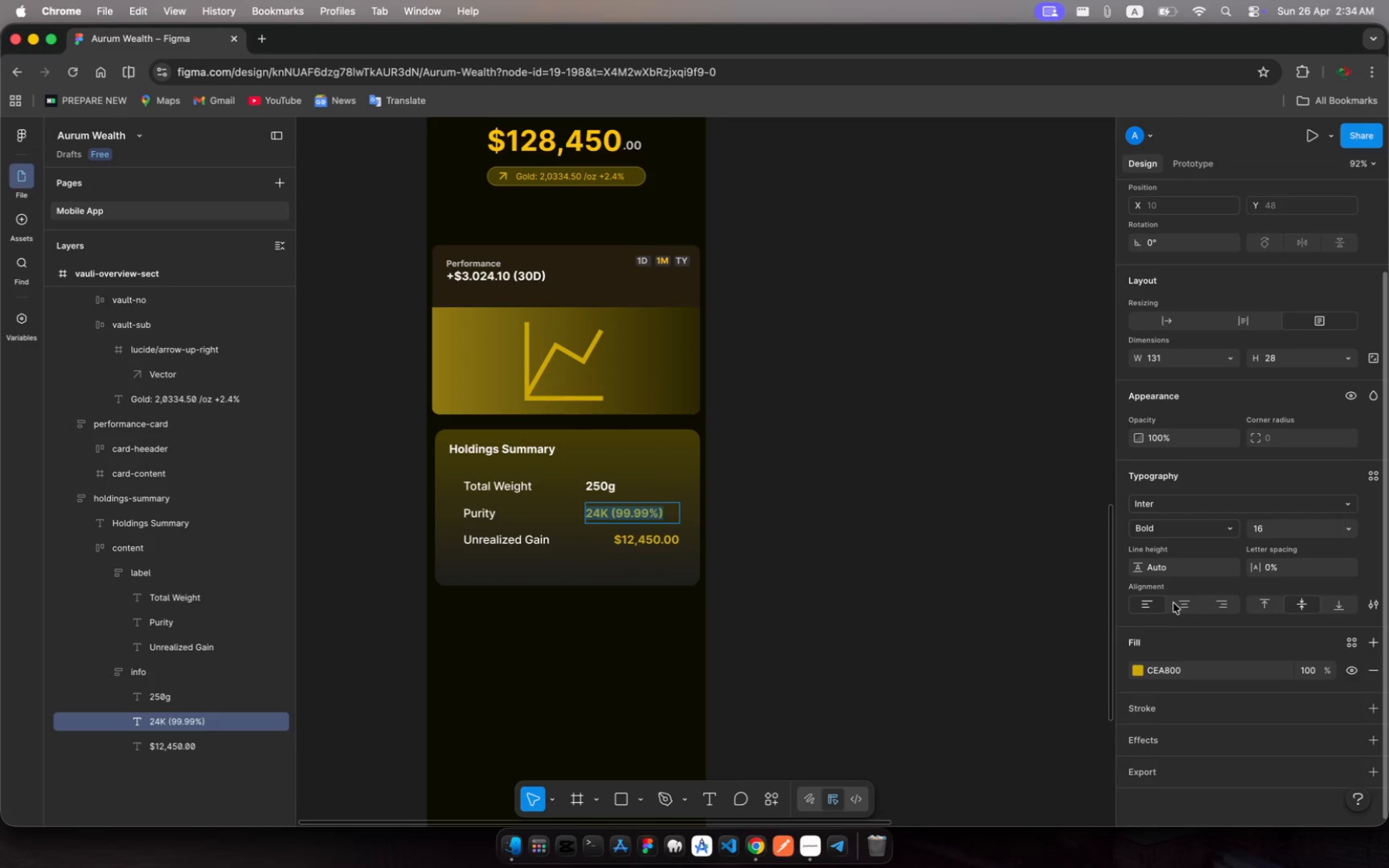 
left_click([1180, 604])
 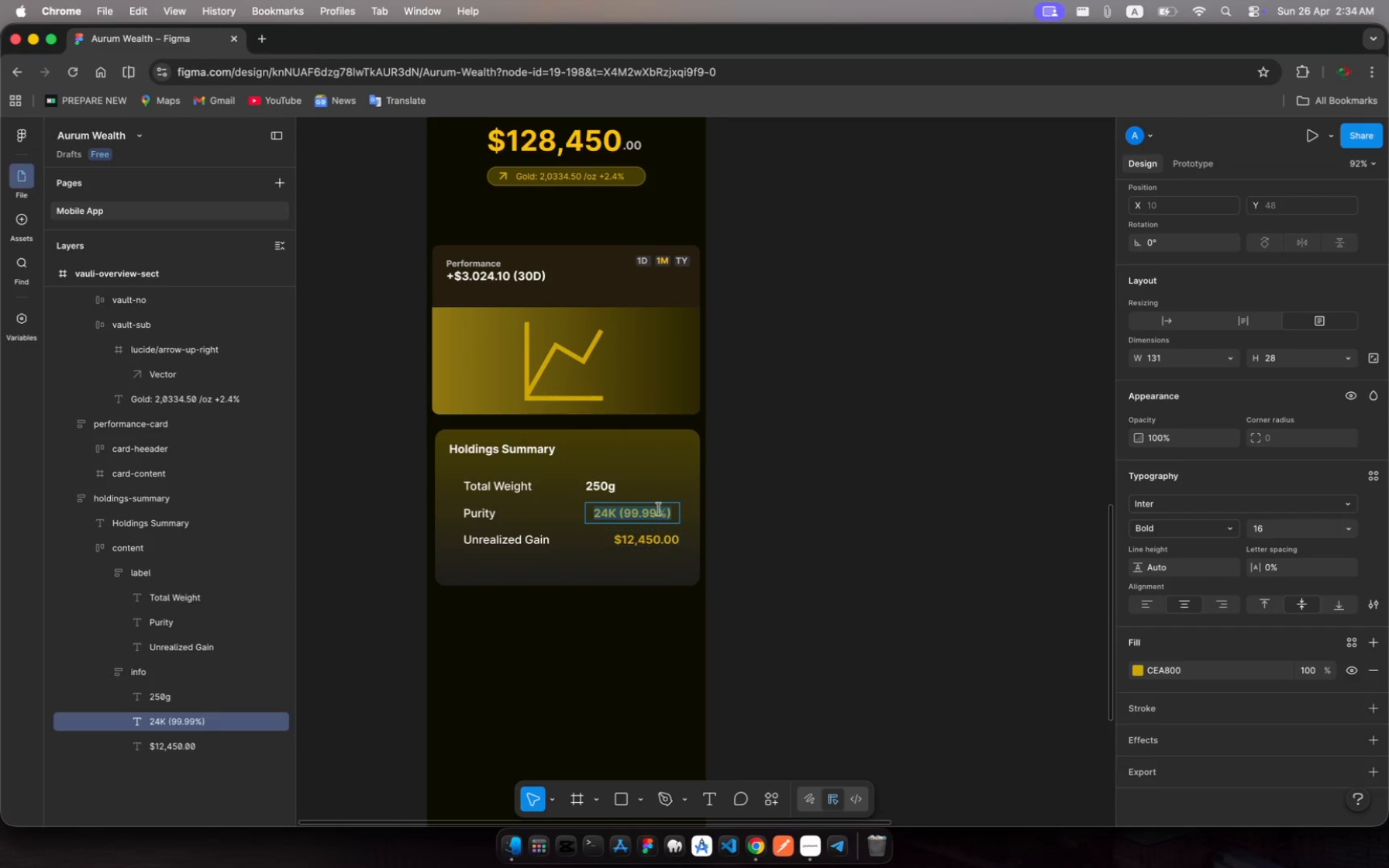 
left_click([675, 514])
 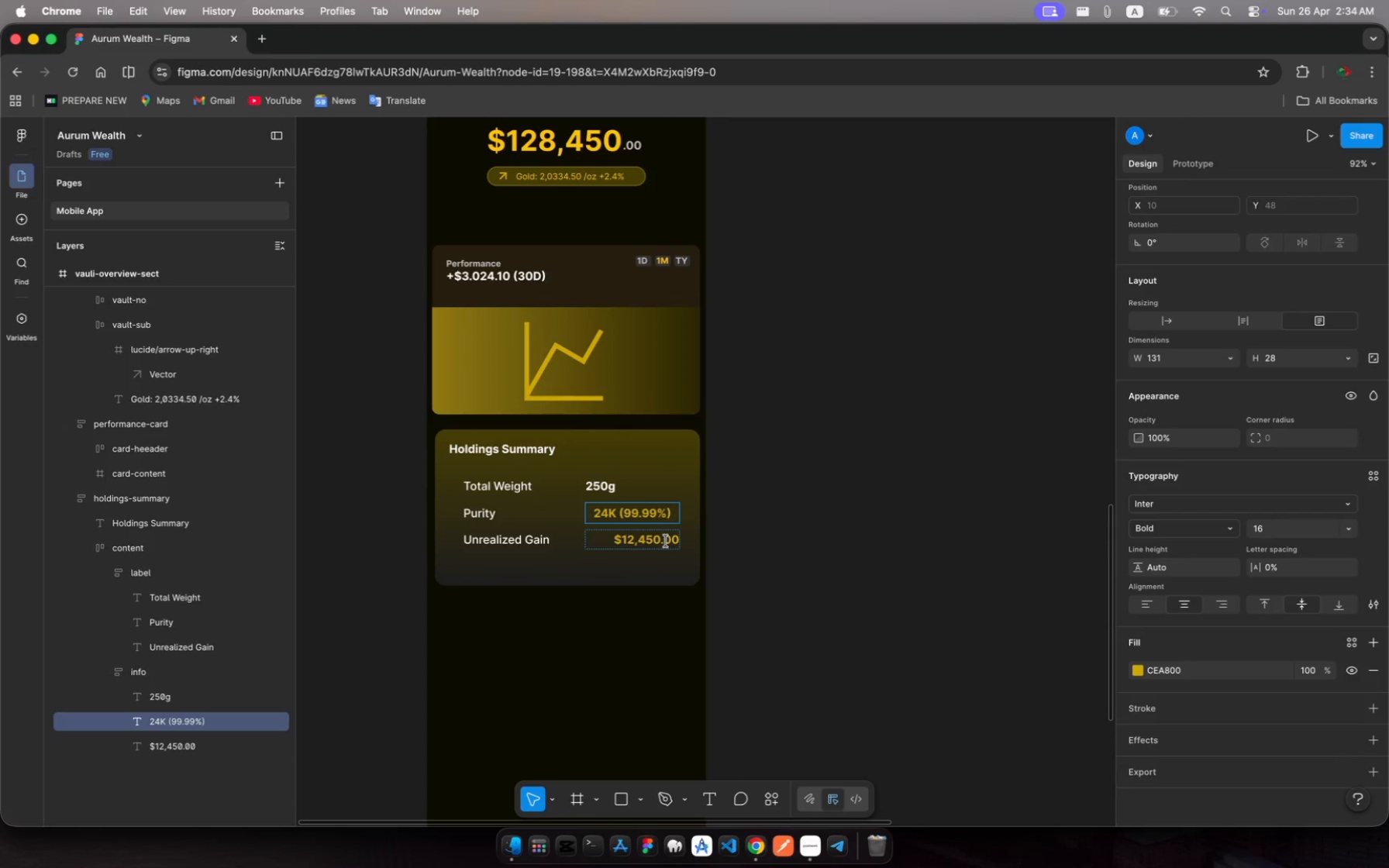 
left_click([624, 512])
 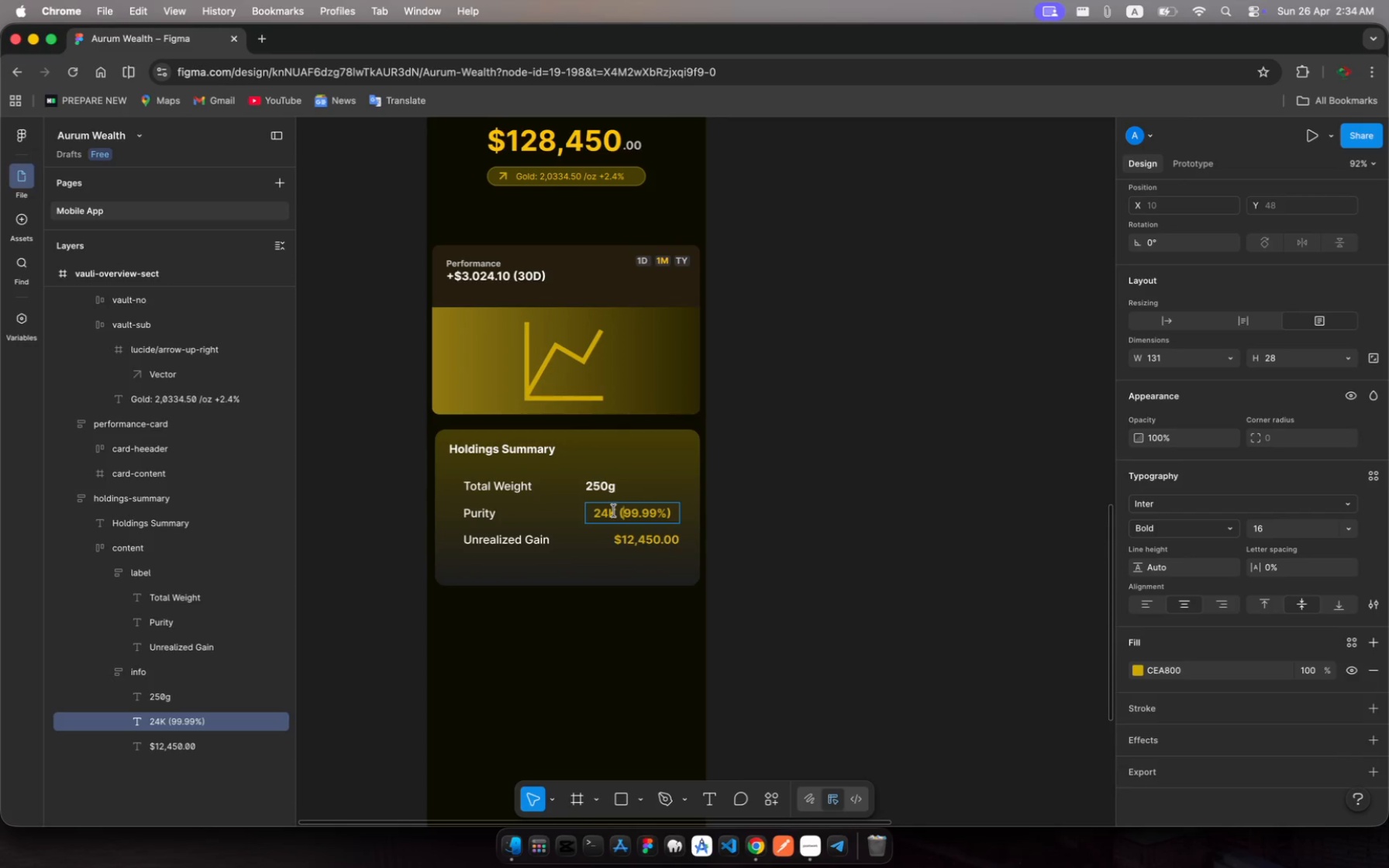 
key(Escape)
 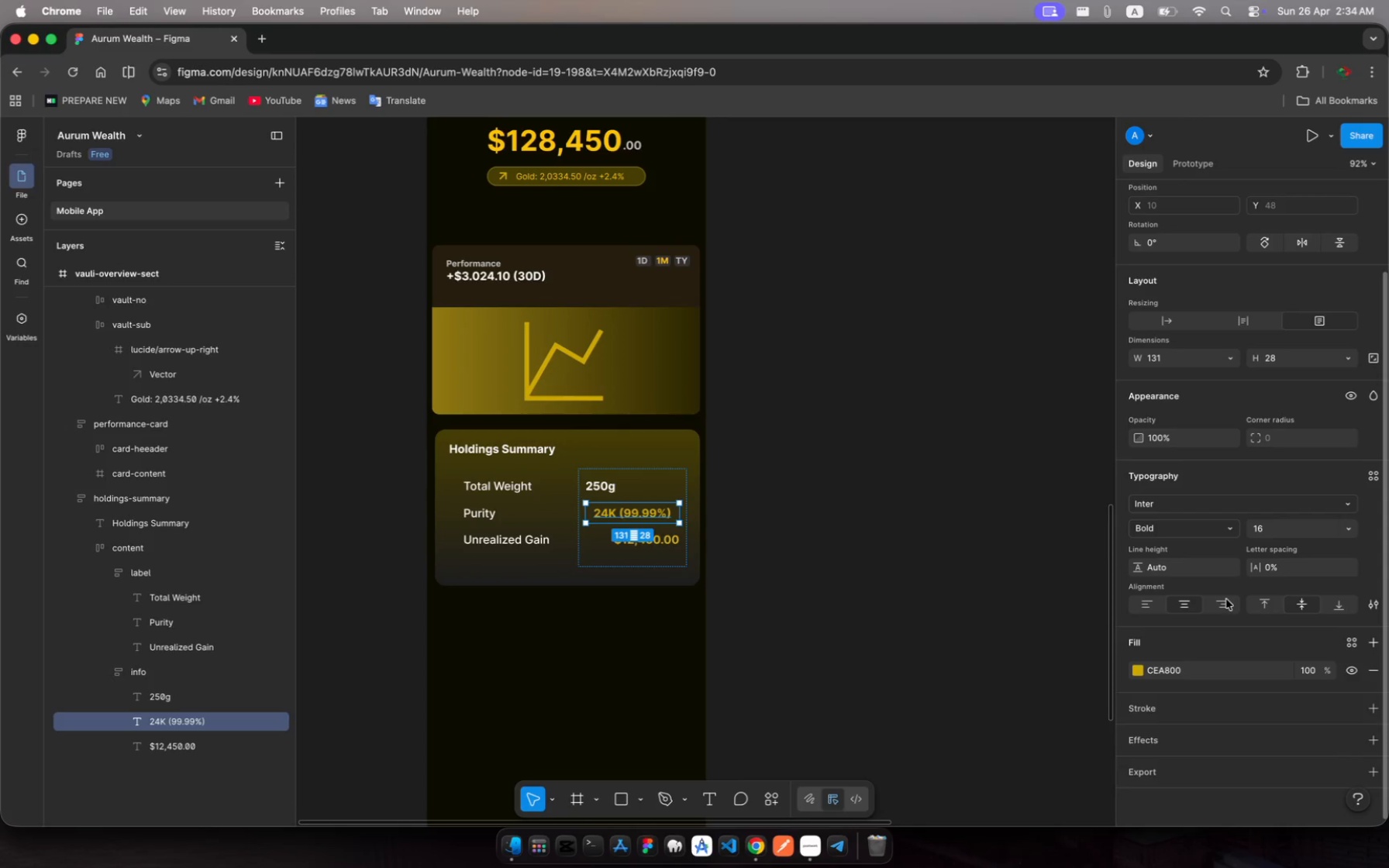 
left_click([1225, 600])
 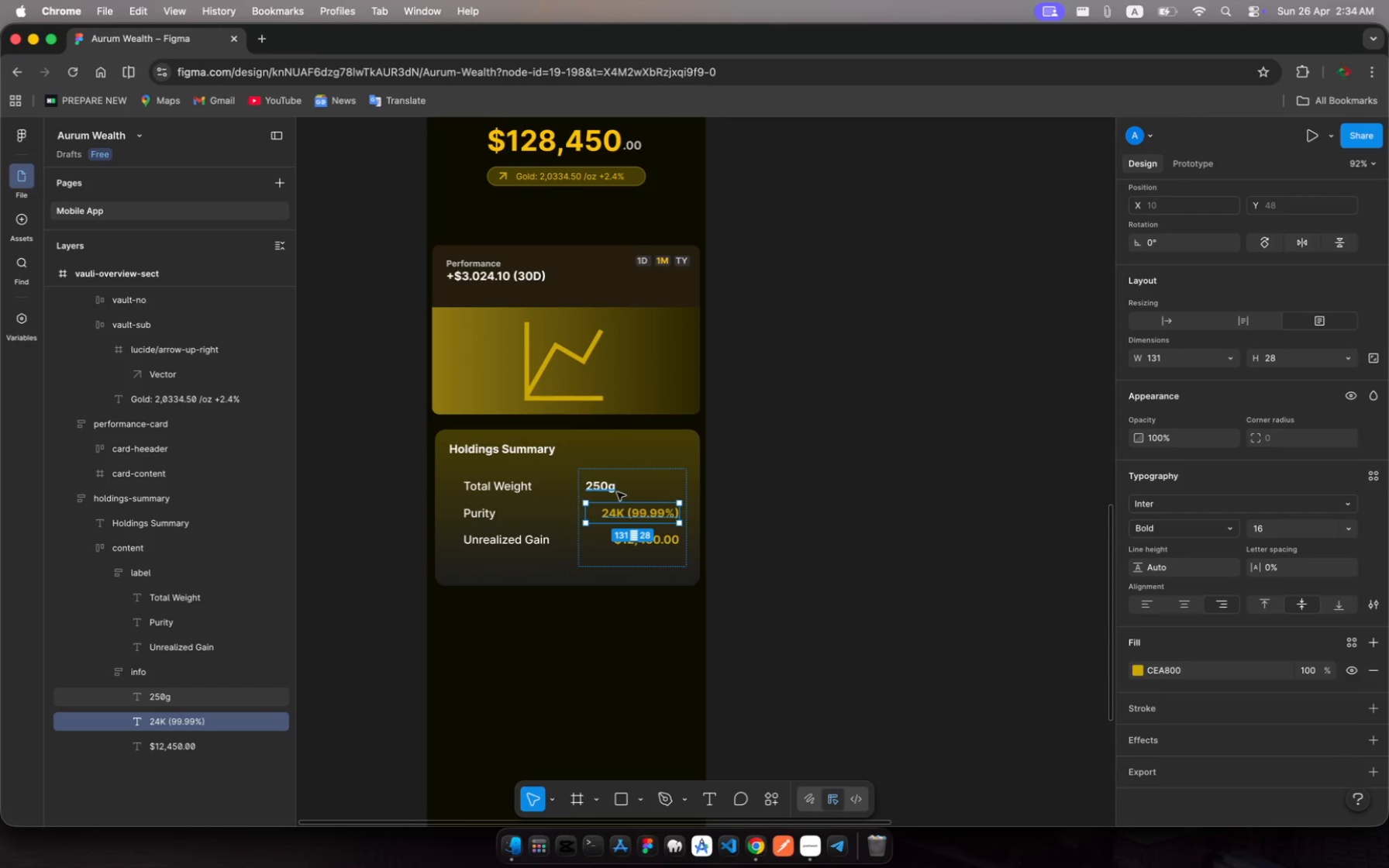 
left_click([619, 487])
 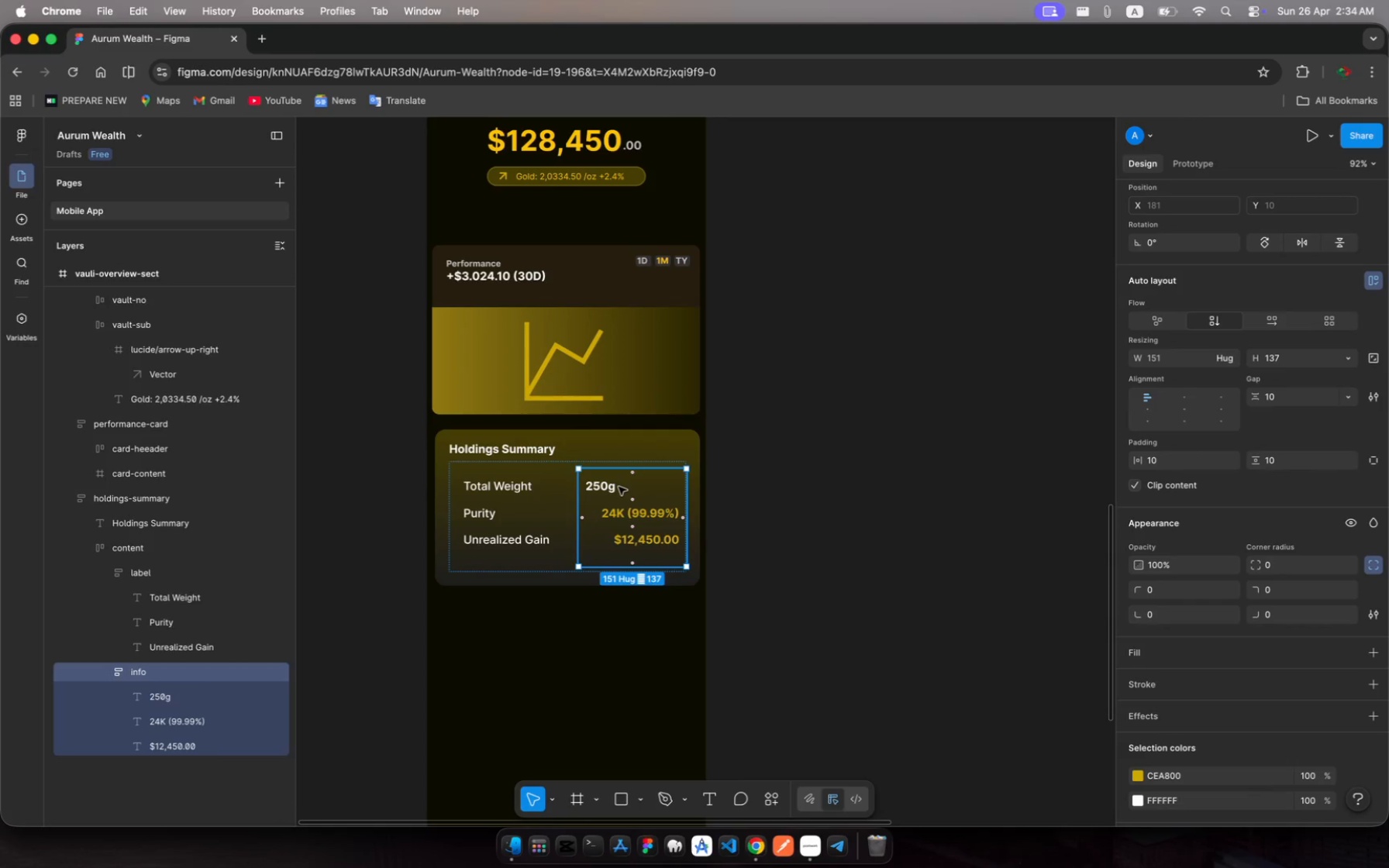 
left_click([619, 487])
 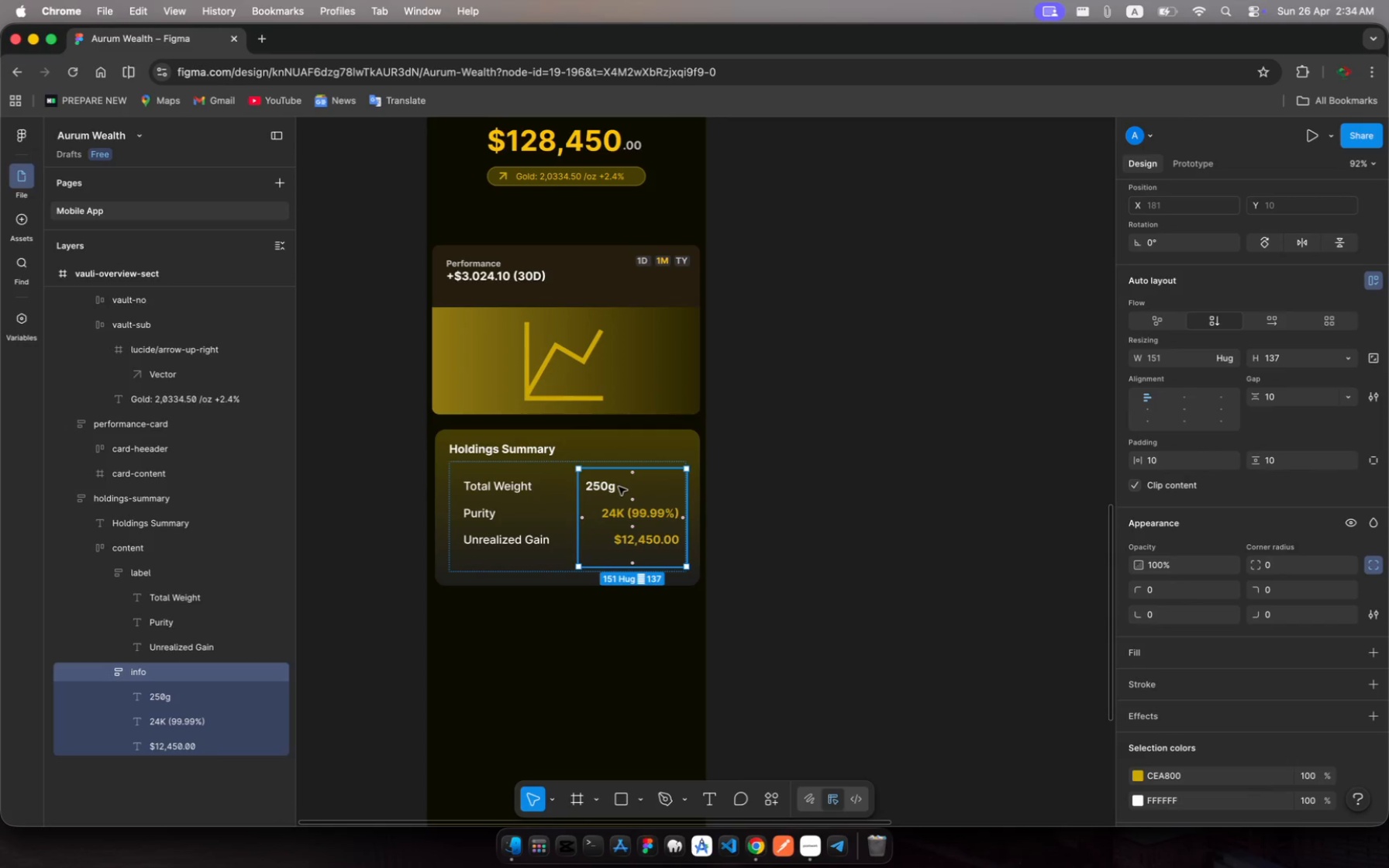 
left_click([619, 487])
 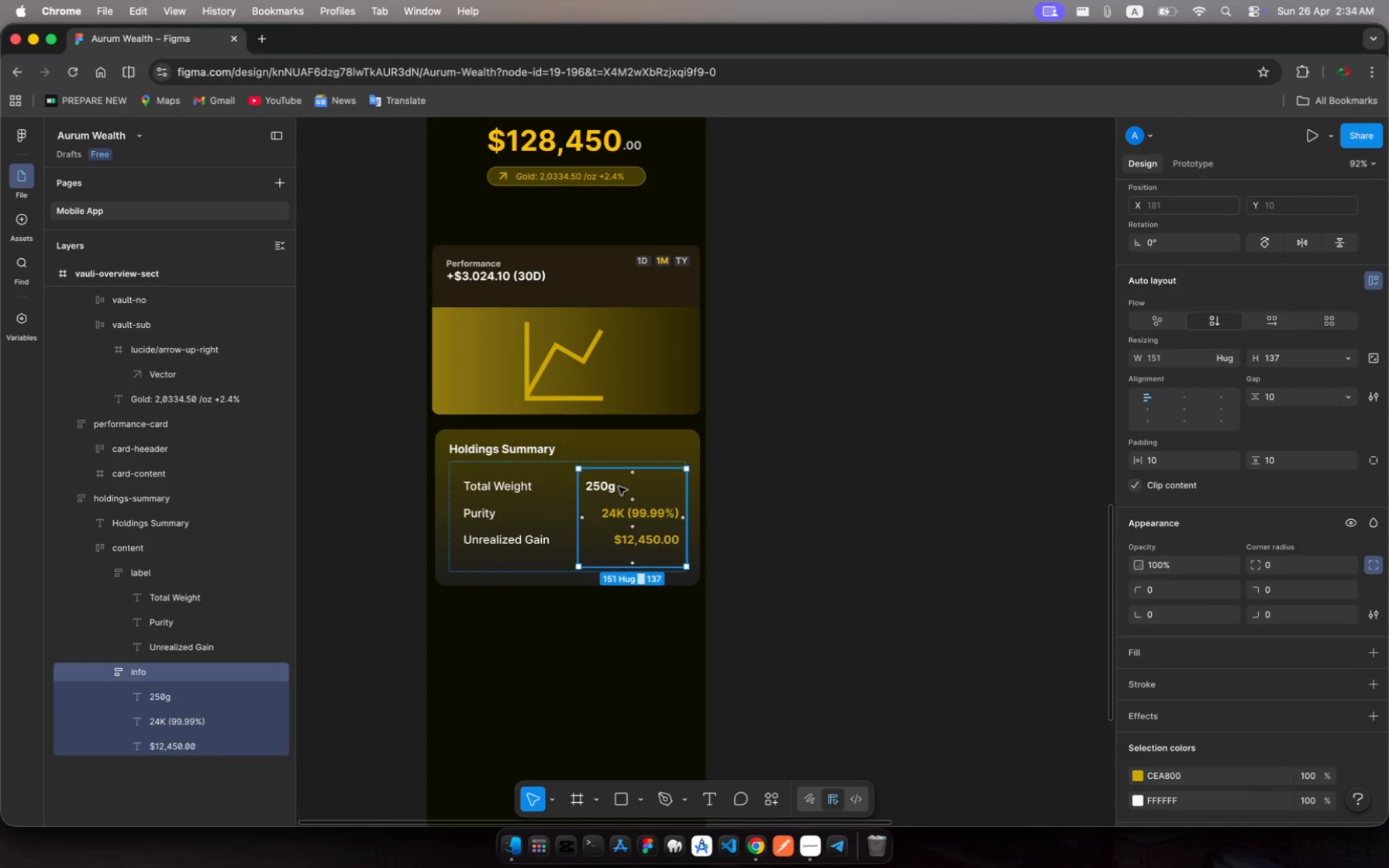 
left_click([619, 487])
 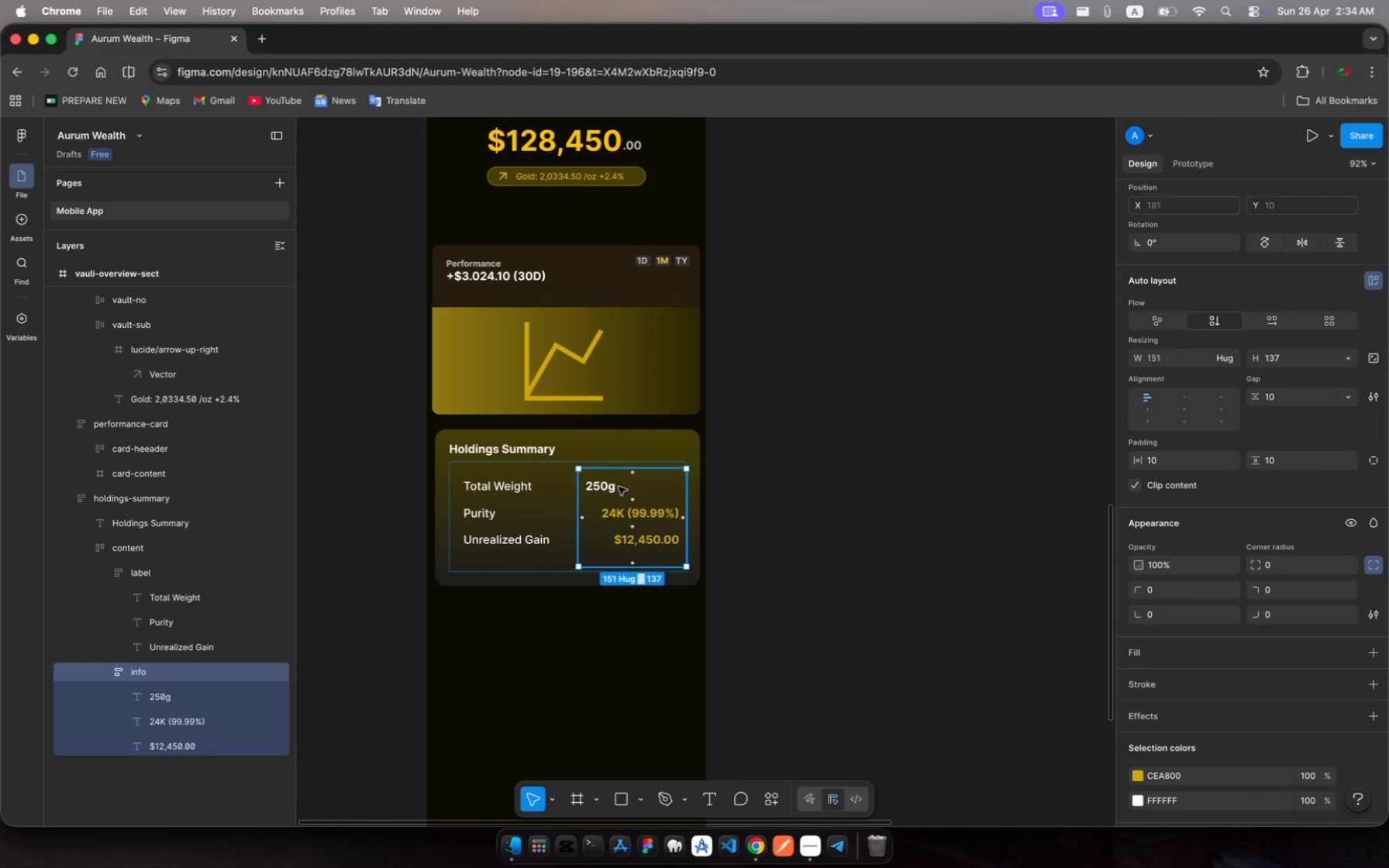 
double_click([619, 487])
 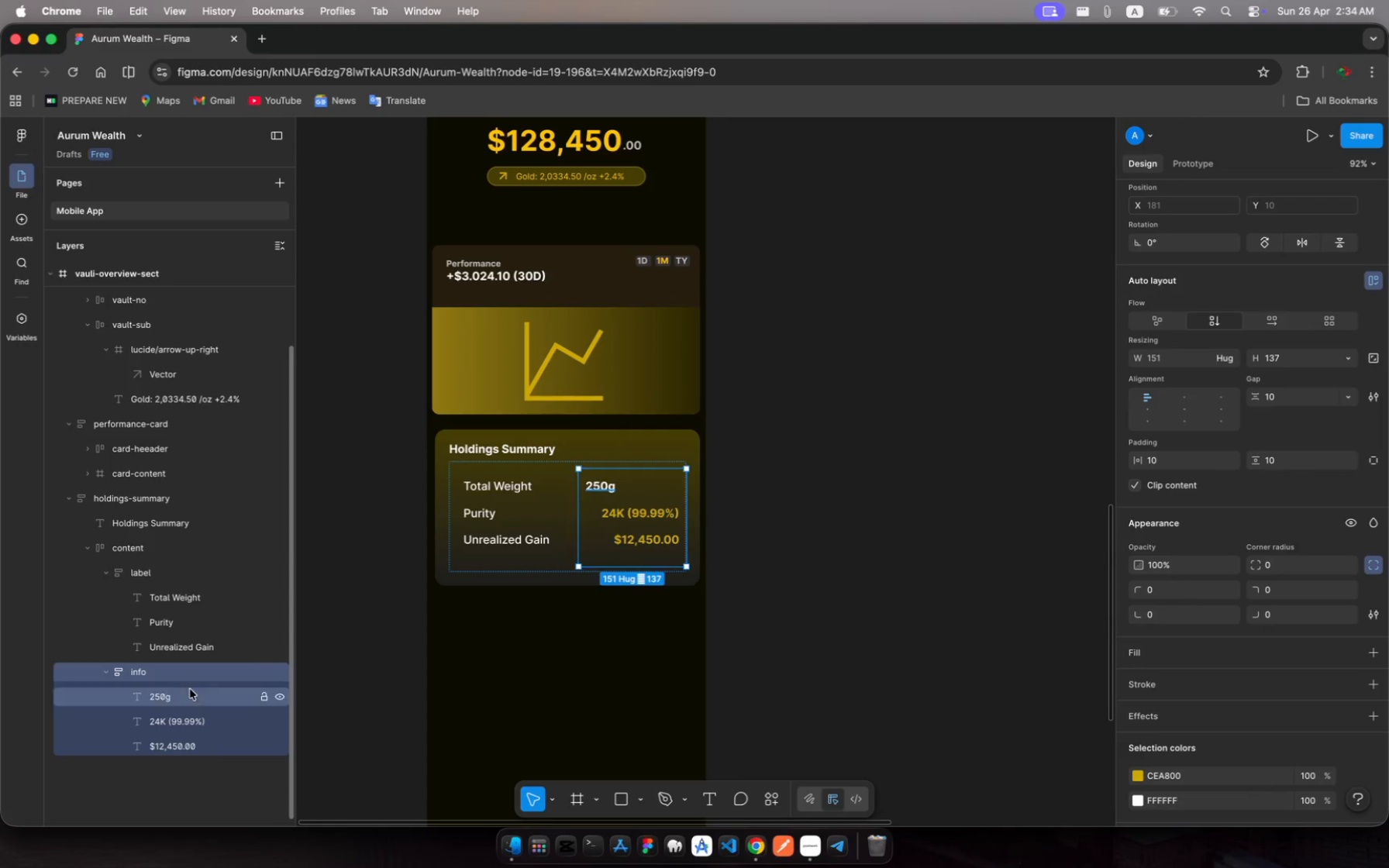 
left_click([186, 694])
 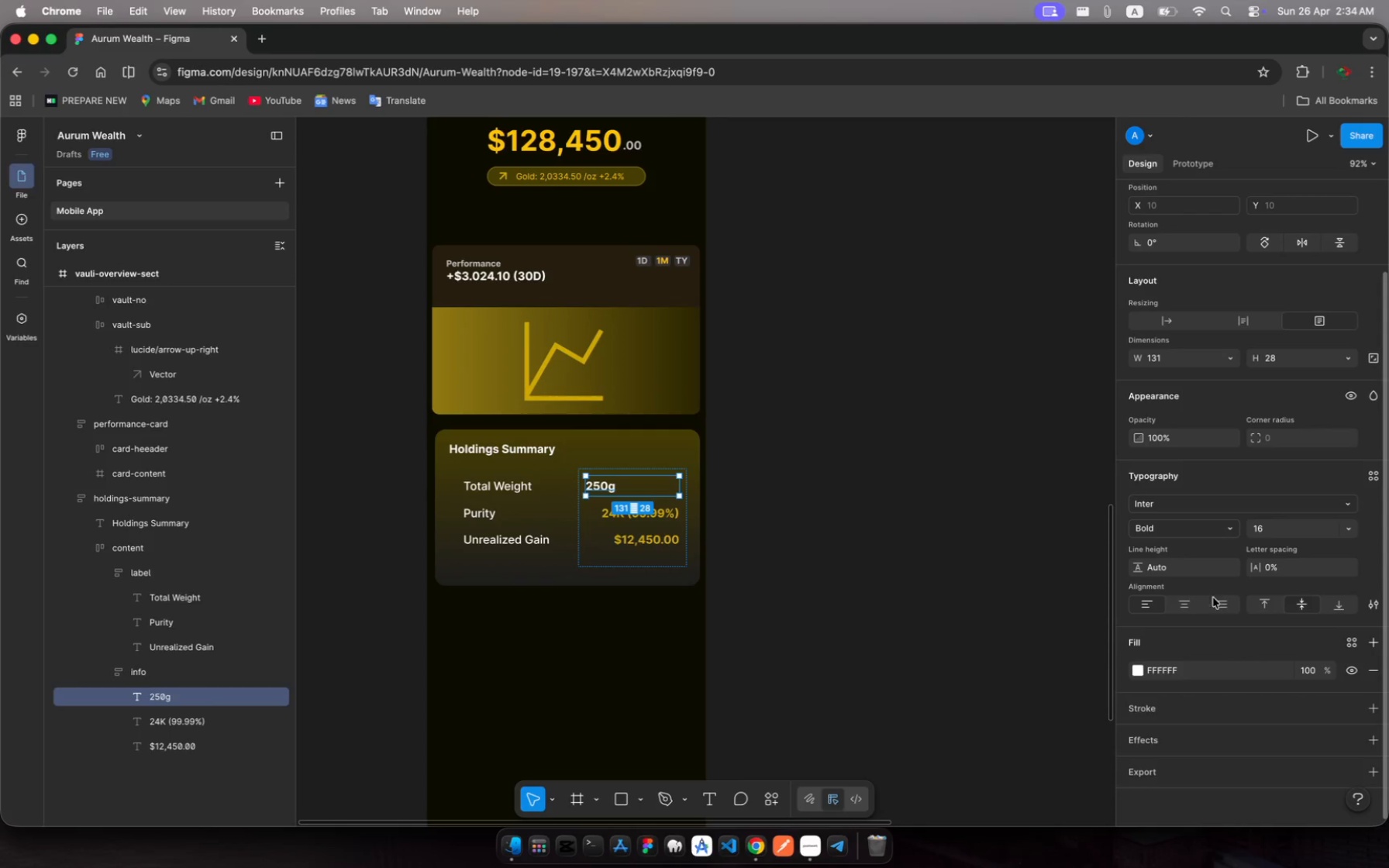 
left_click([1221, 601])
 